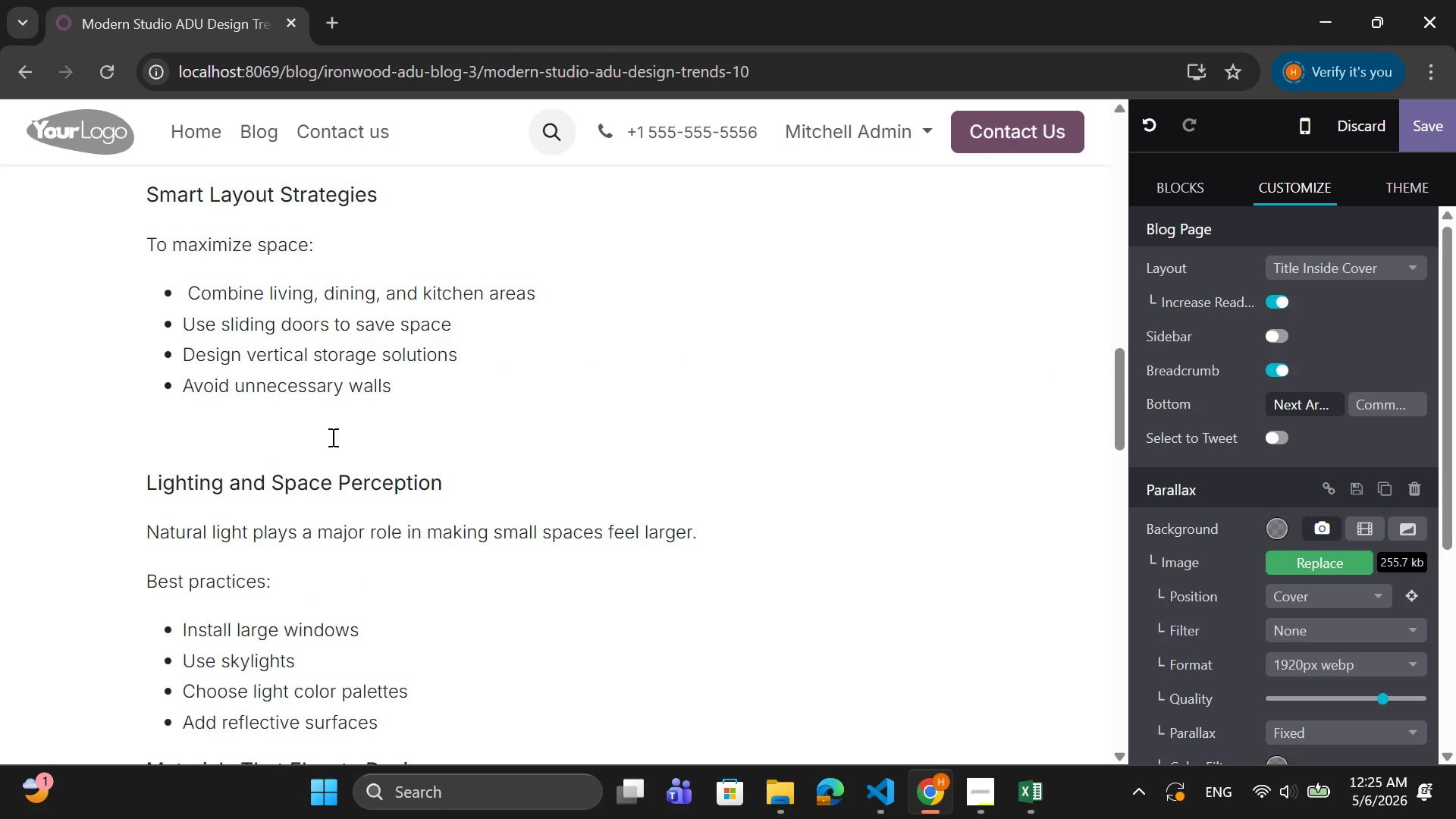 
left_click([331, 437])
 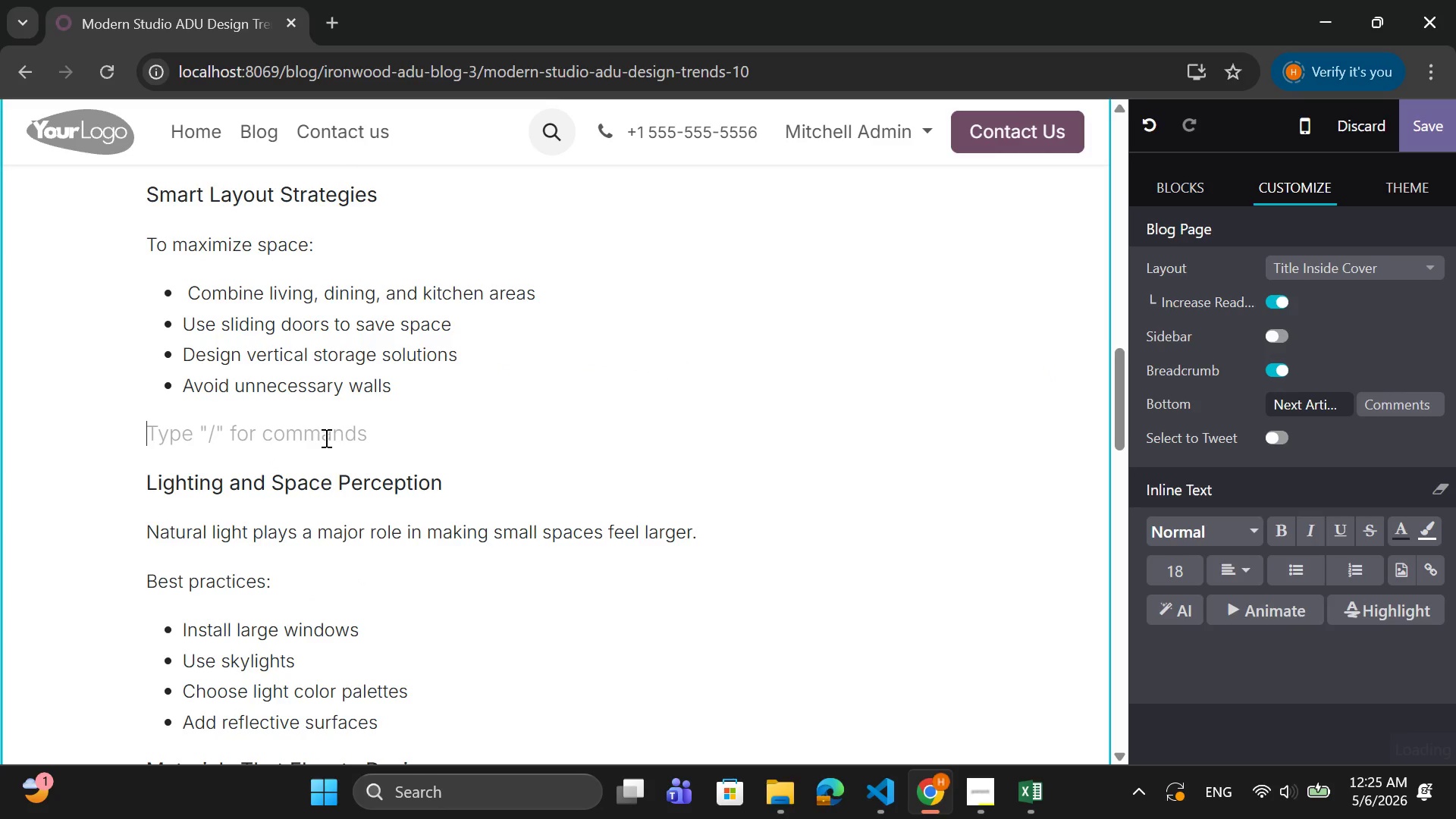 
key(Backspace)
 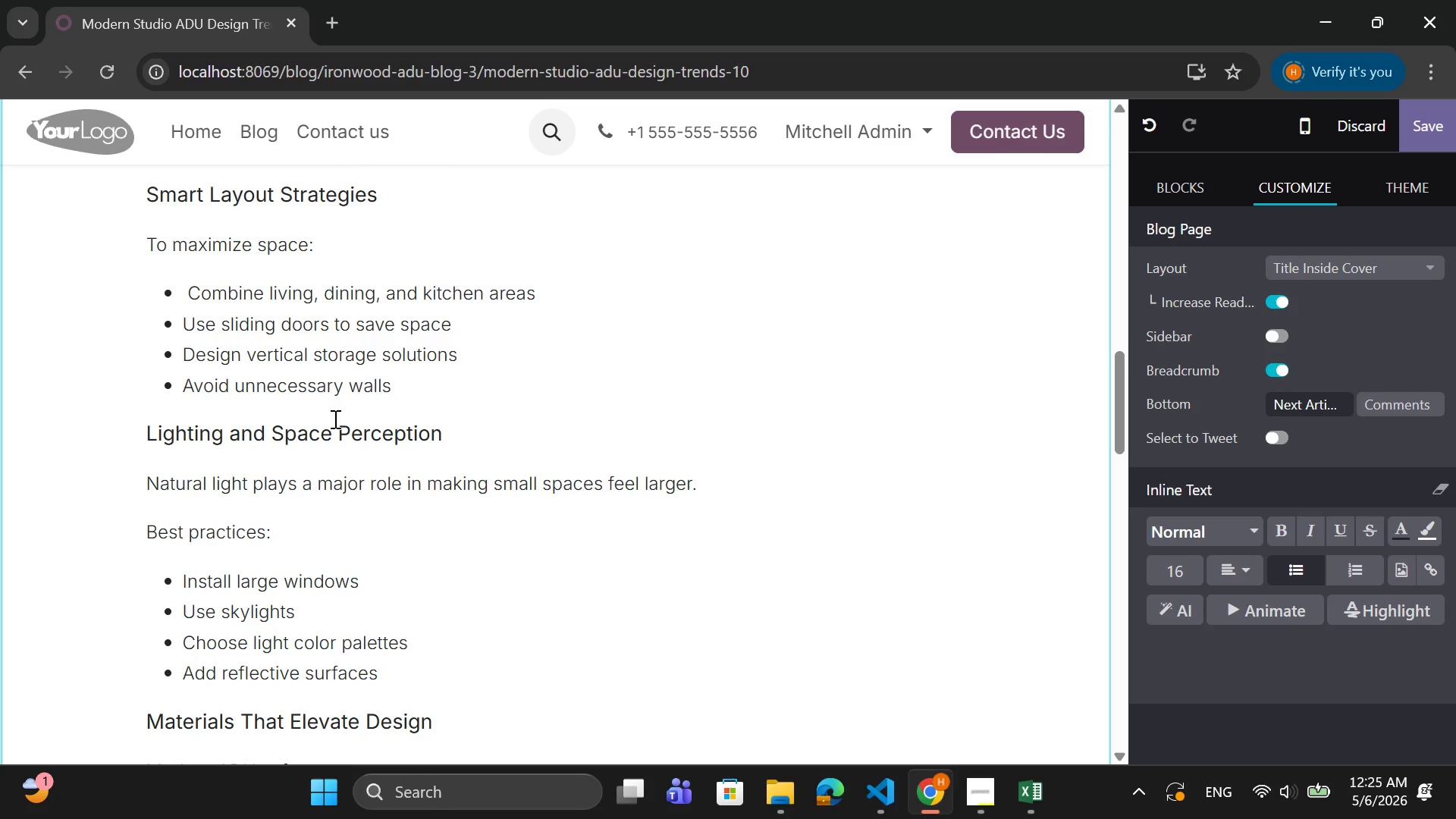 
scroll: coordinate [334, 419], scroll_direction: up, amount: 2.0
 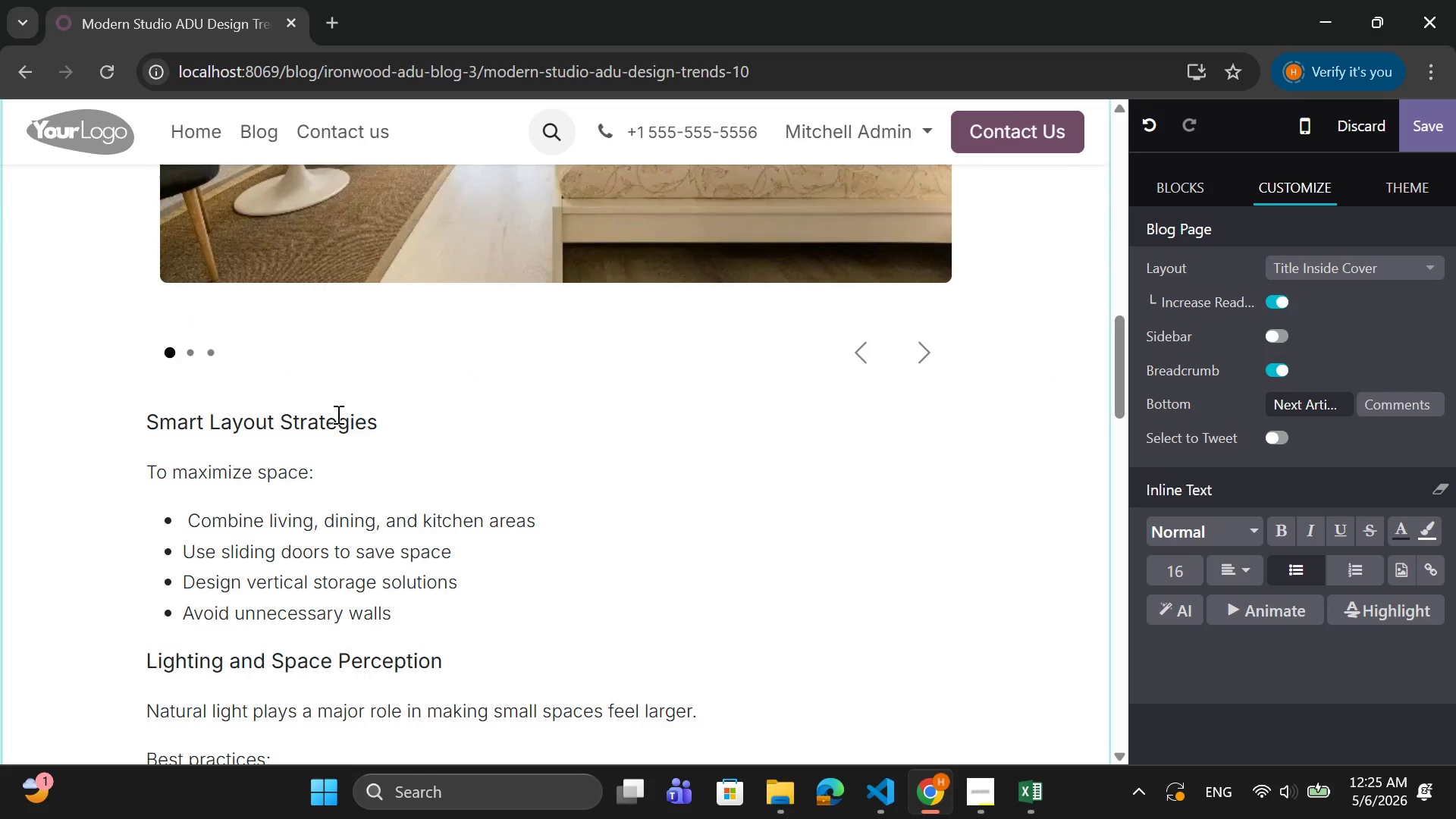 
scroll: coordinate [337, 413], scroll_direction: down, amount: 14.0
 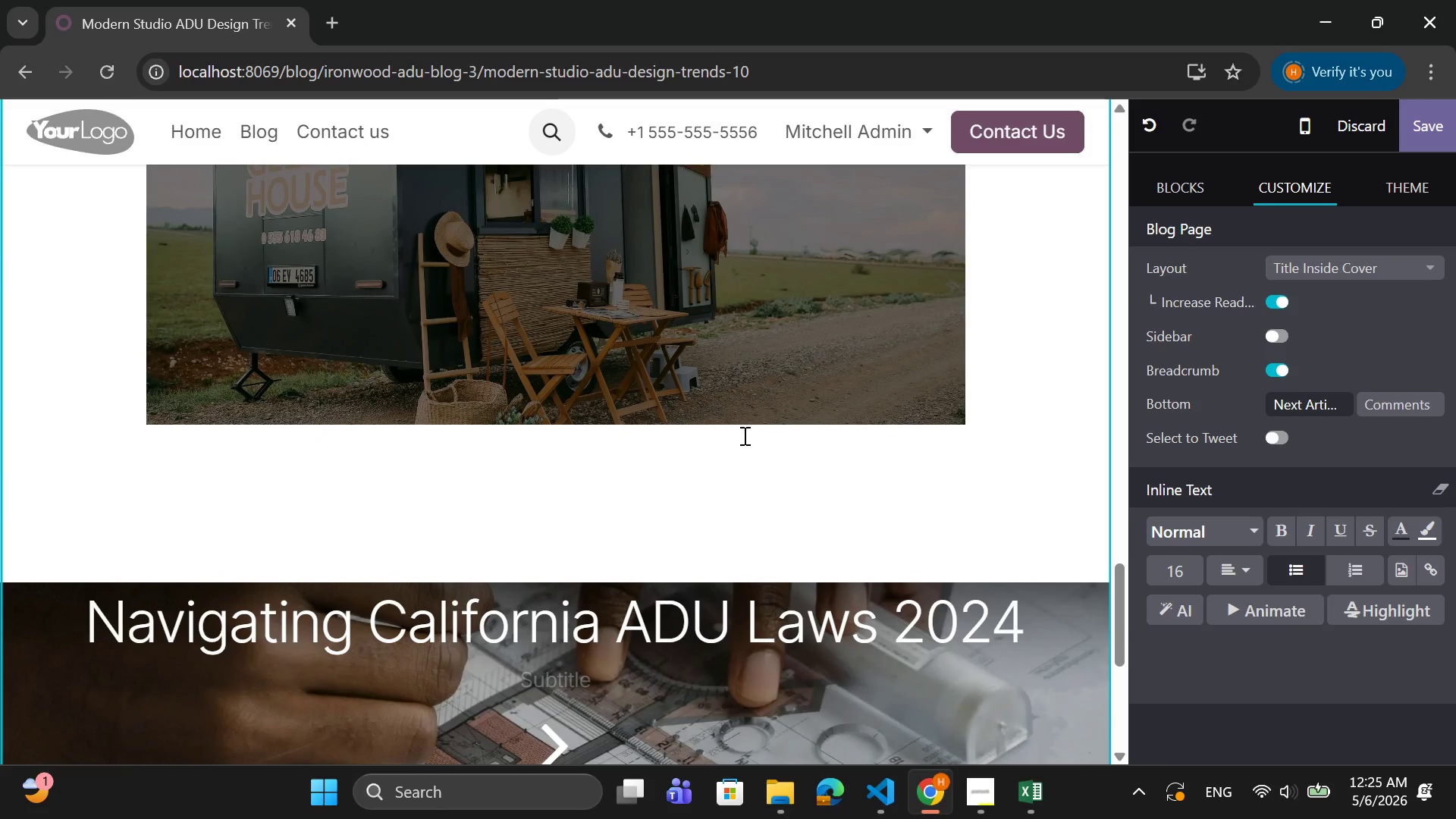 
left_click([736, 448])
 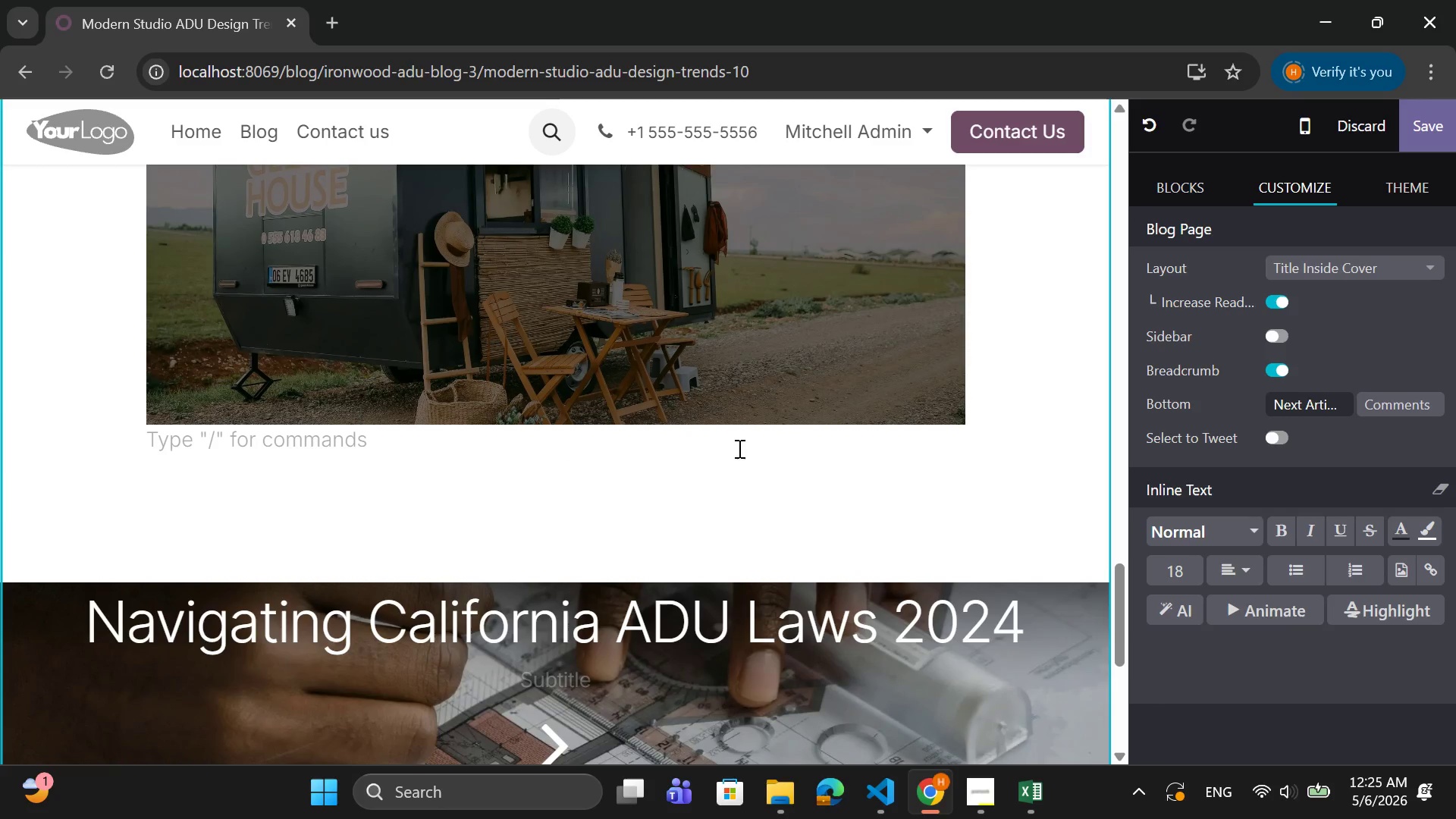 
type(Want inspiration from real ADU)
 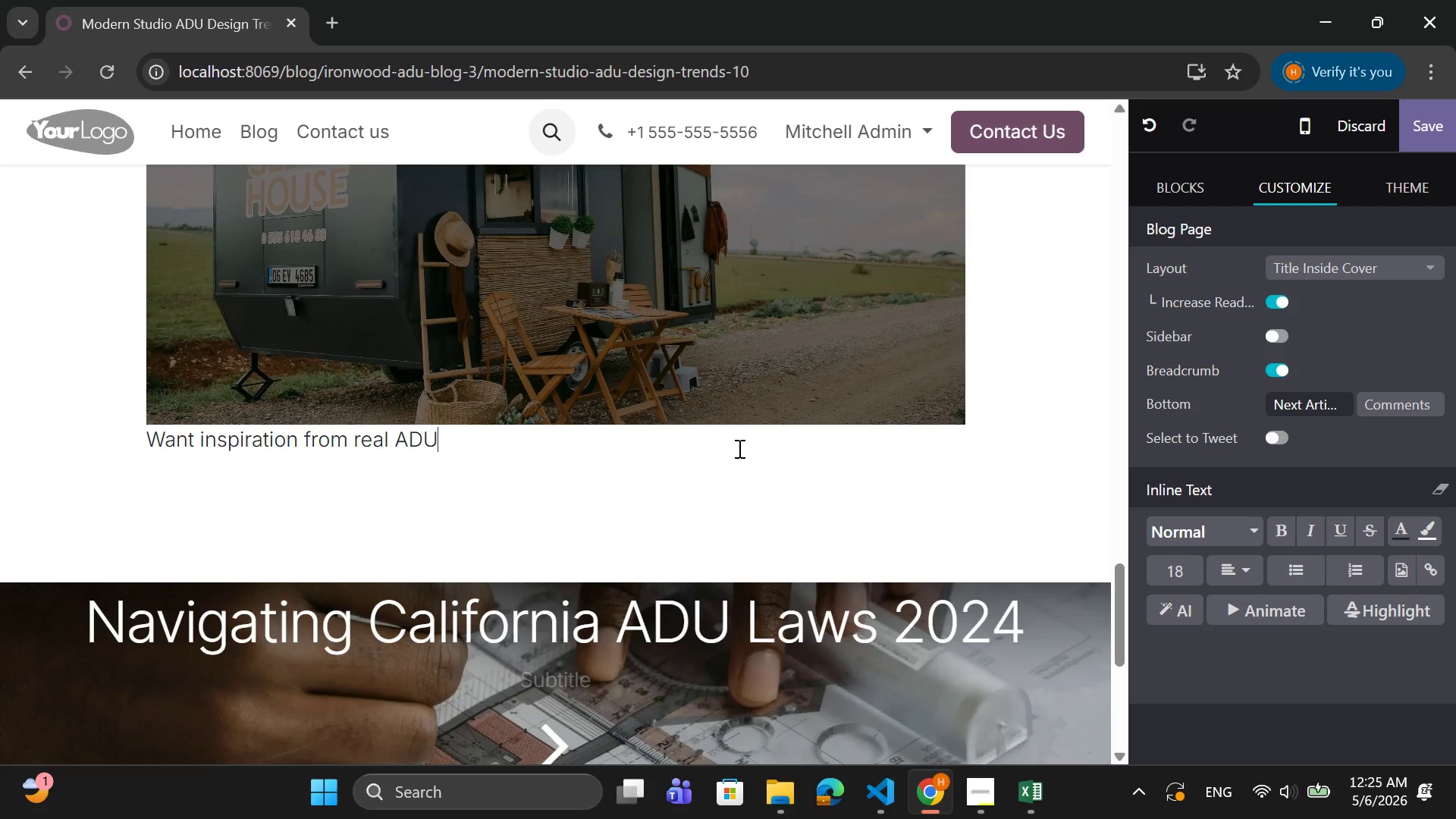 
type( Projec)
key(Backspace)
key(Backspace)
key(Backspace)
key(Backspace)
key(Backspace)
key(Backspace)
type(PROJECTS?)
 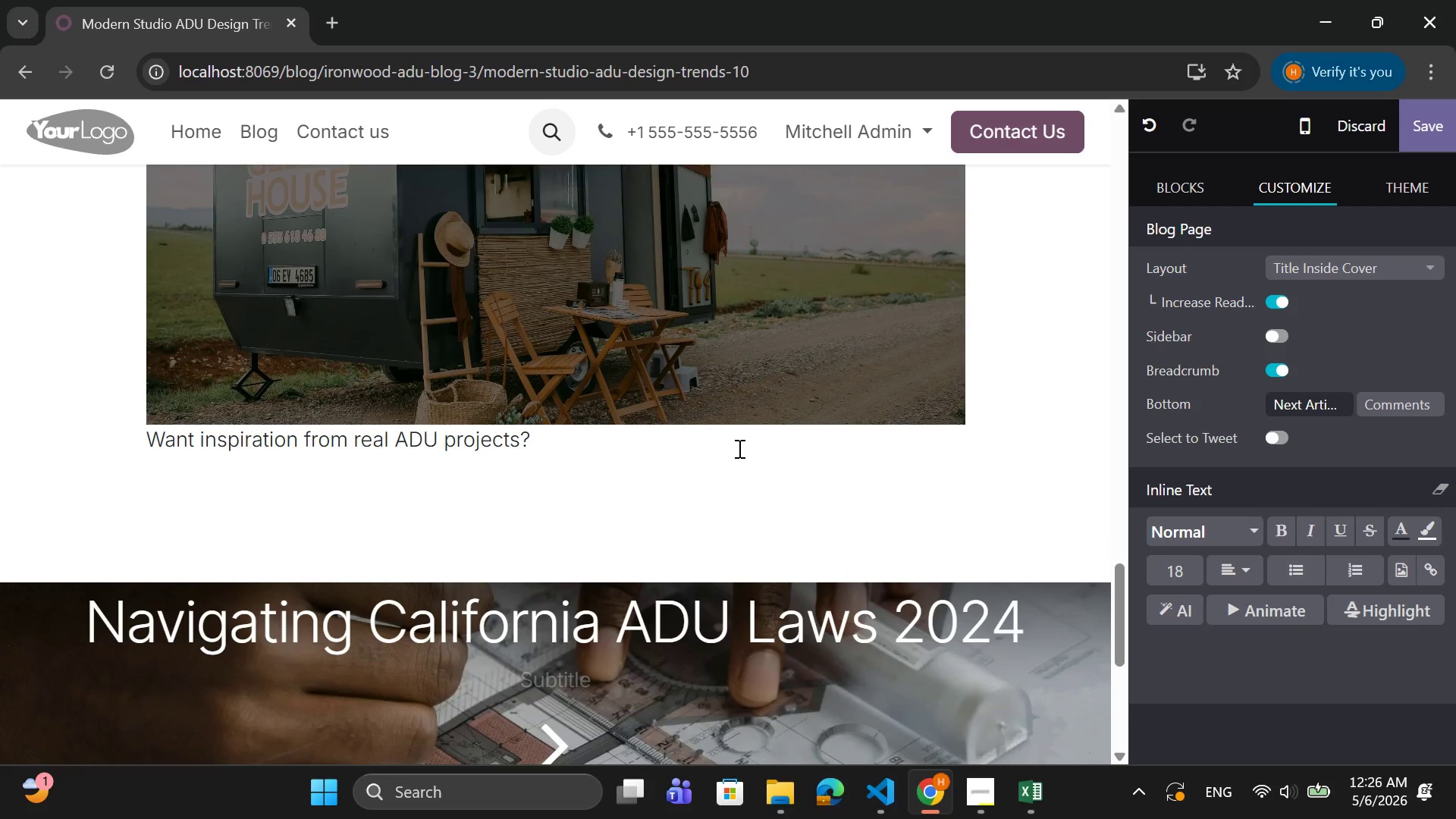 
key(Enter)
 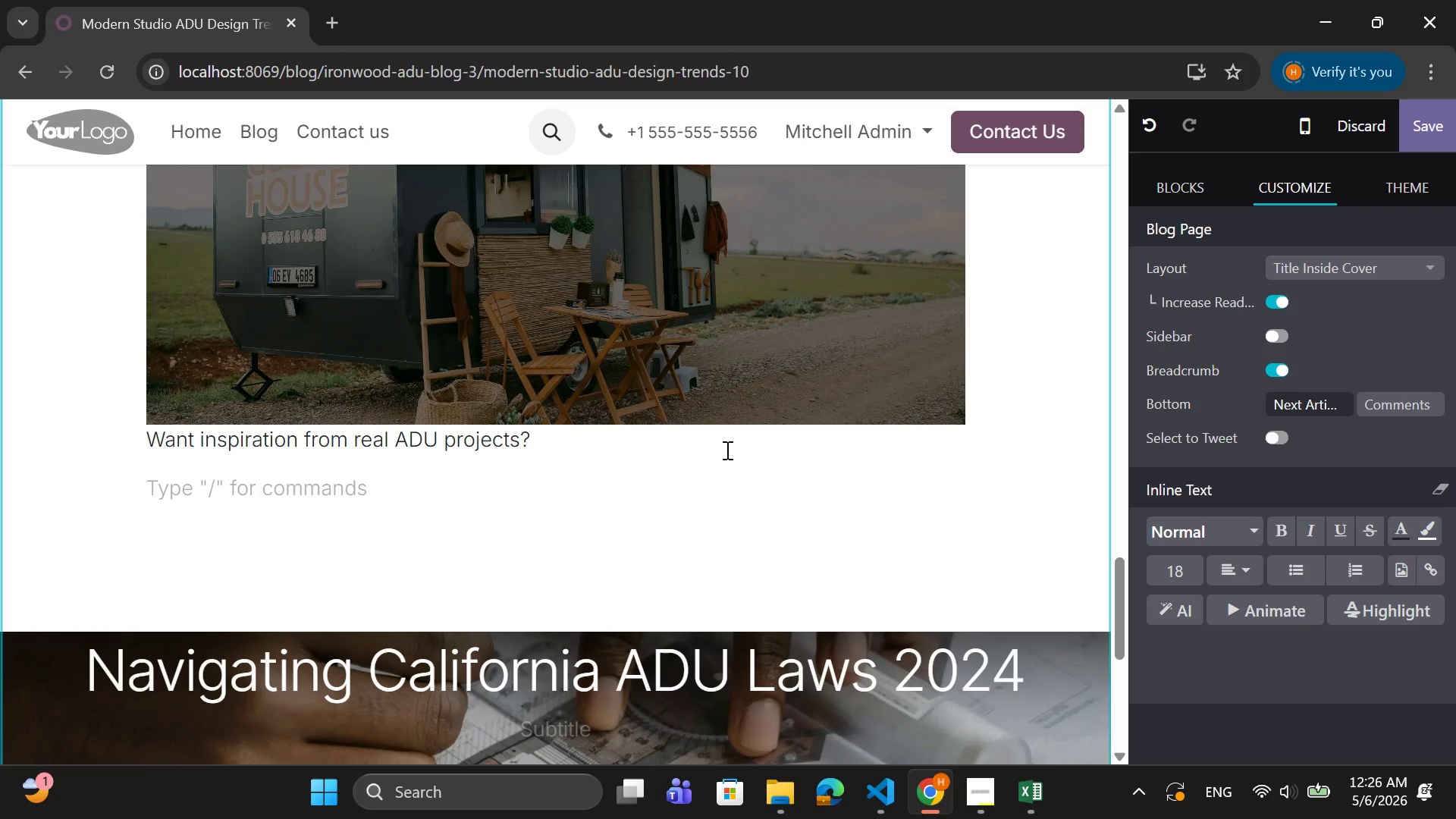 
left_click_drag(start_coordinate=[538, 444], to_coordinate=[155, 452])
 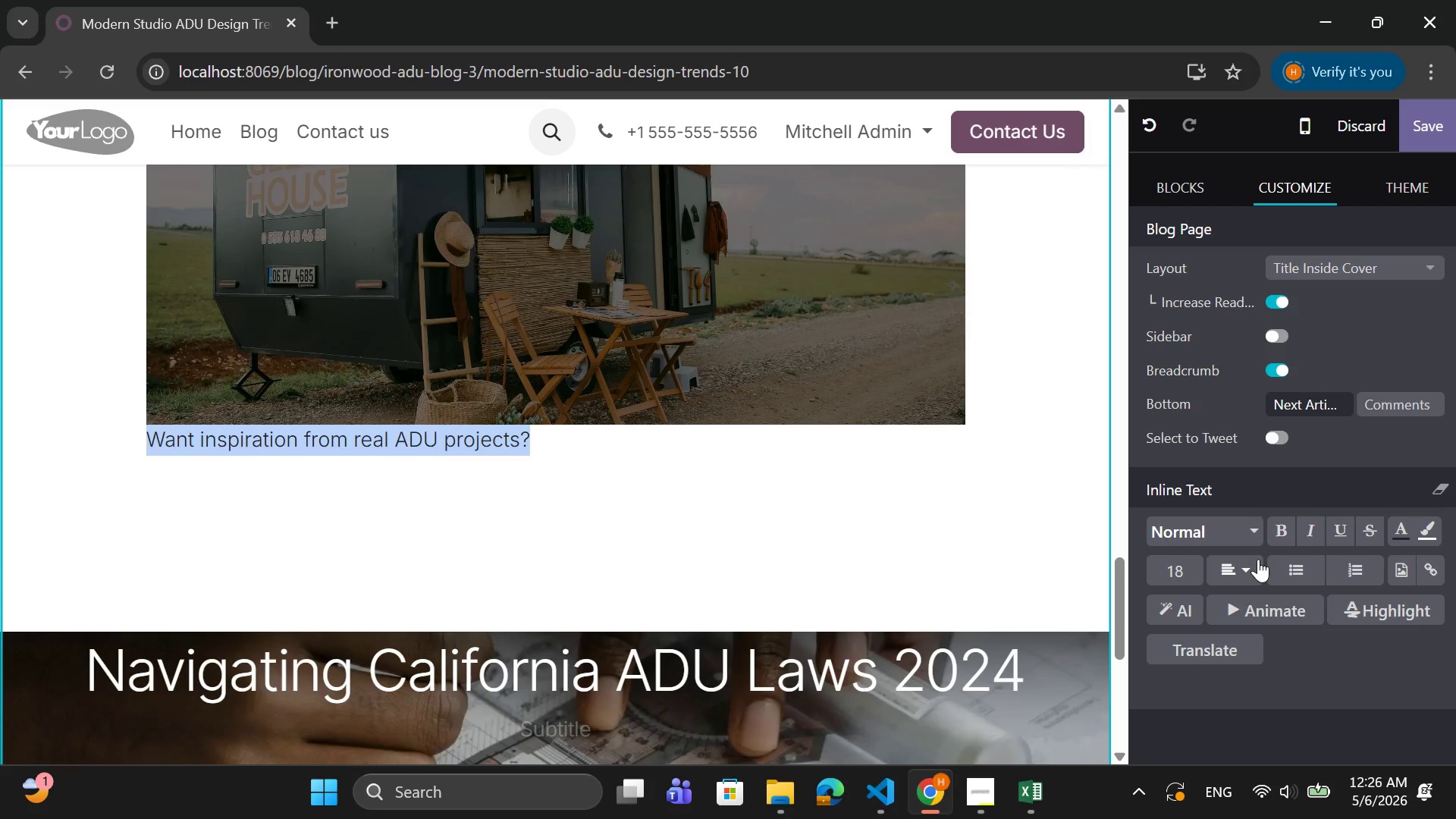 
left_click([1230, 567])
 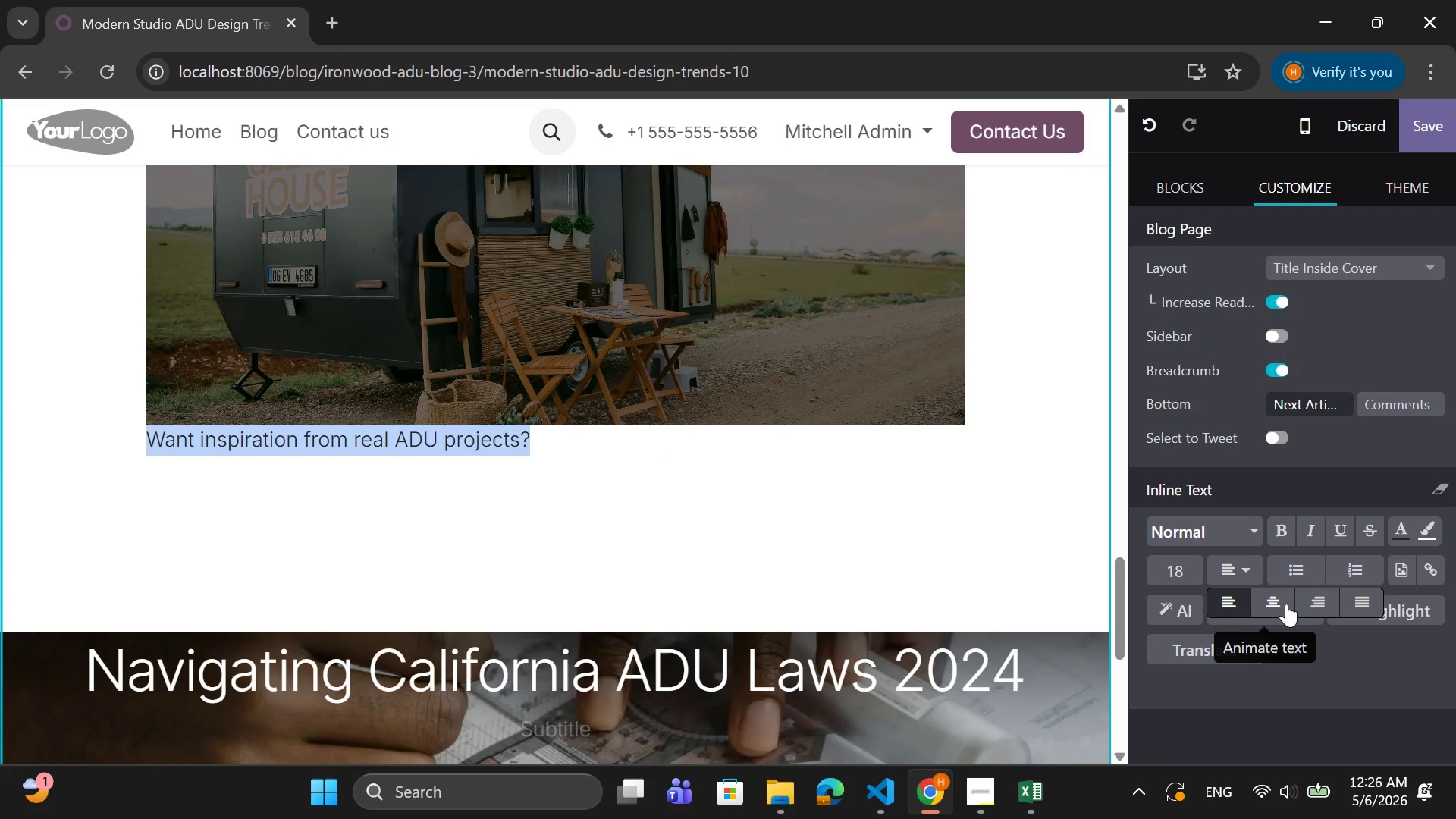 
left_click([1285, 604])
 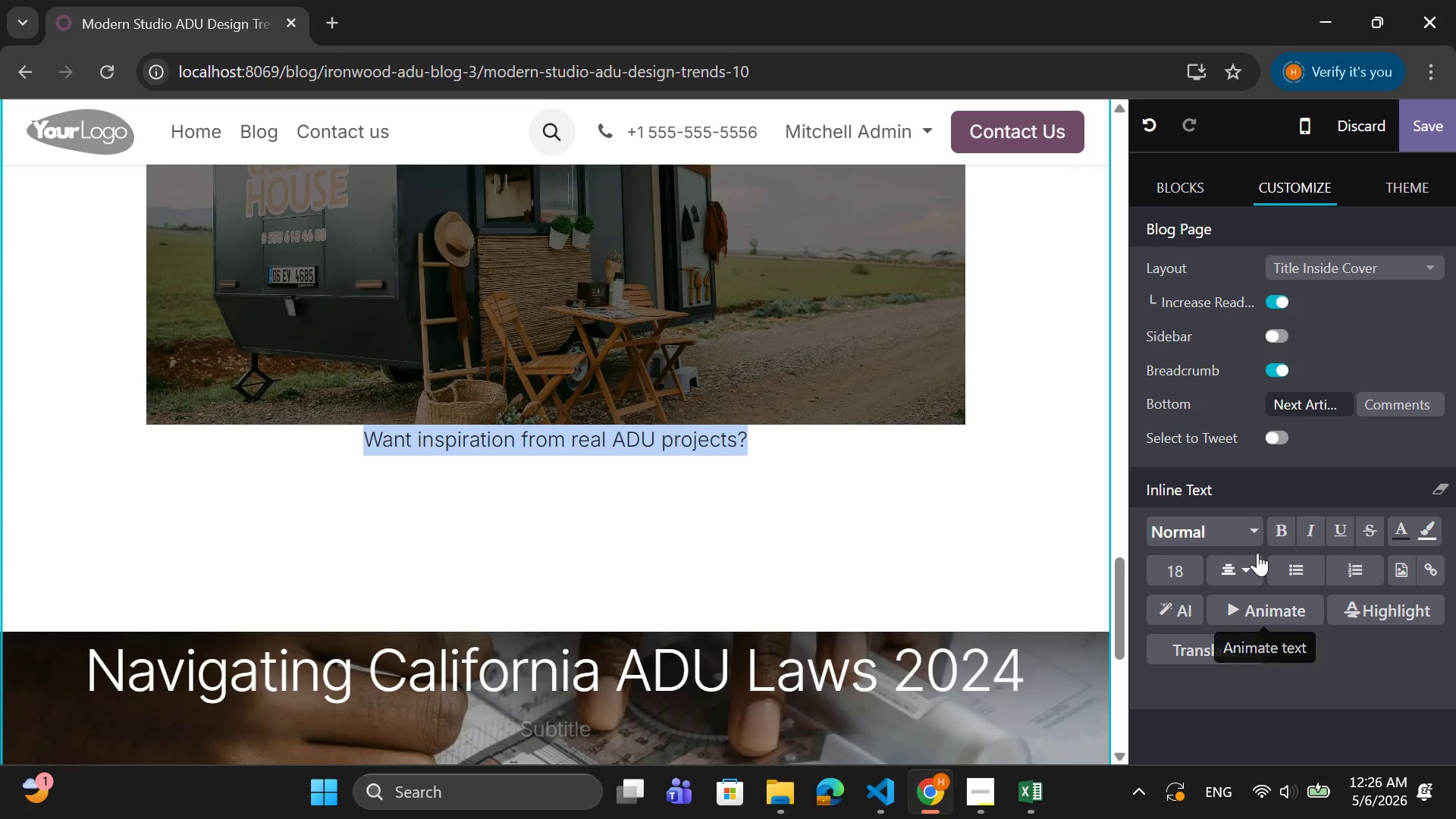 
left_click([1282, 526])
 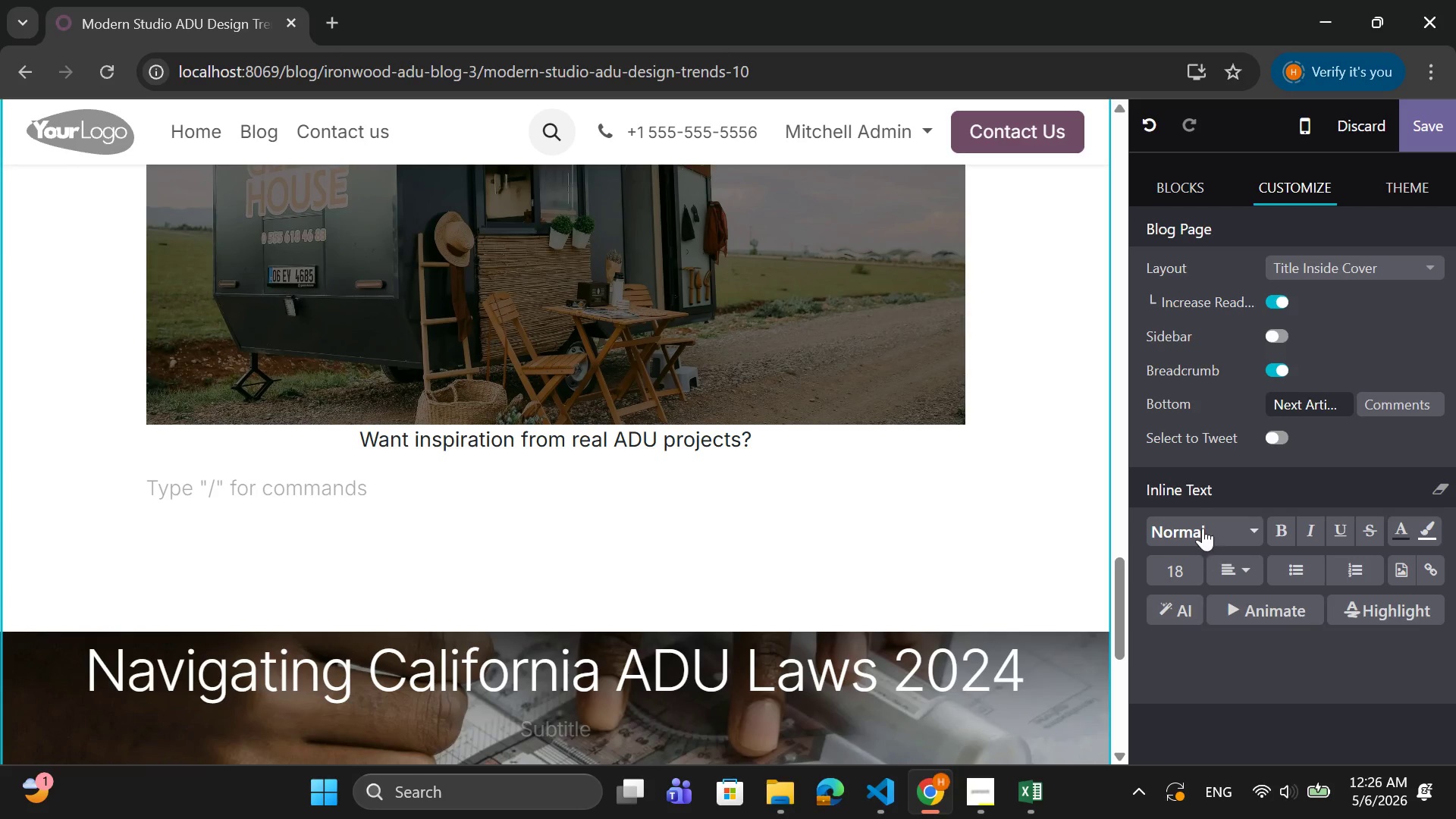 
left_click([1175, 193])
 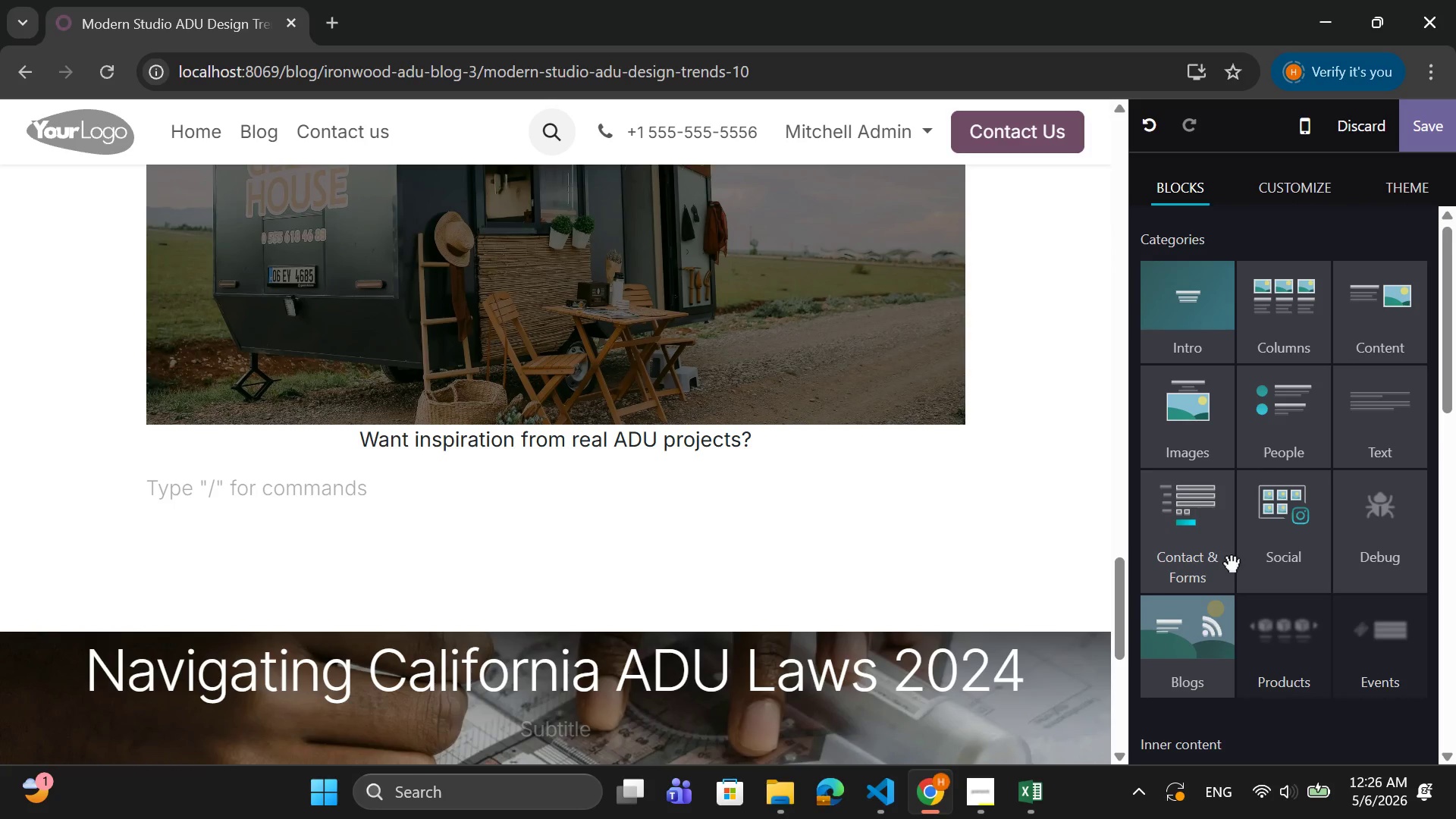 
scroll: coordinate [1232, 559], scroll_direction: down, amount: 6.0
 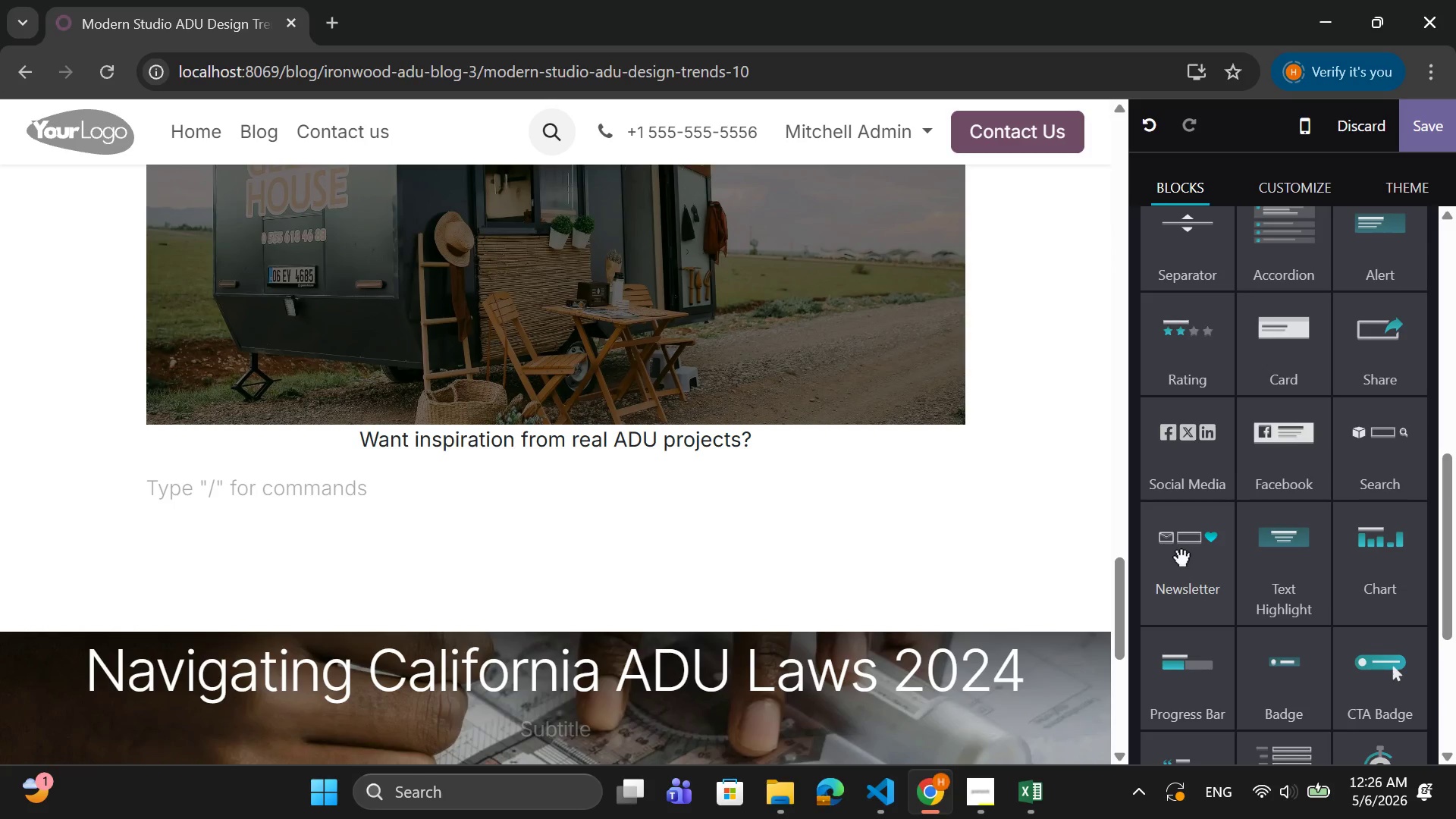 
left_click_drag(start_coordinate=[1181, 554], to_coordinate=[755, 538])
 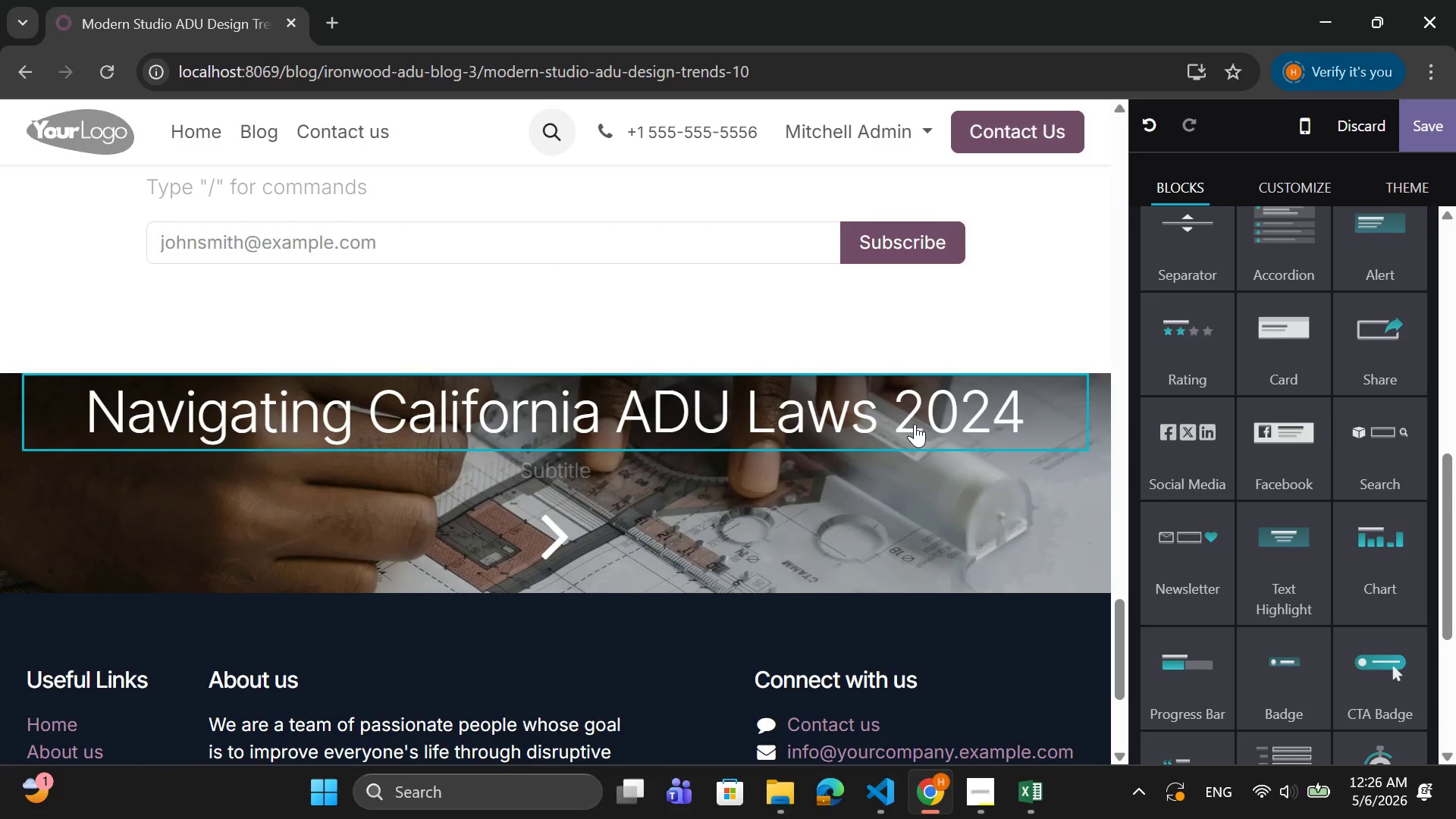 
scroll: coordinate [915, 424], scroll_direction: up, amount: 1.0
 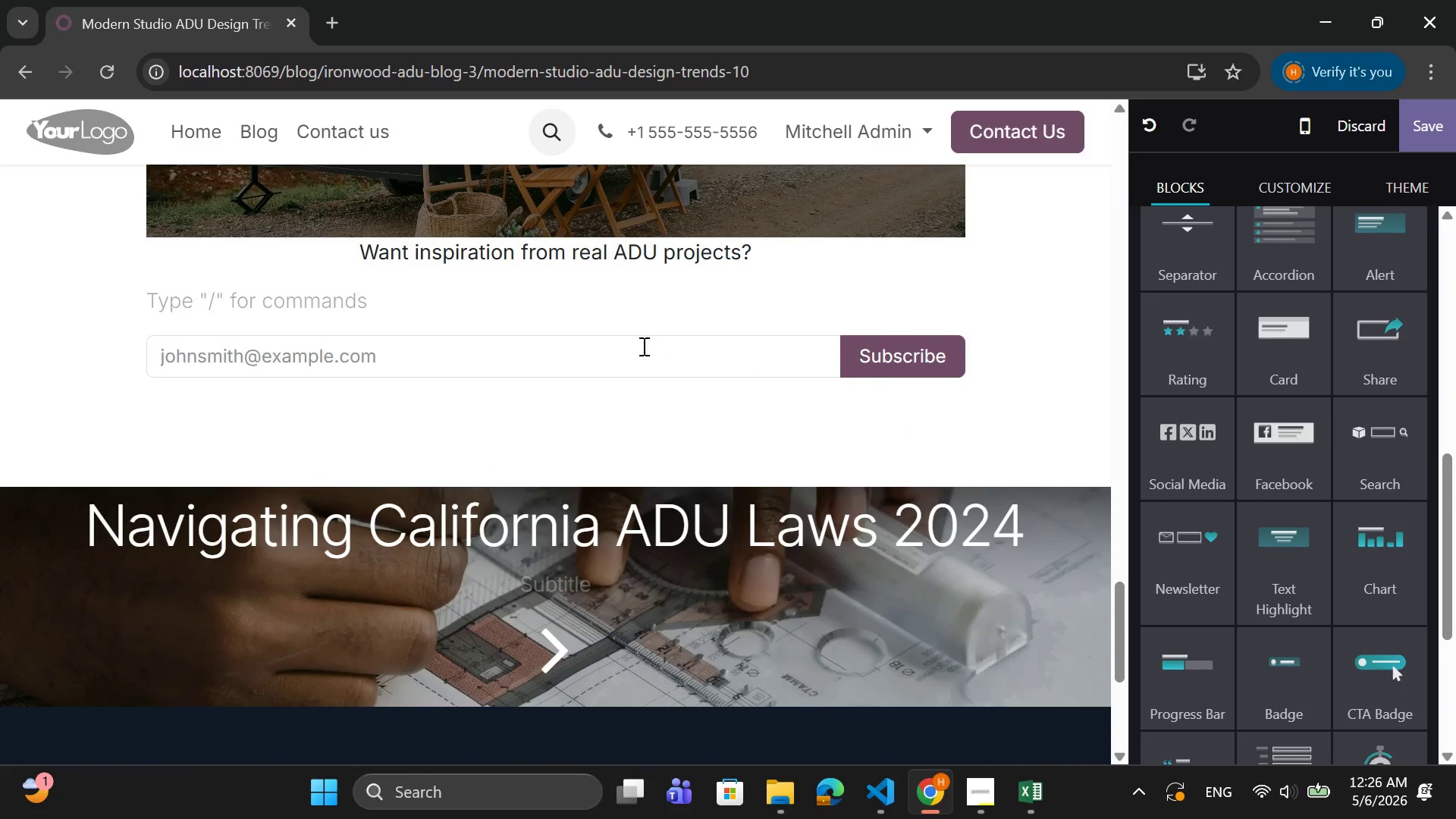 
left_click([651, 303])
 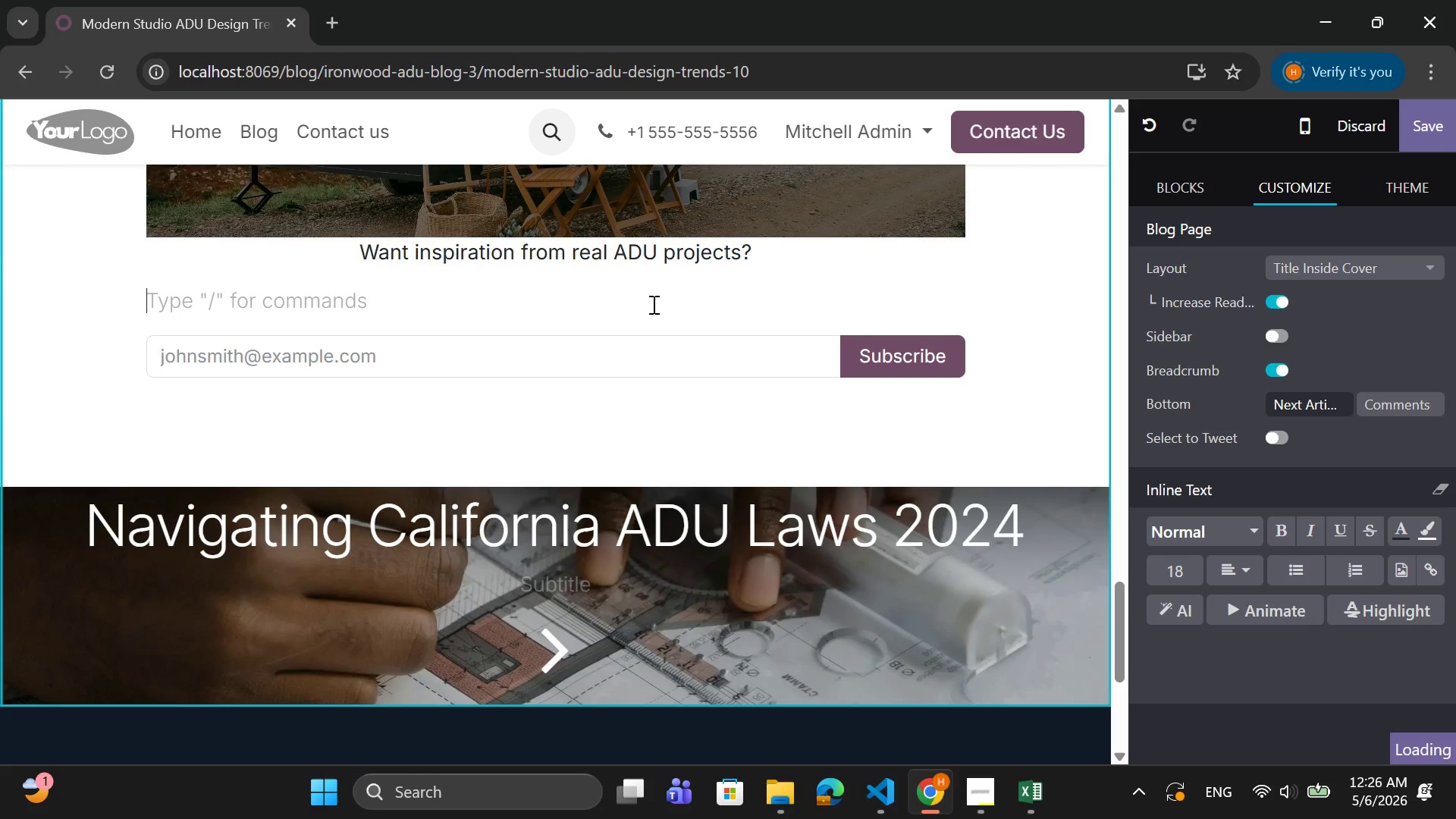 
key(Backspace)
 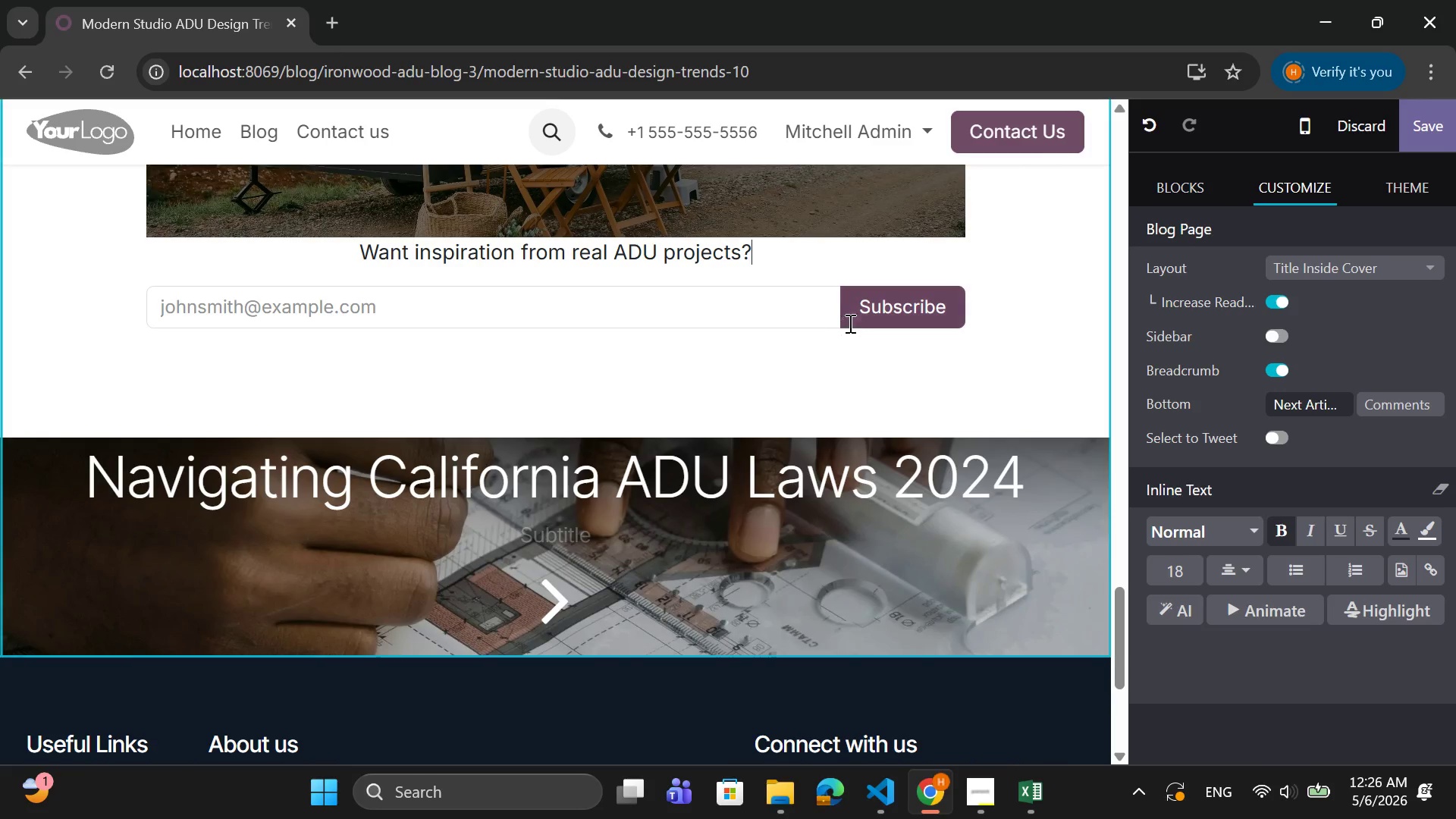 
left_click([877, 313])
 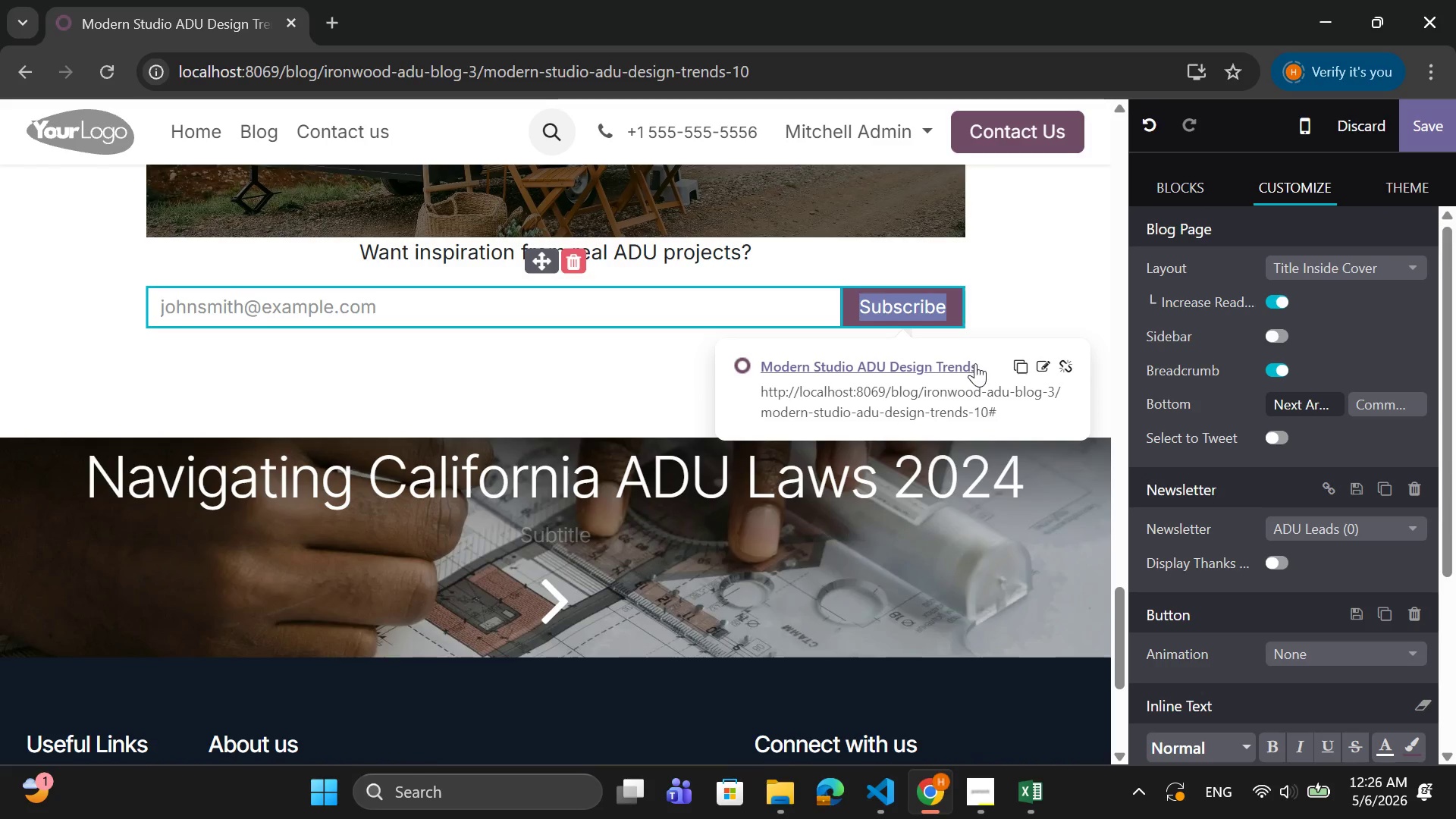 
left_click([1051, 360])
 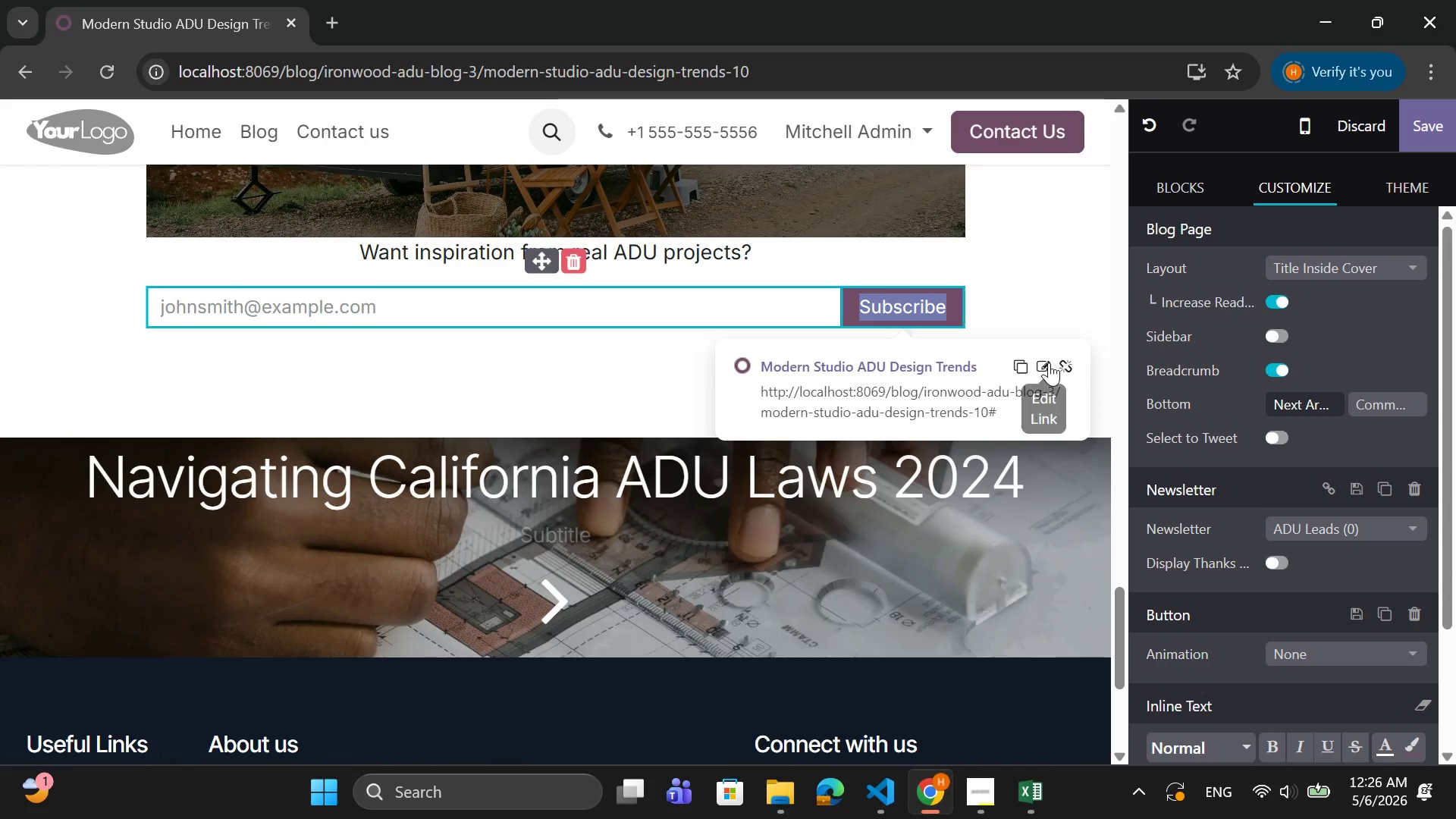 
left_click([1048, 362])
 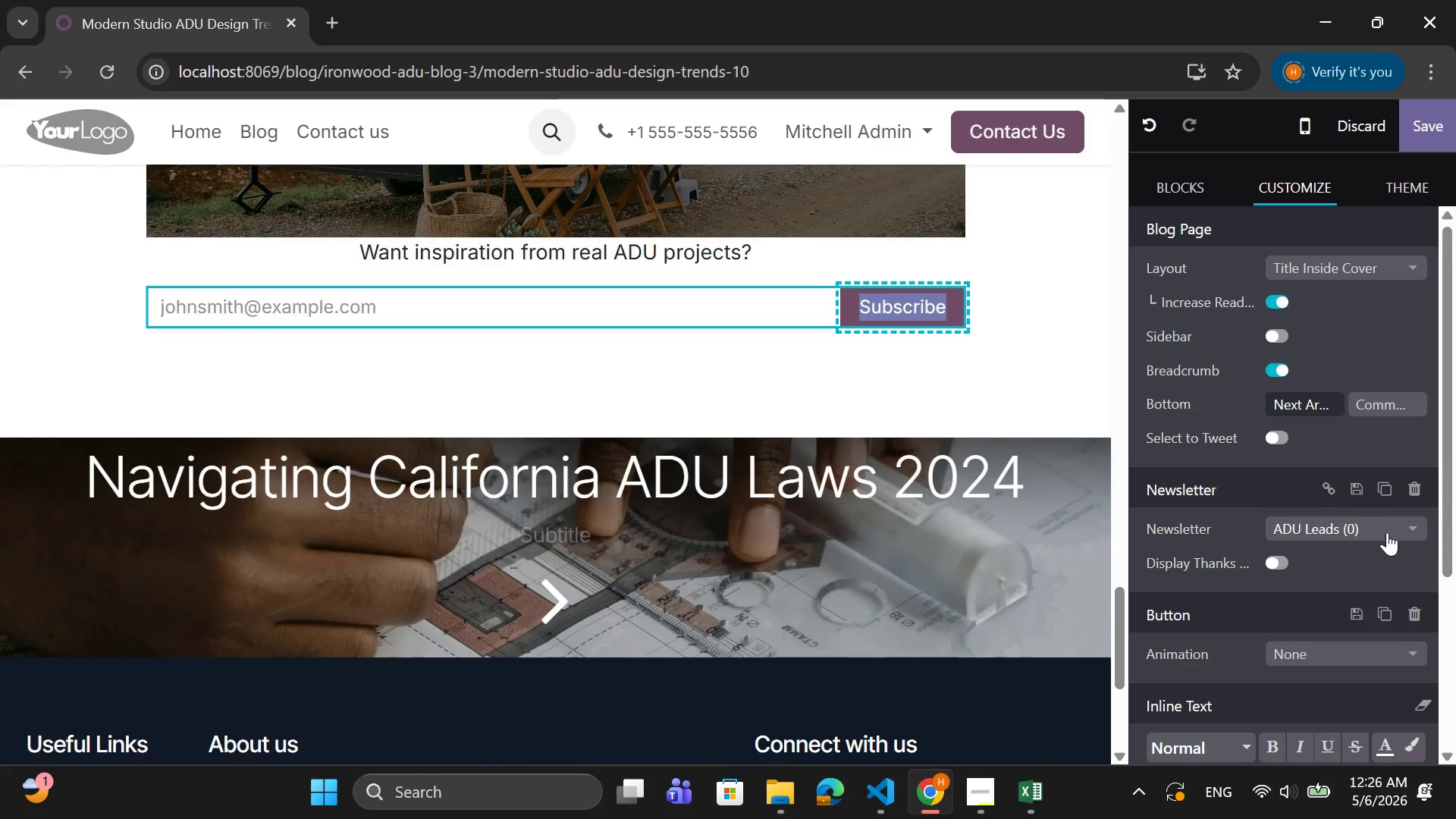 
scroll: coordinate [1387, 532], scroll_direction: down, amount: 7.0
 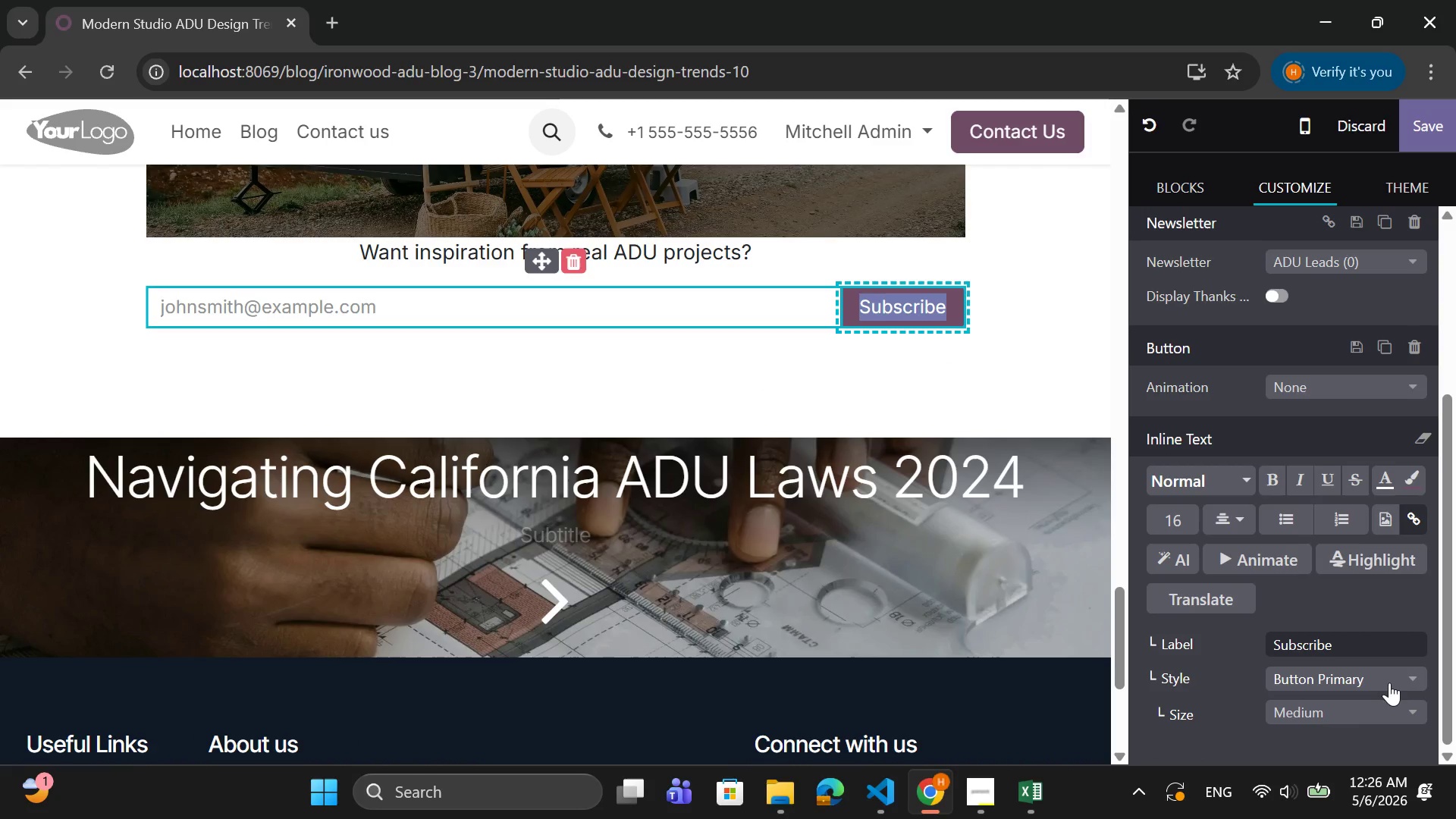 
left_click([1395, 679])
 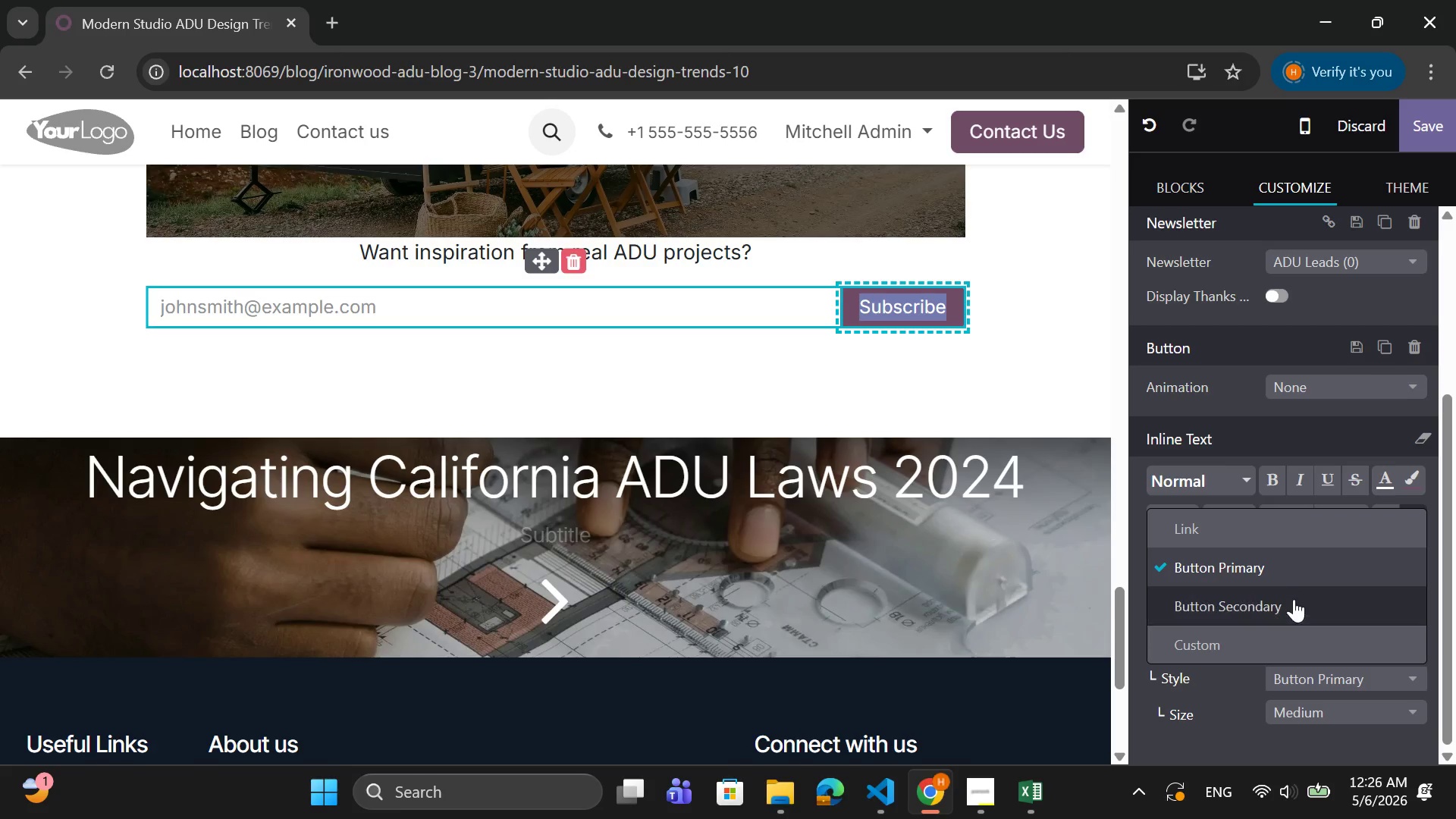 
left_click([1294, 602])
 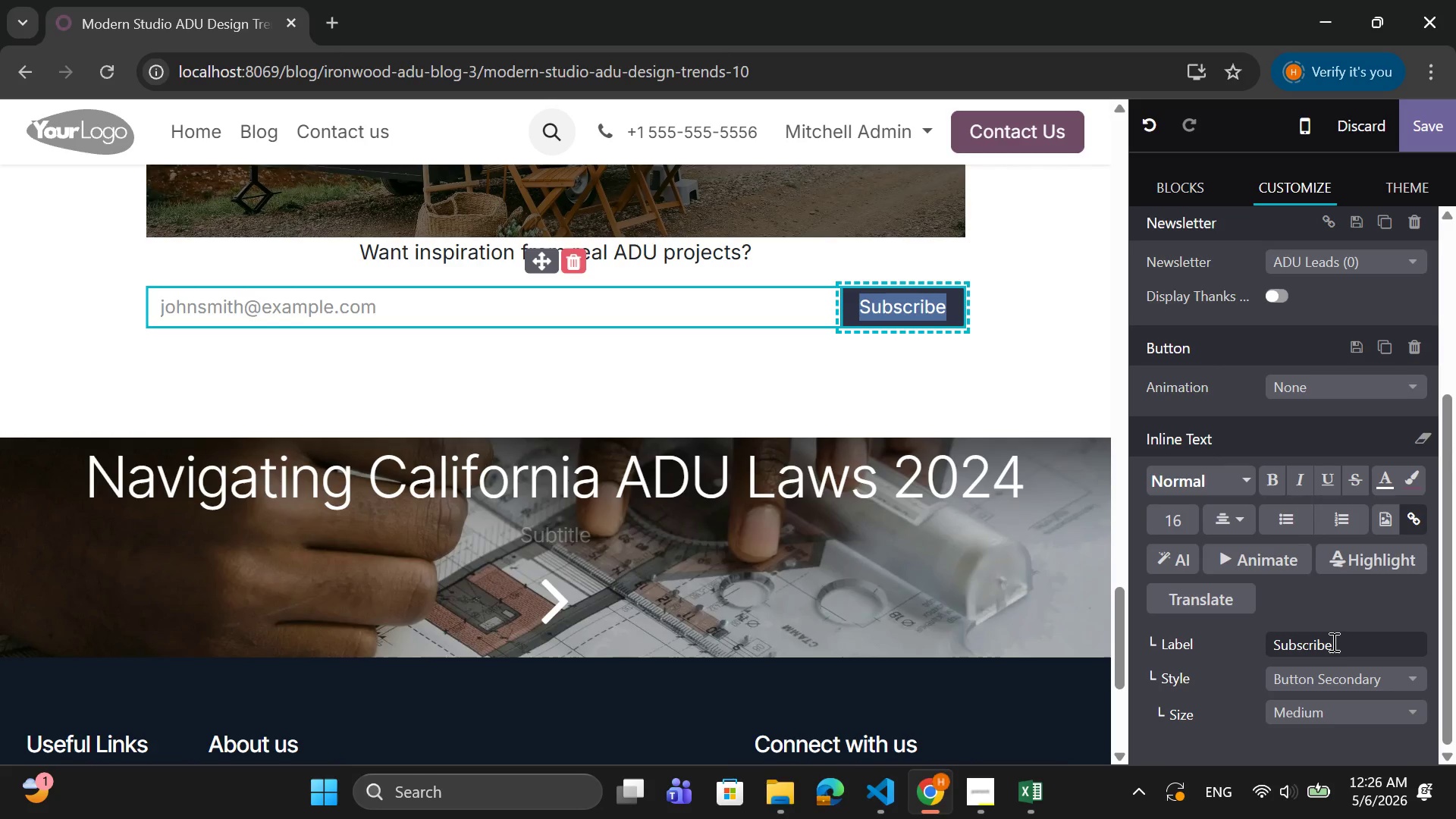 
left_click_drag(start_coordinate=[1339, 645], to_coordinate=[1262, 646])
 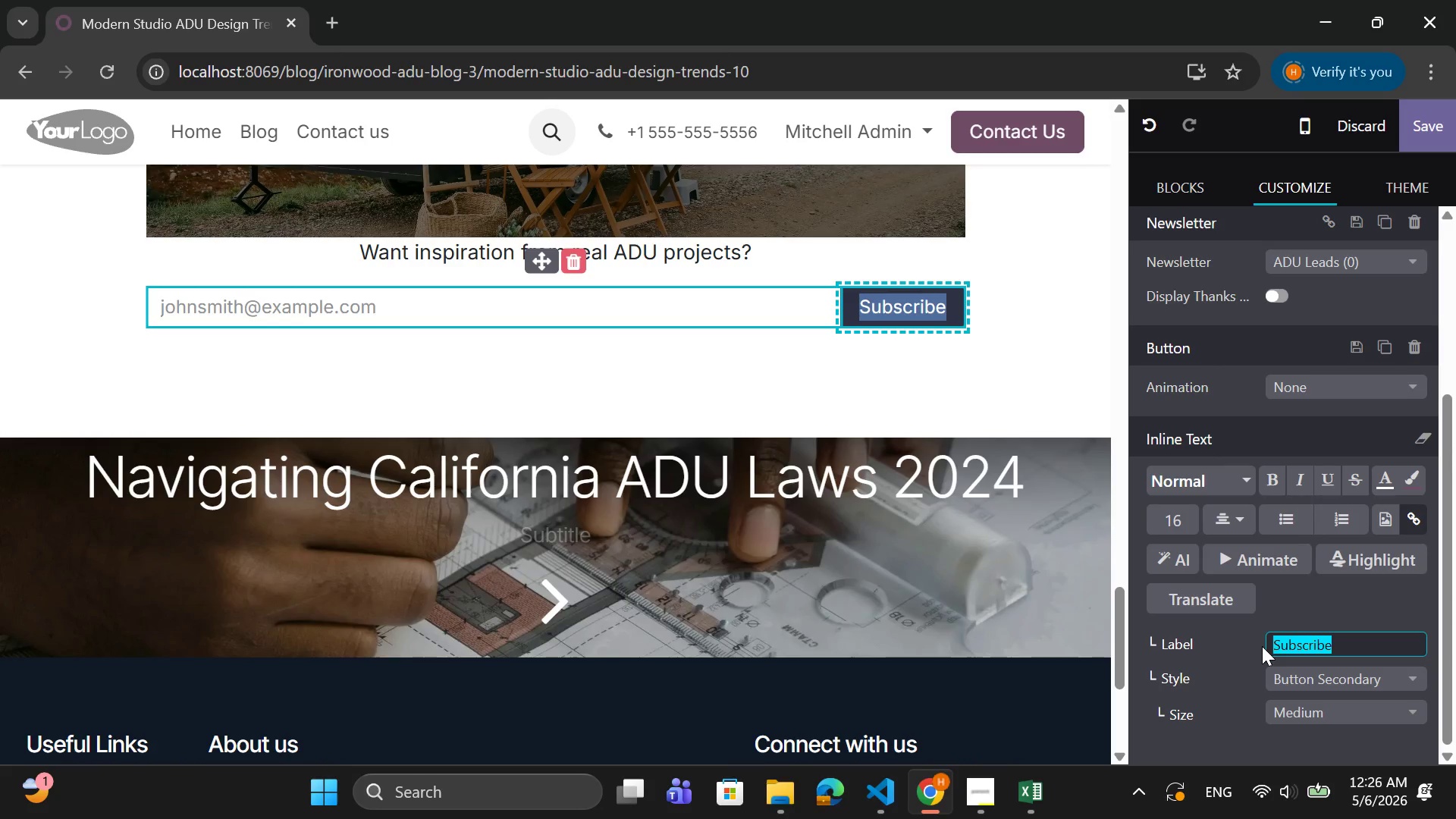 
wait(7.16)
 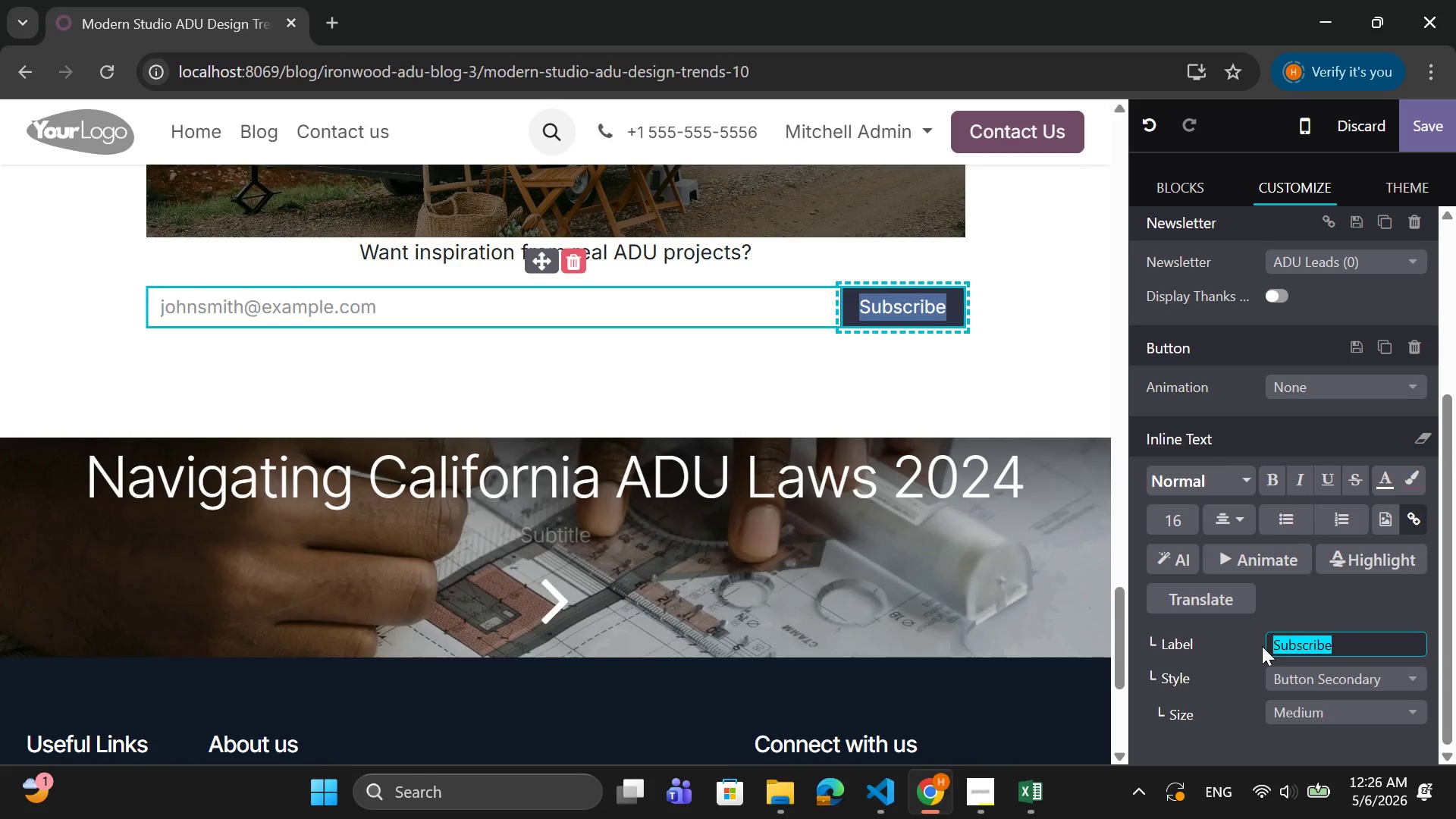 
type(View Portfolio)
 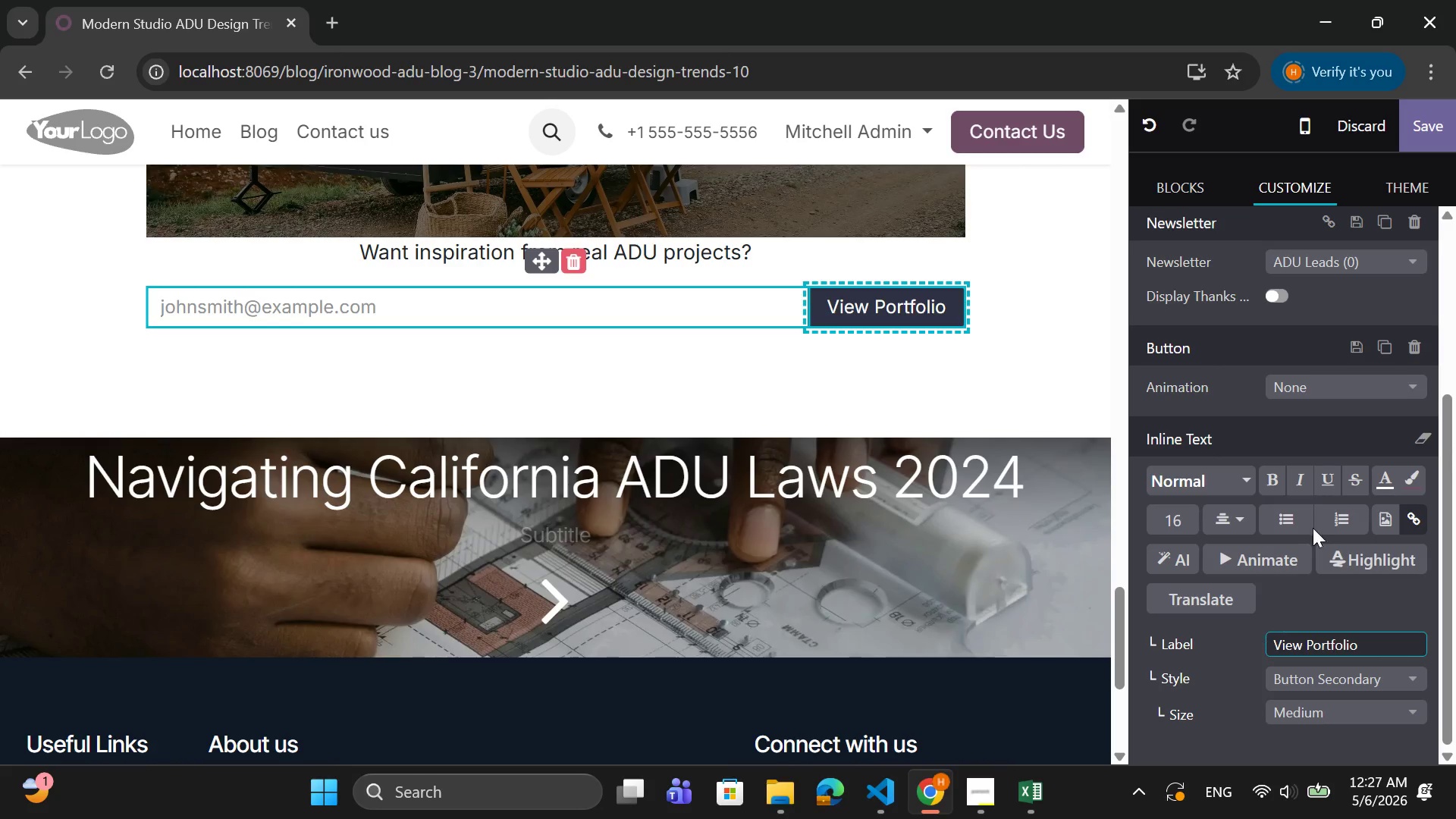 
wait(5.42)
 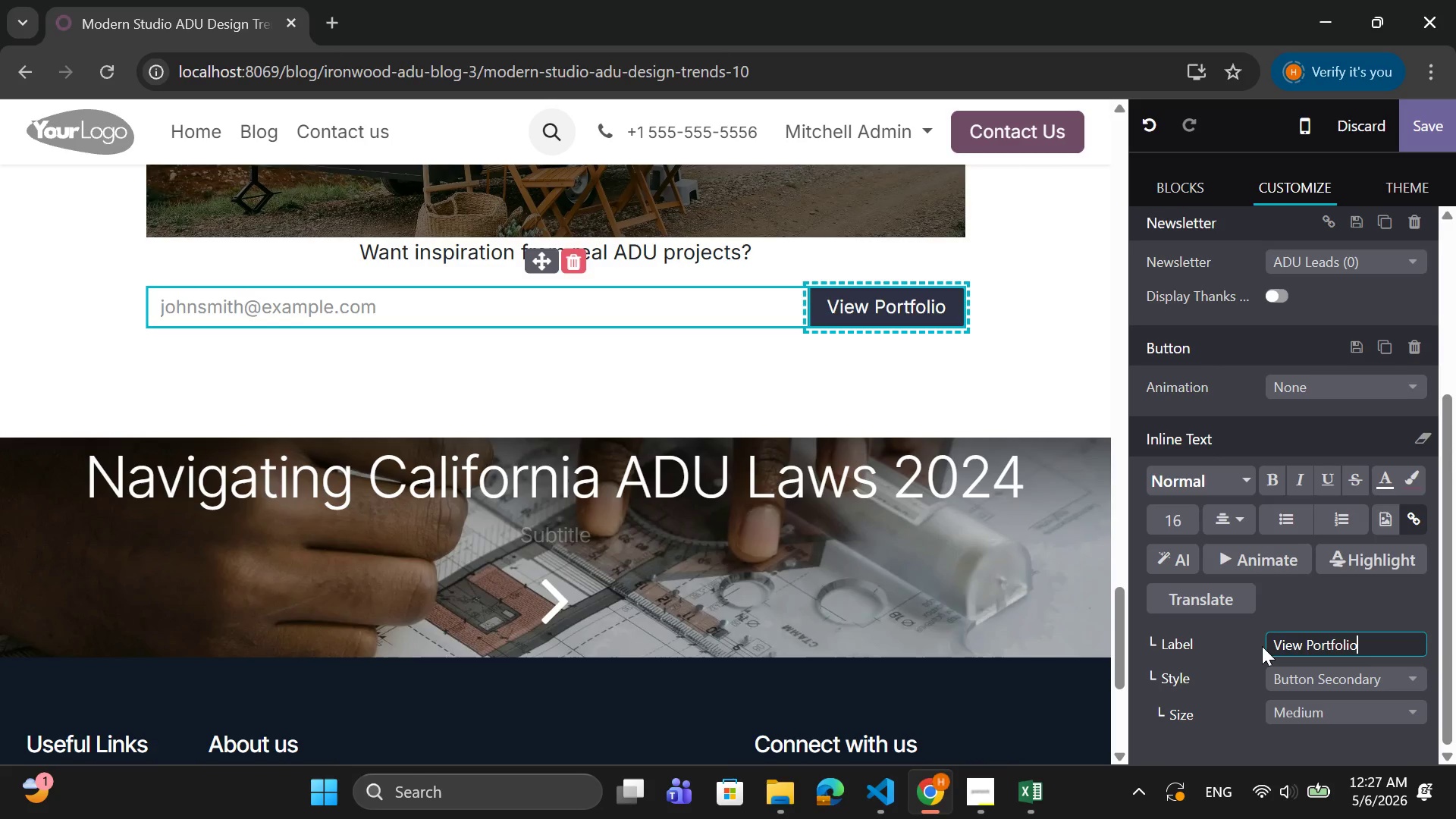 
left_click([1045, 295])
 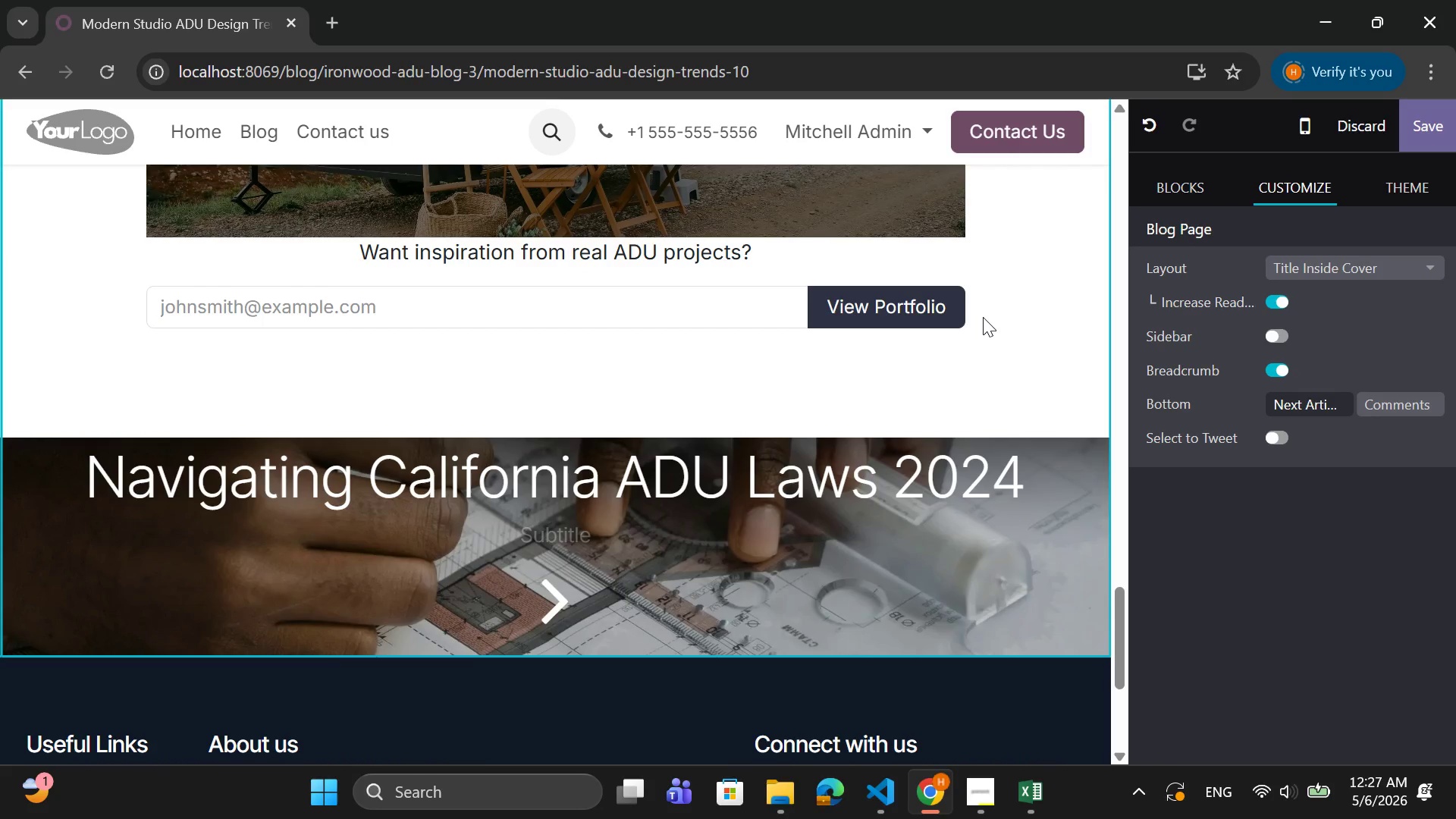 
scroll: coordinate [947, 313], scroll_direction: up, amount: 8.0
 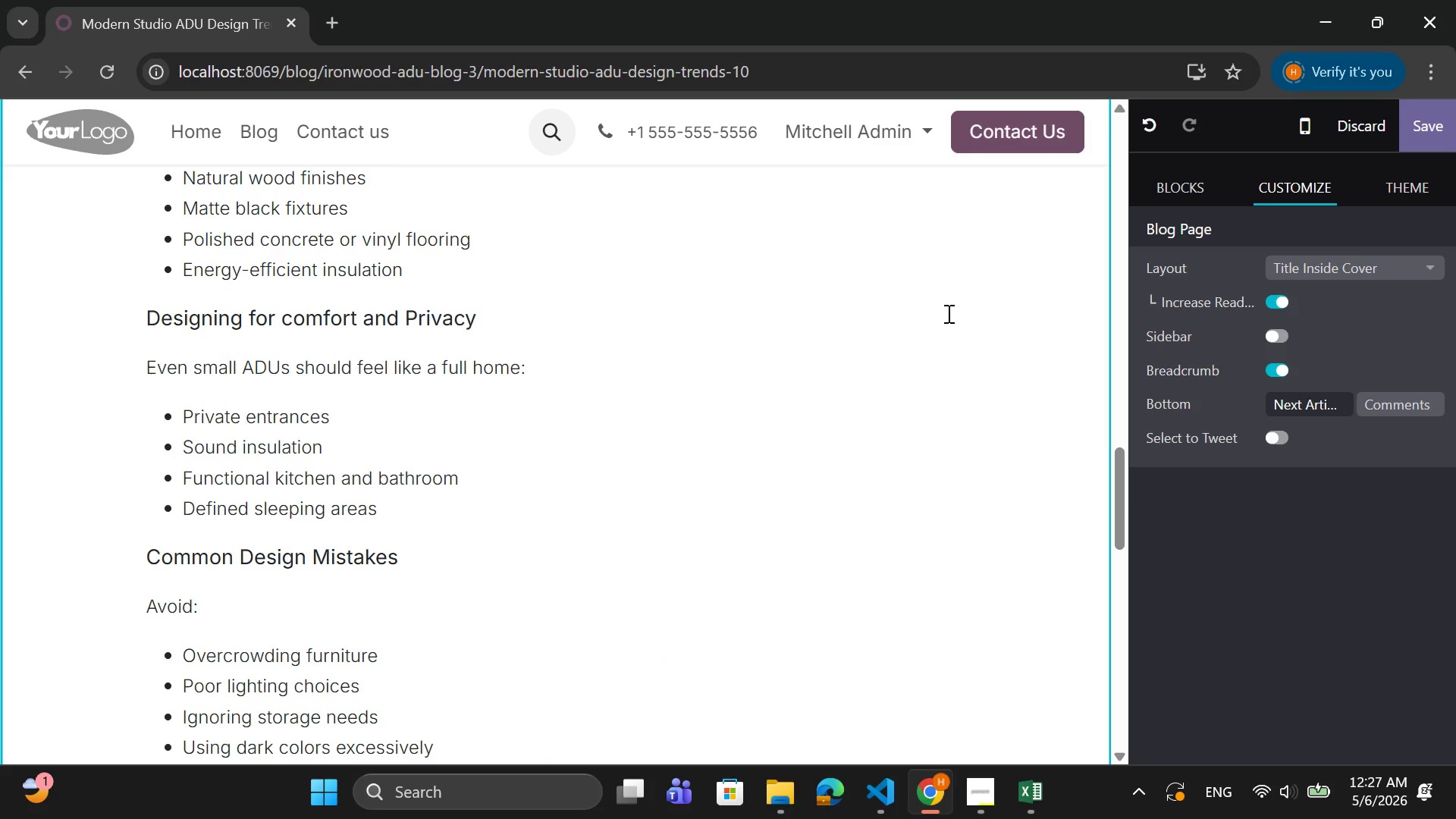 
wait(16.58)
 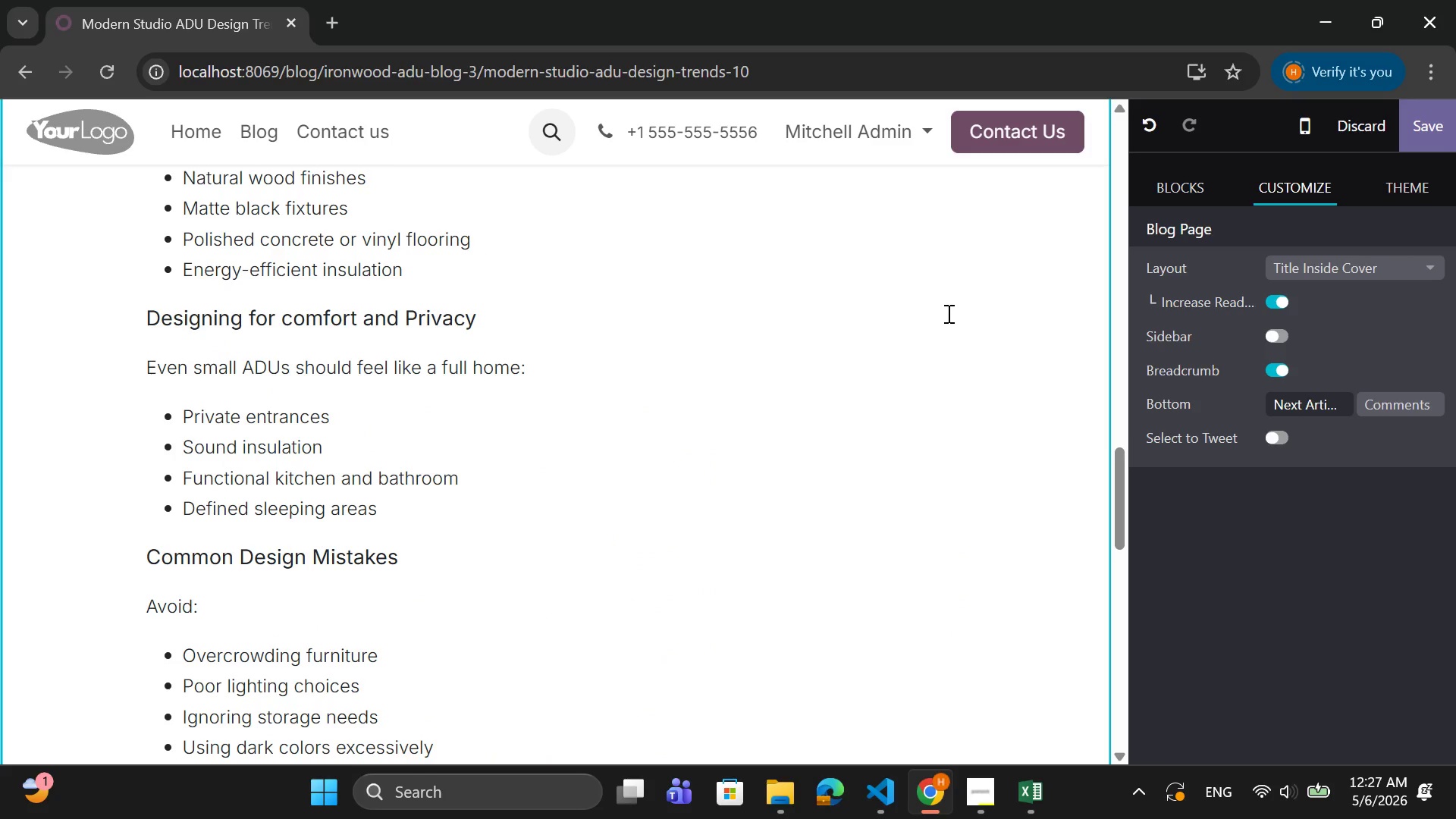 
scroll: coordinate [947, 313], scroll_direction: up, amount: 10.0
 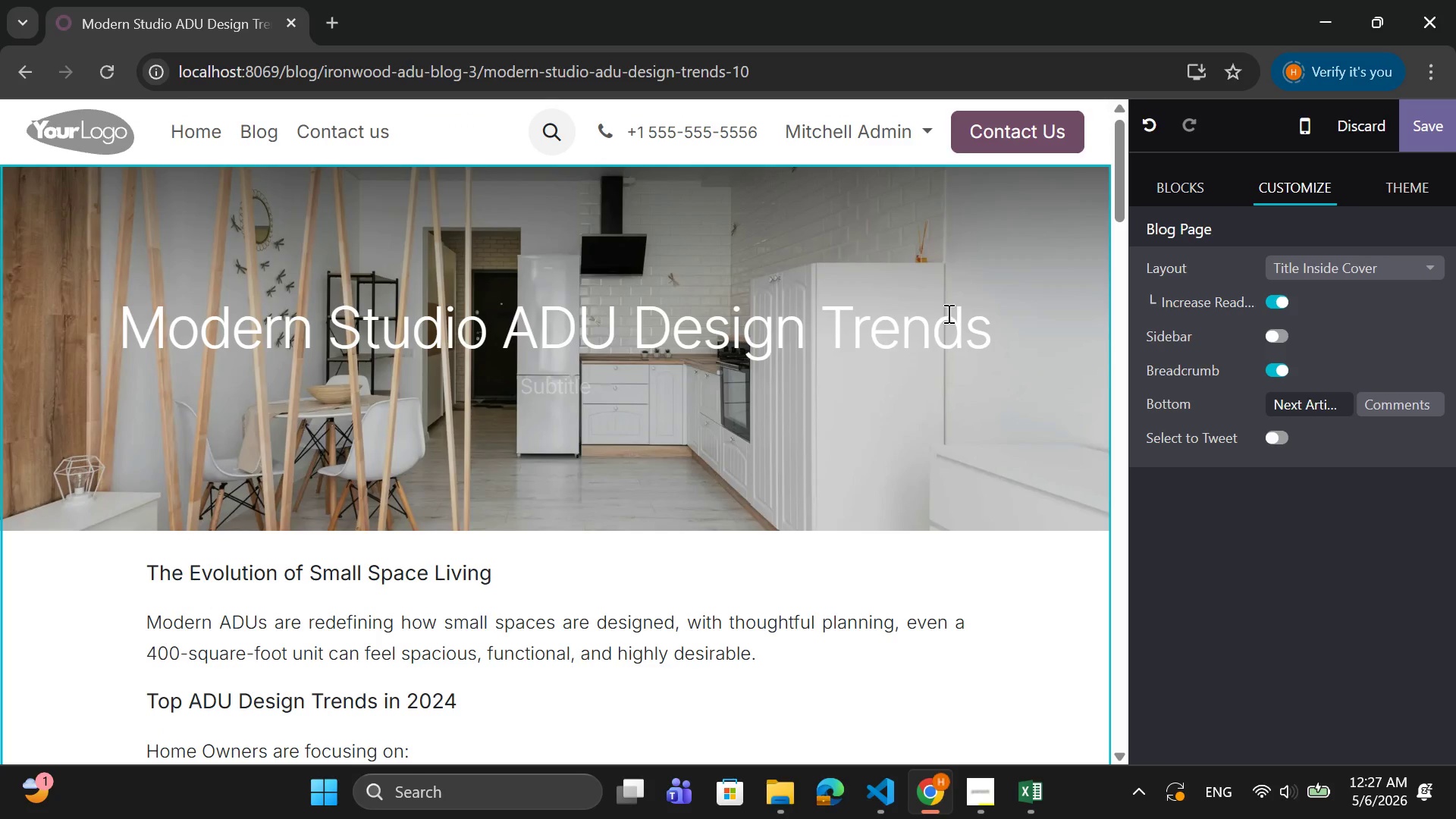 
wait(13.03)
 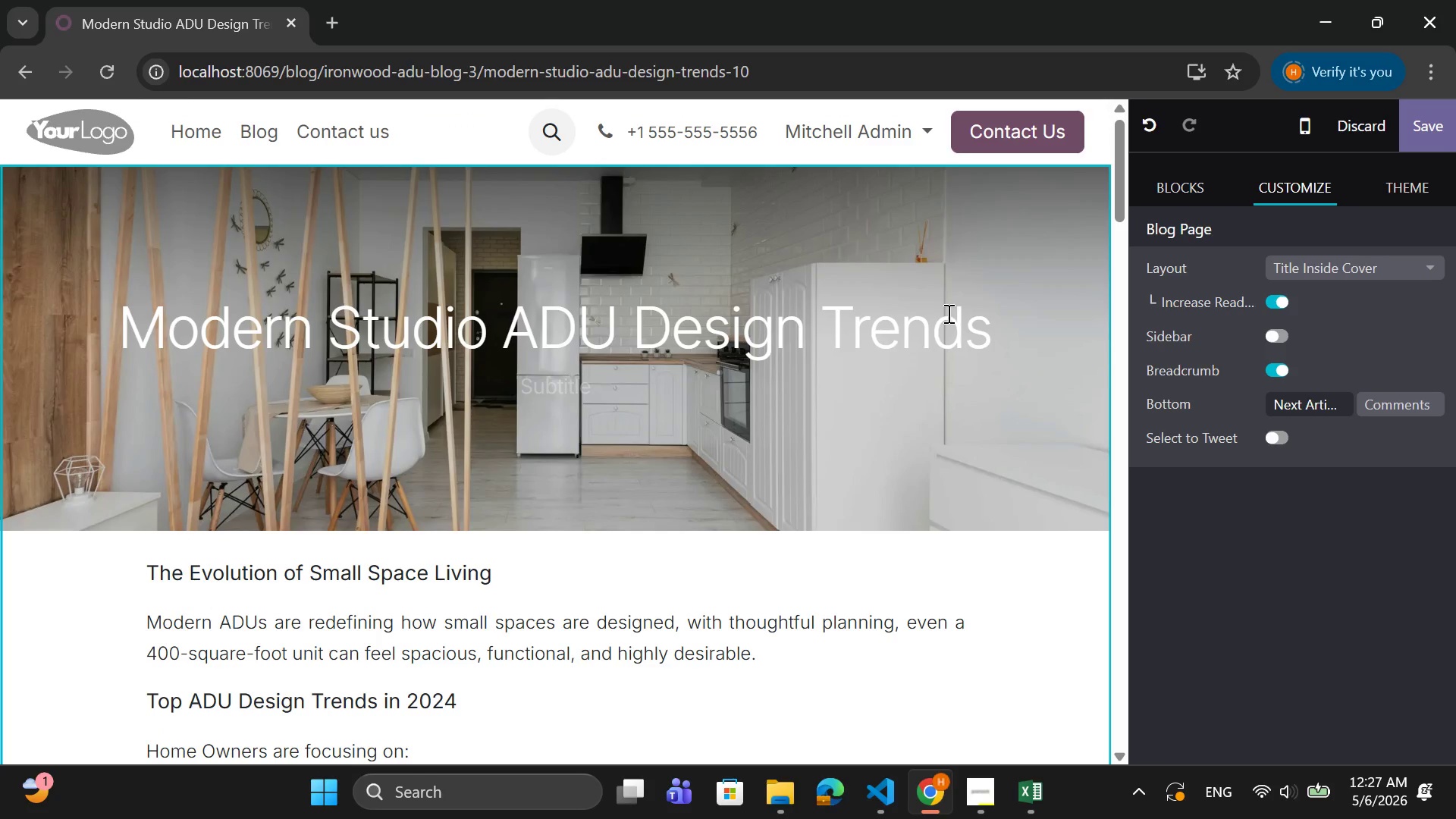 
scroll: coordinate [921, 325], scroll_direction: down, amount: 1.0
 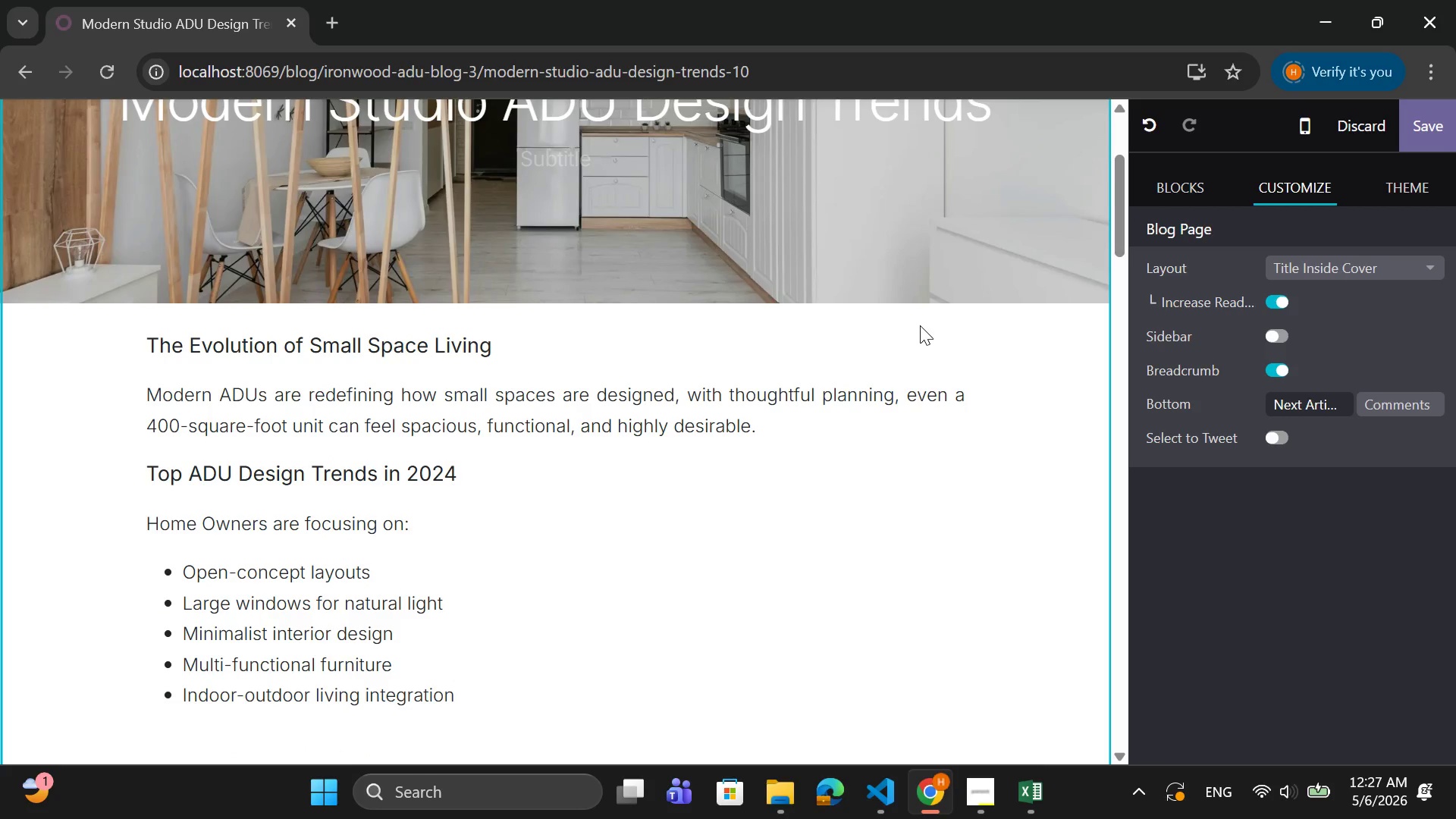 
wait(8.49)
 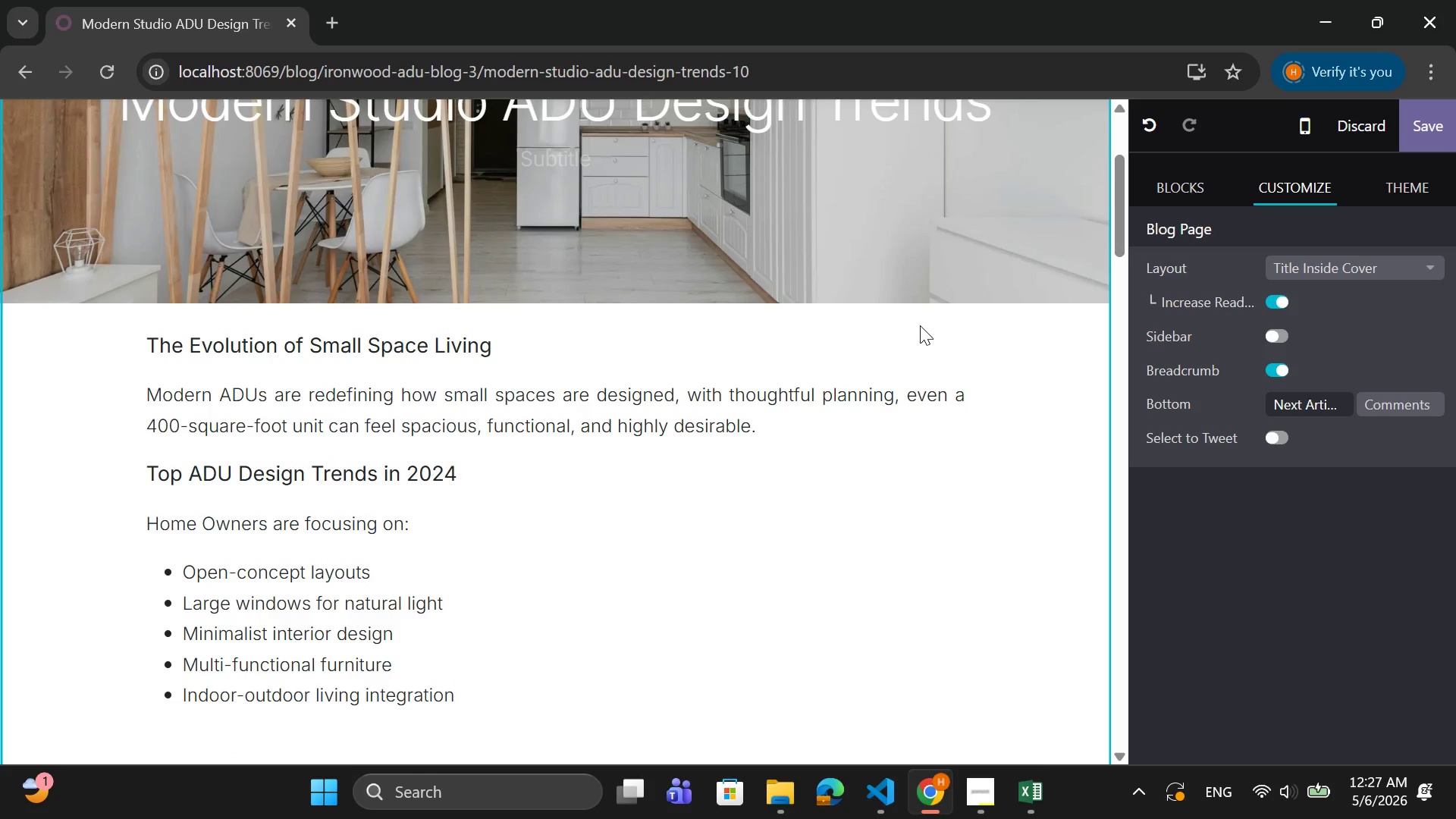 
scroll: coordinate [753, 413], scroll_direction: down, amount: 11.0
 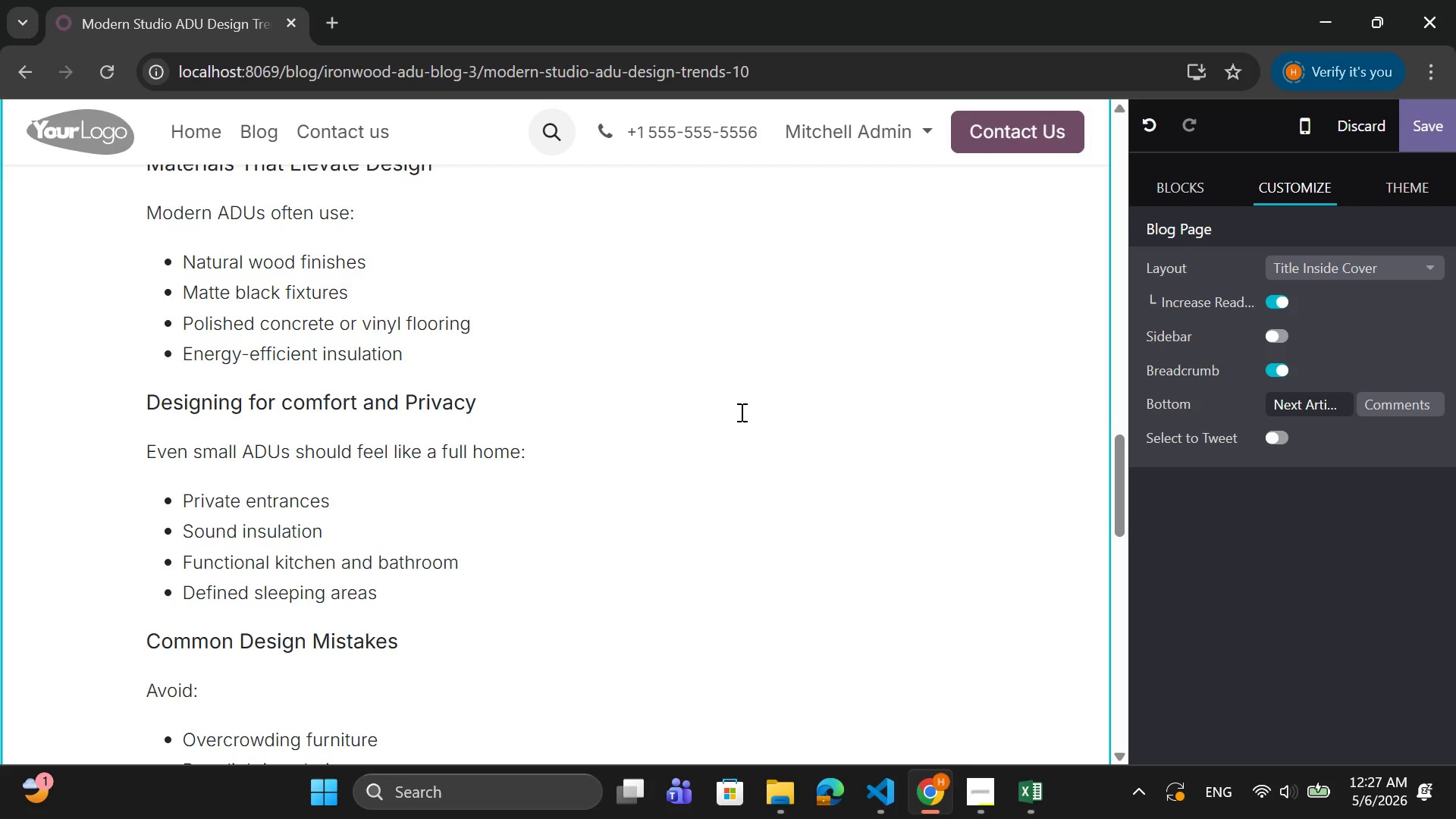 
scroll: coordinate [740, 412], scroll_direction: up, amount: 14.0
 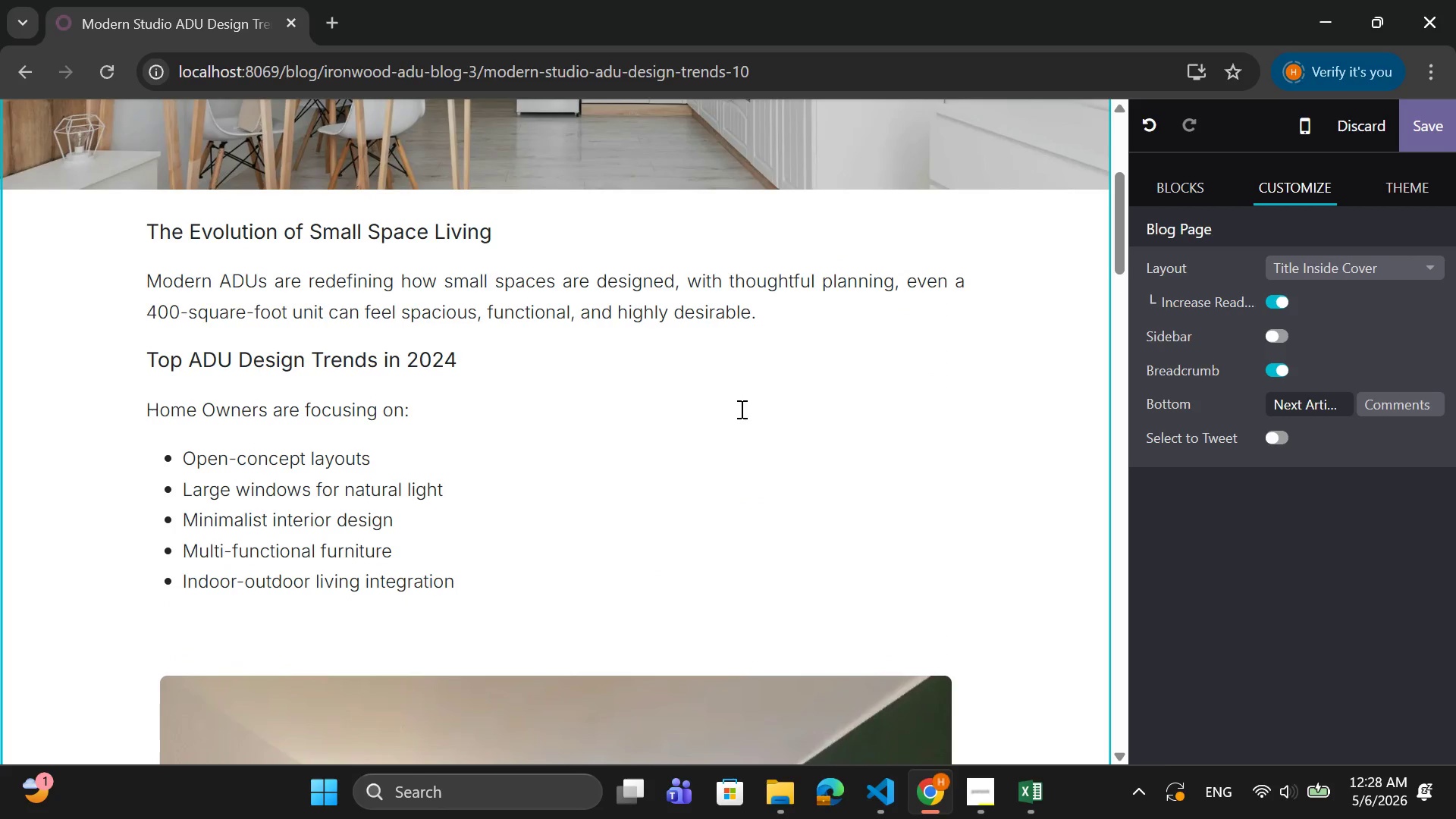 
left_click([786, 325])
 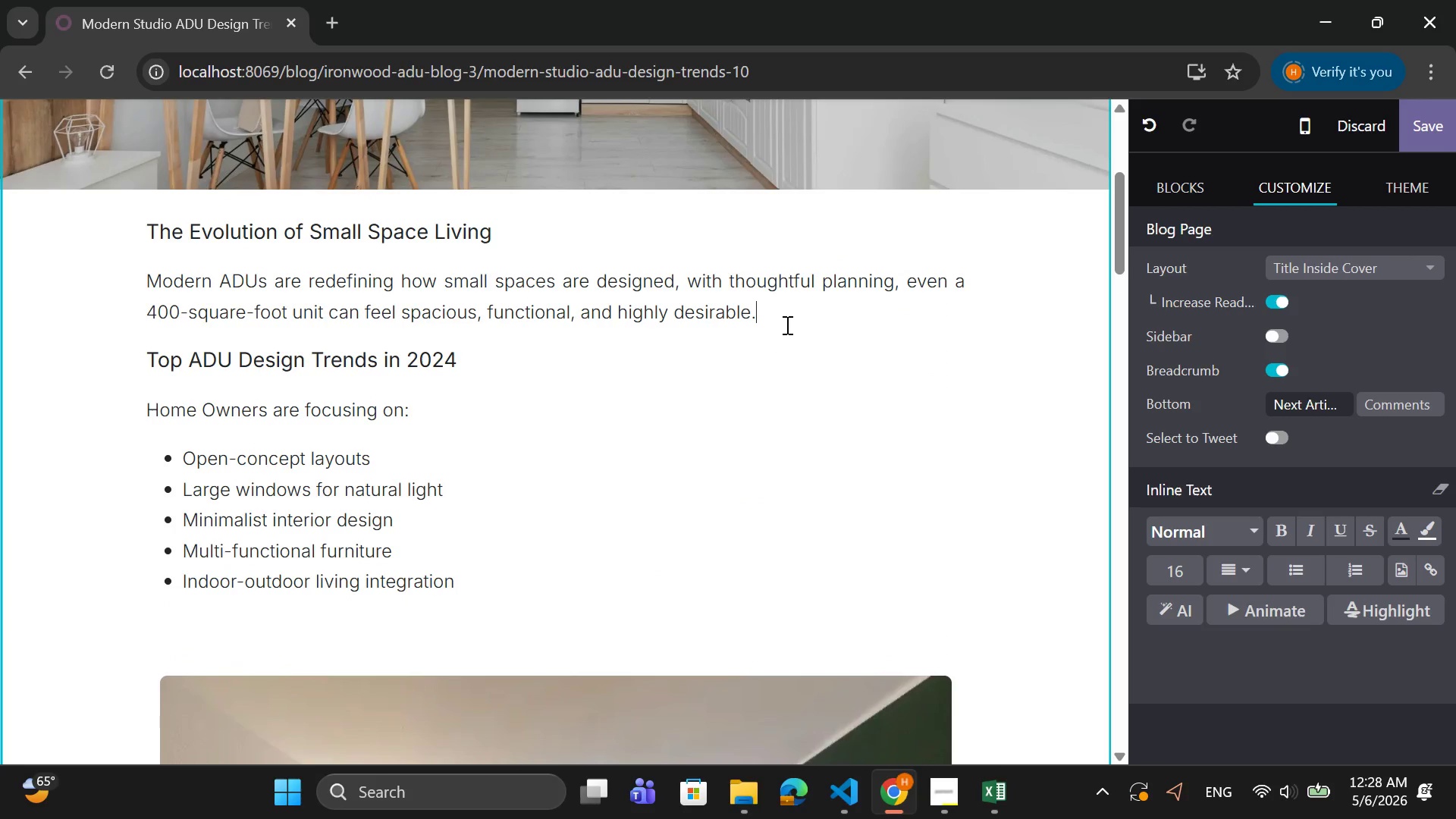 
type( Design plays a gug)
key(Backspace)
key(Backspace)
key(Backspace)
type(hugh role)
key(Backspace)
key(Backspace)
key(Backspace)
key(Backspace)
key(Backspace)
key(Backspace)
type(e role in how functional and )
 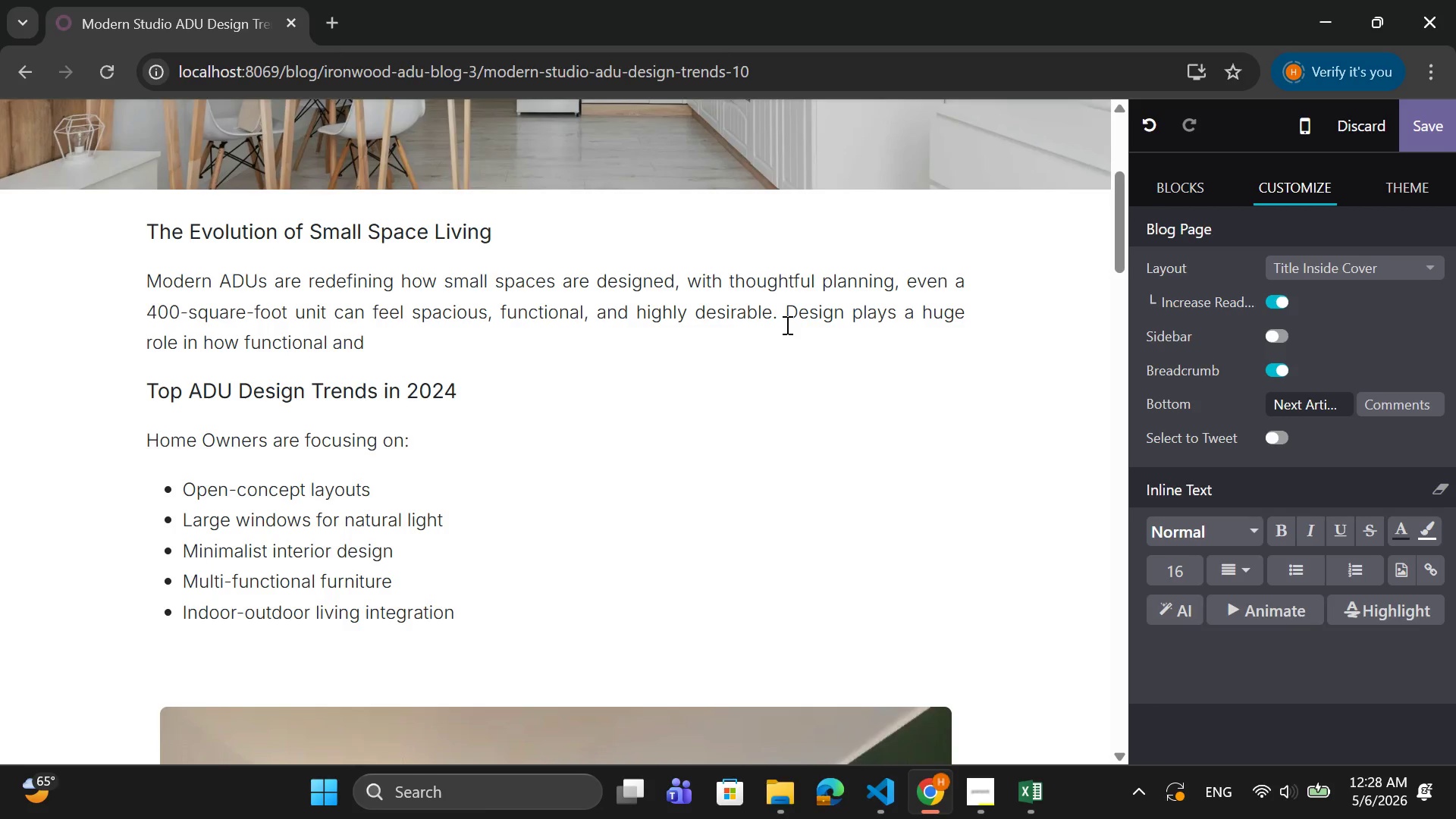 
type(profitable )
 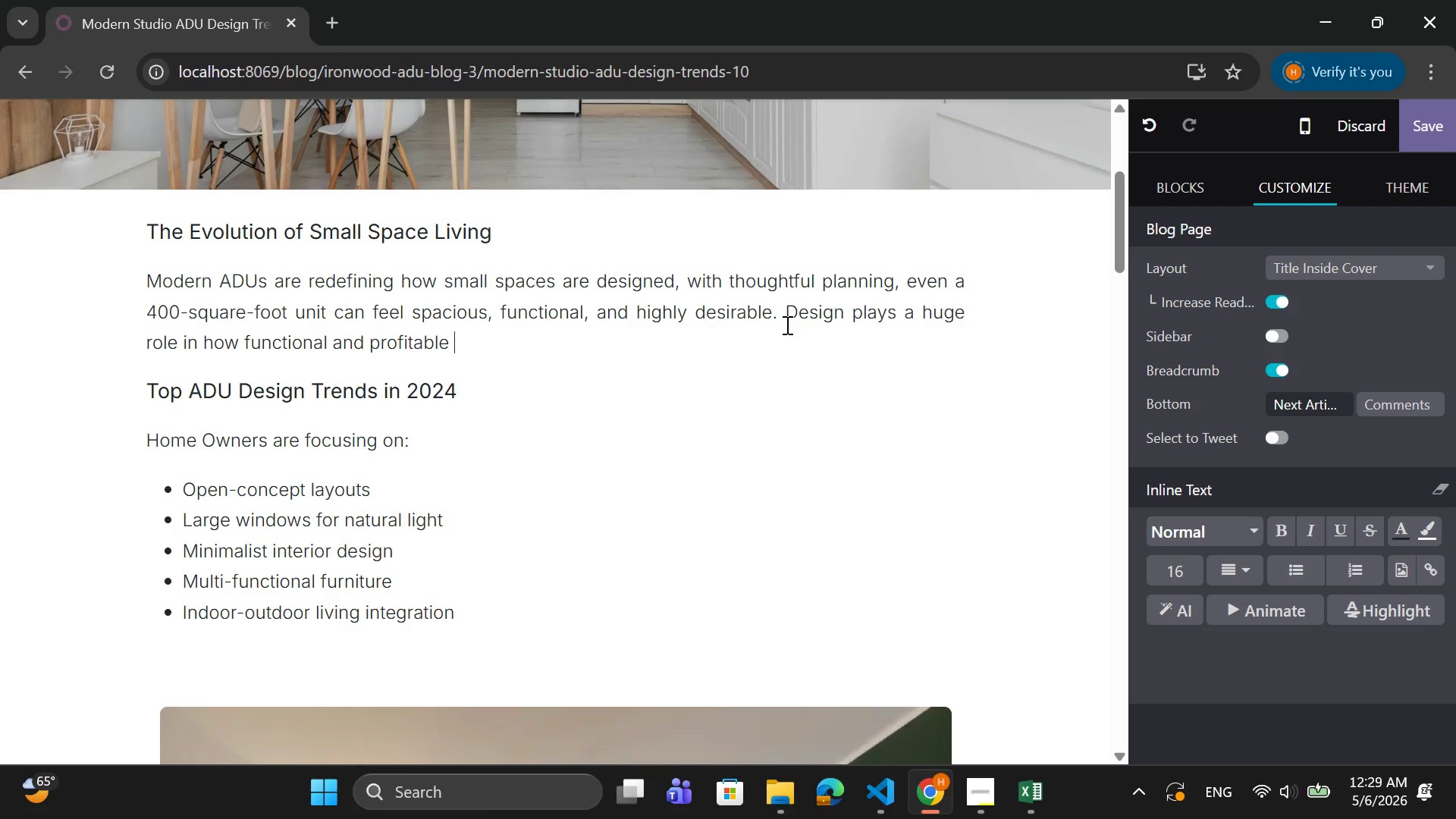 
type(your ADU becomes)
 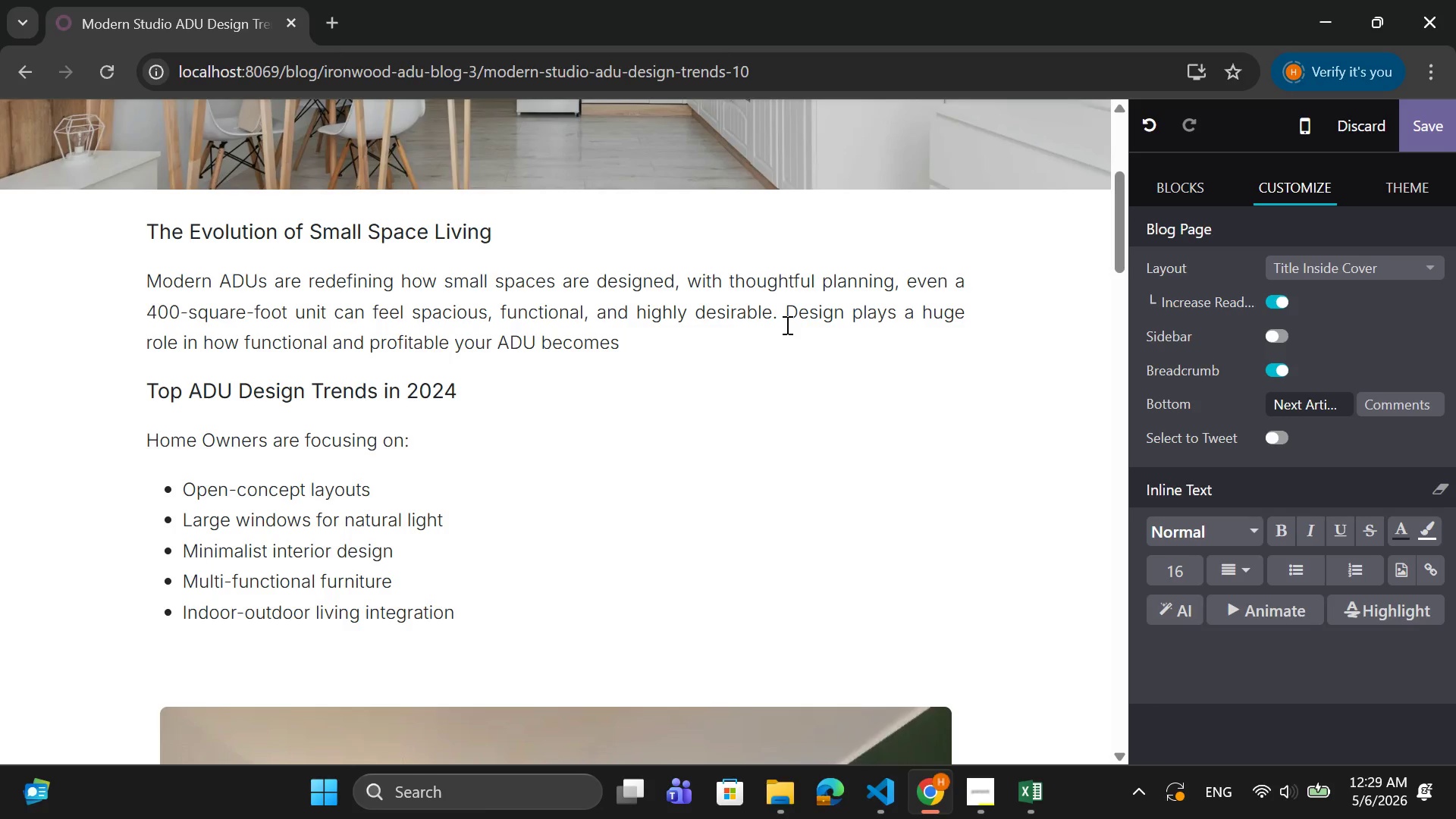 
wait(8.84)
 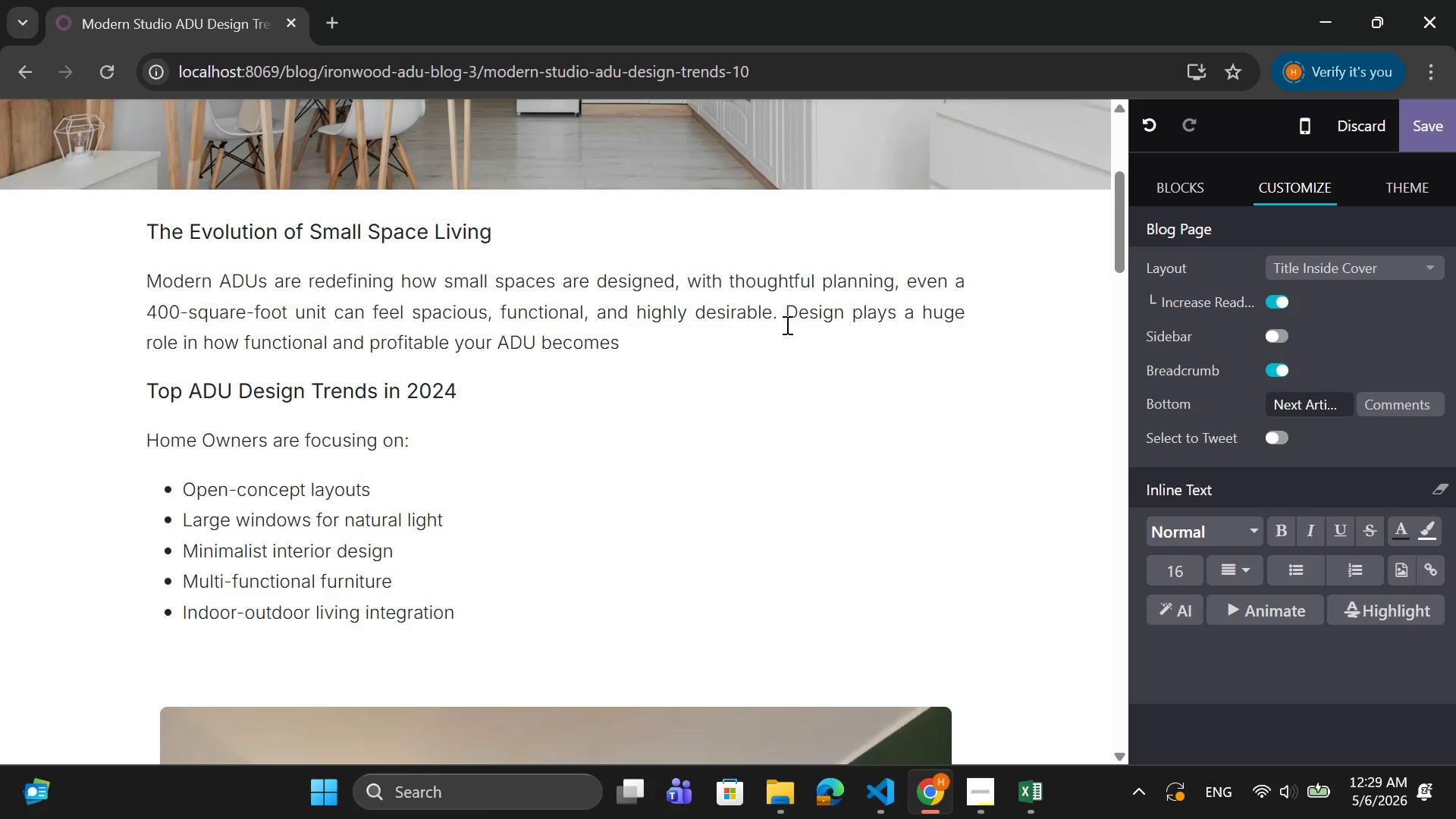 
key(Period)
 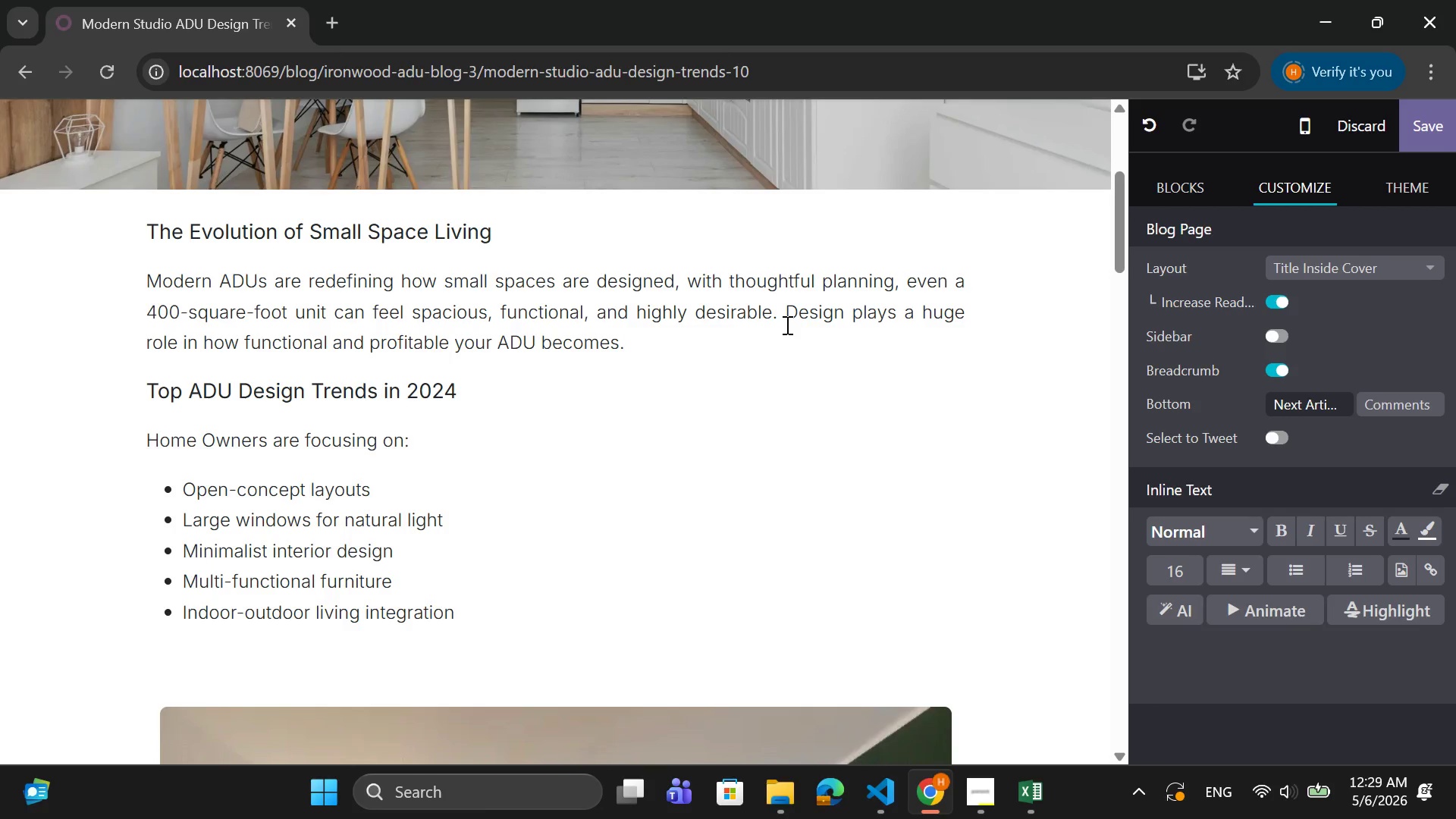 
key(Enter)
 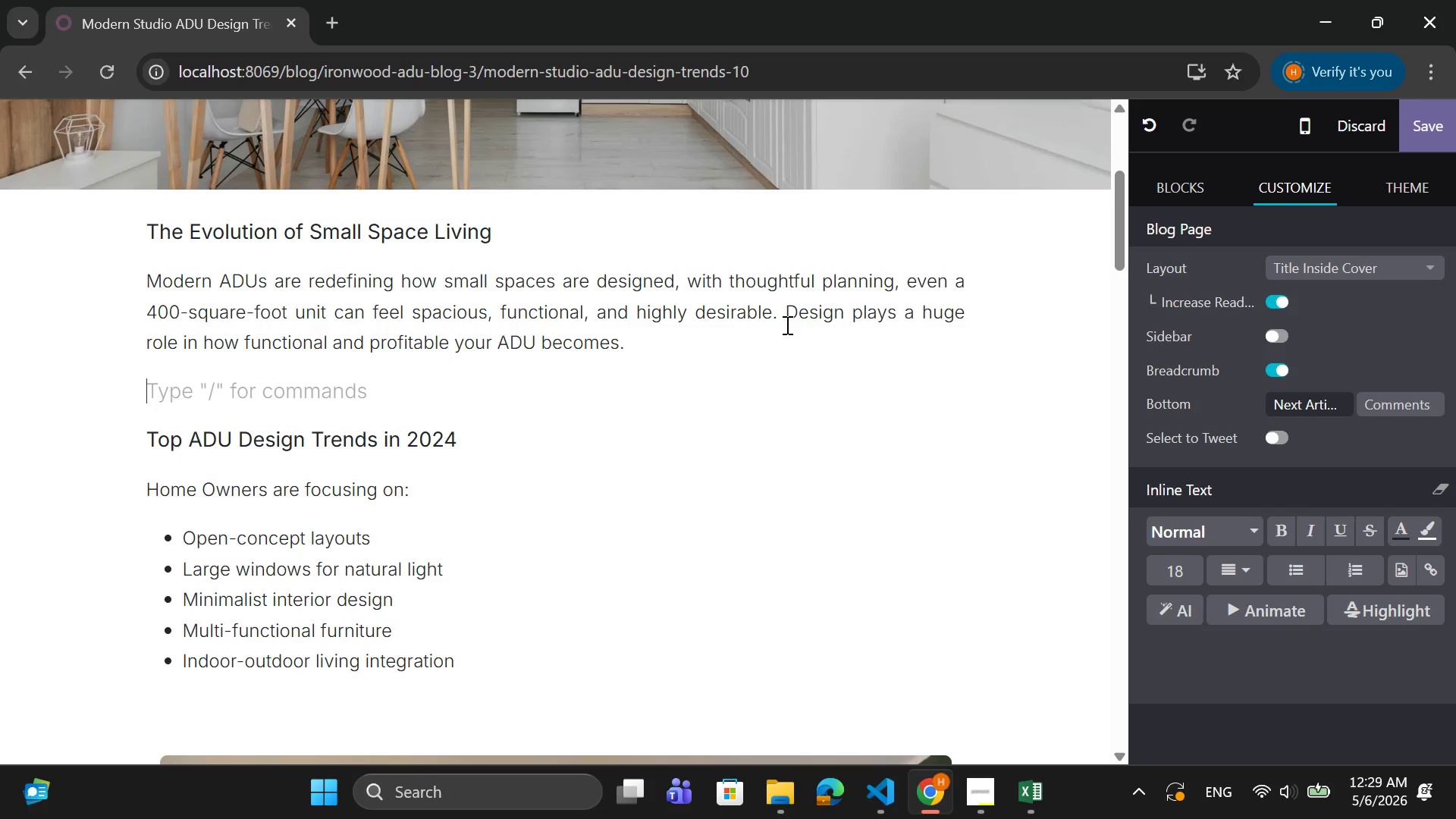 
type(Modern ADUs focus on:)
 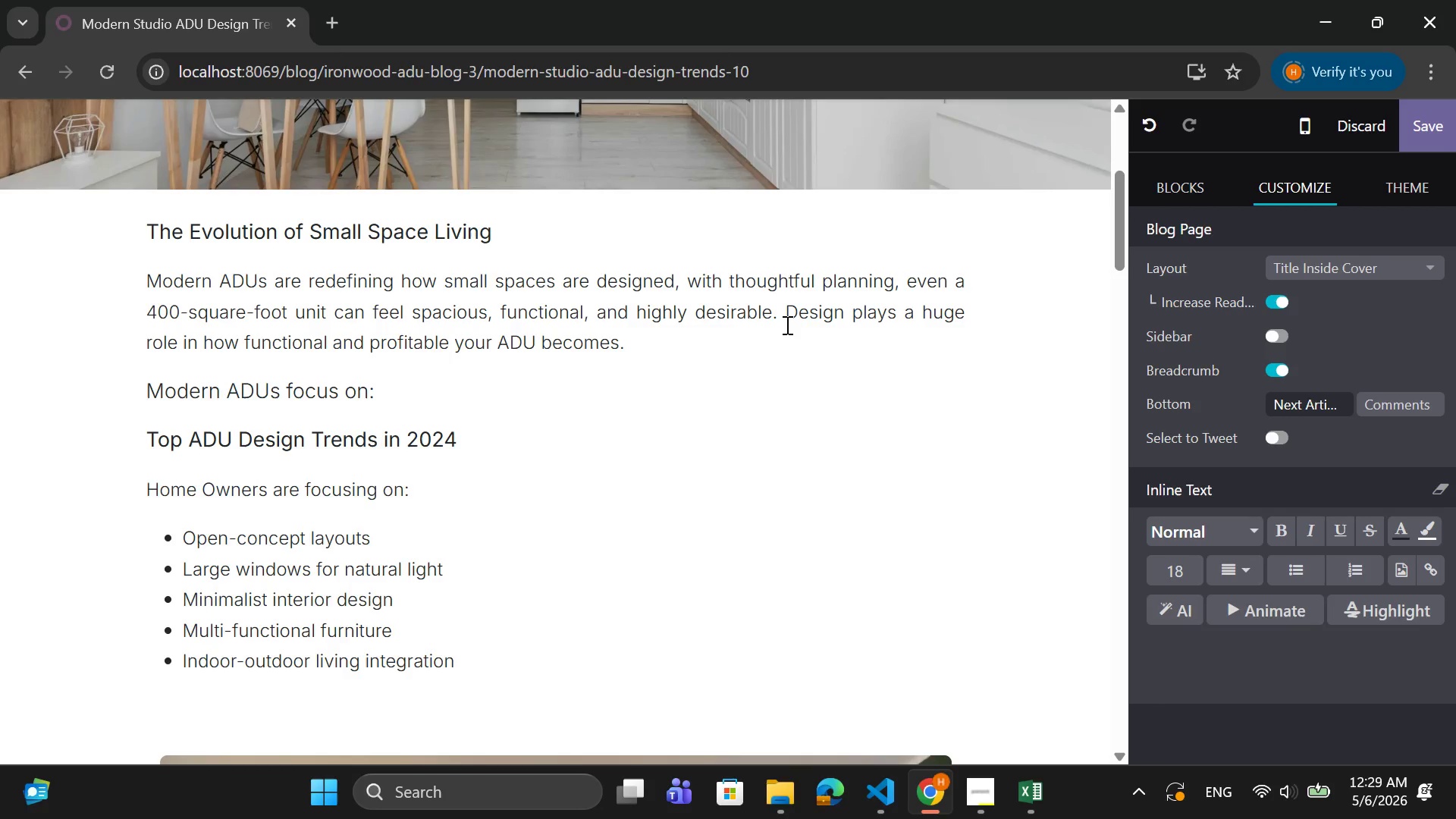 
key(Enter)
 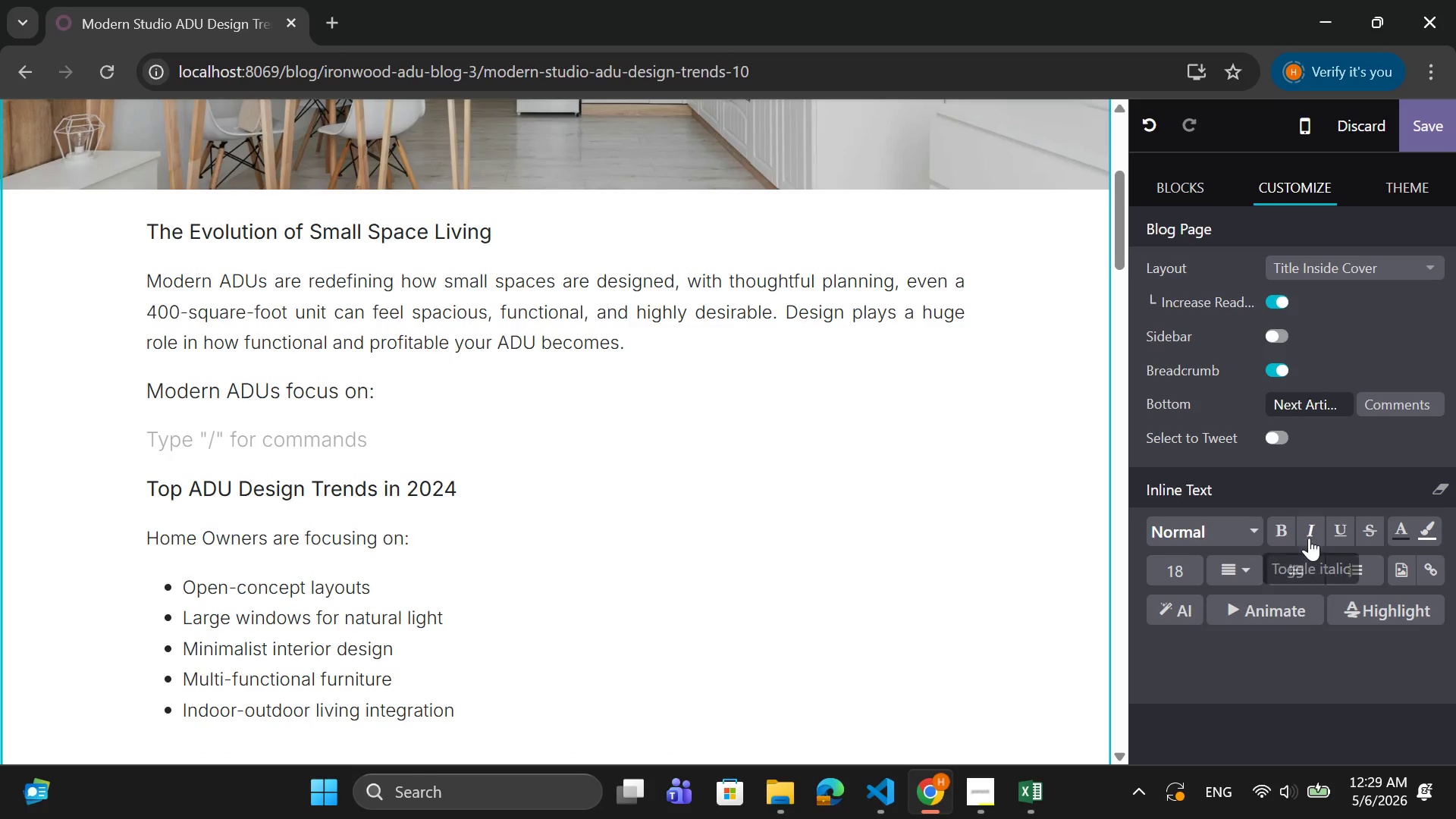 
left_click([1301, 563])
 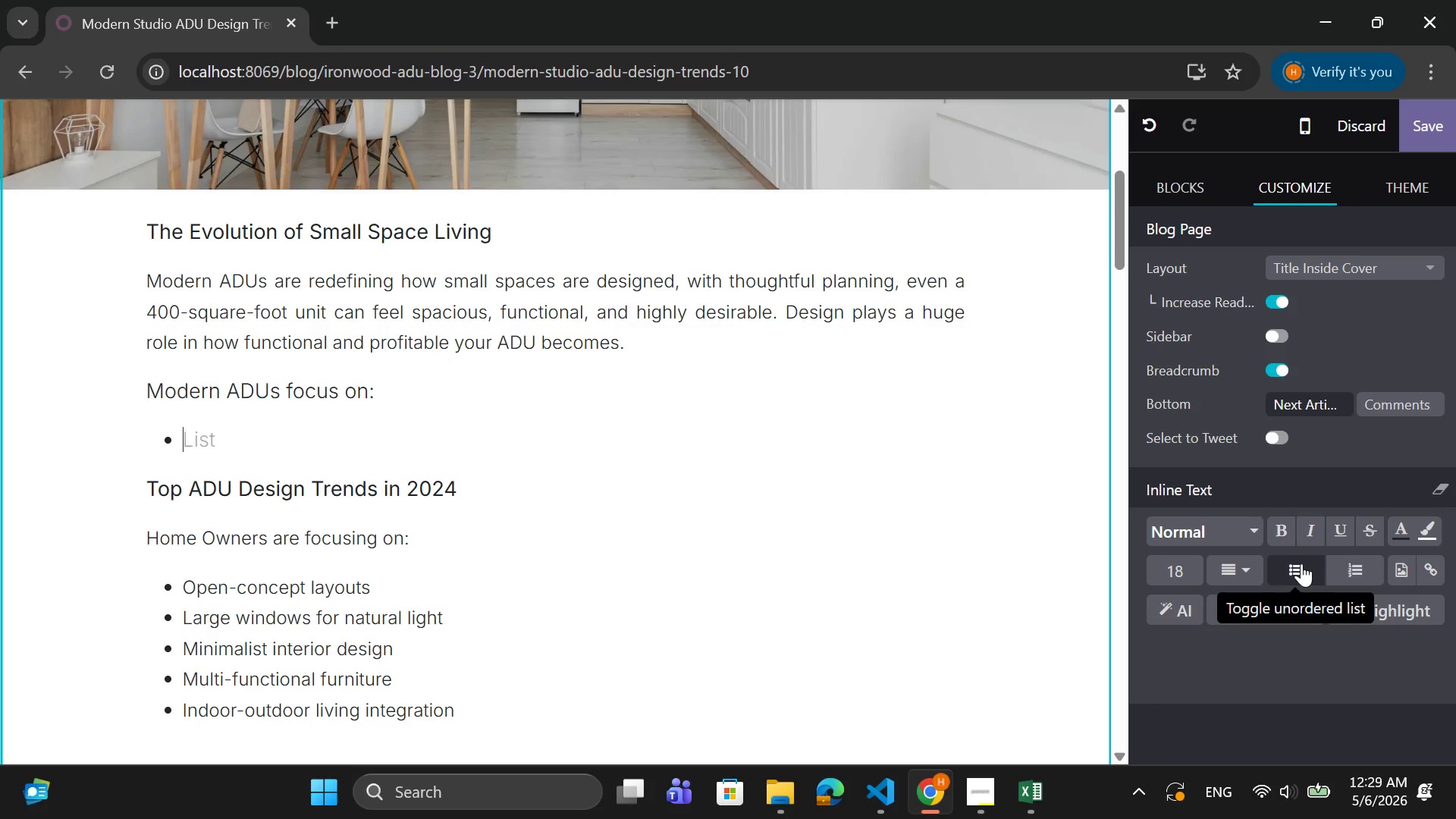 
type(Space efficiency)
 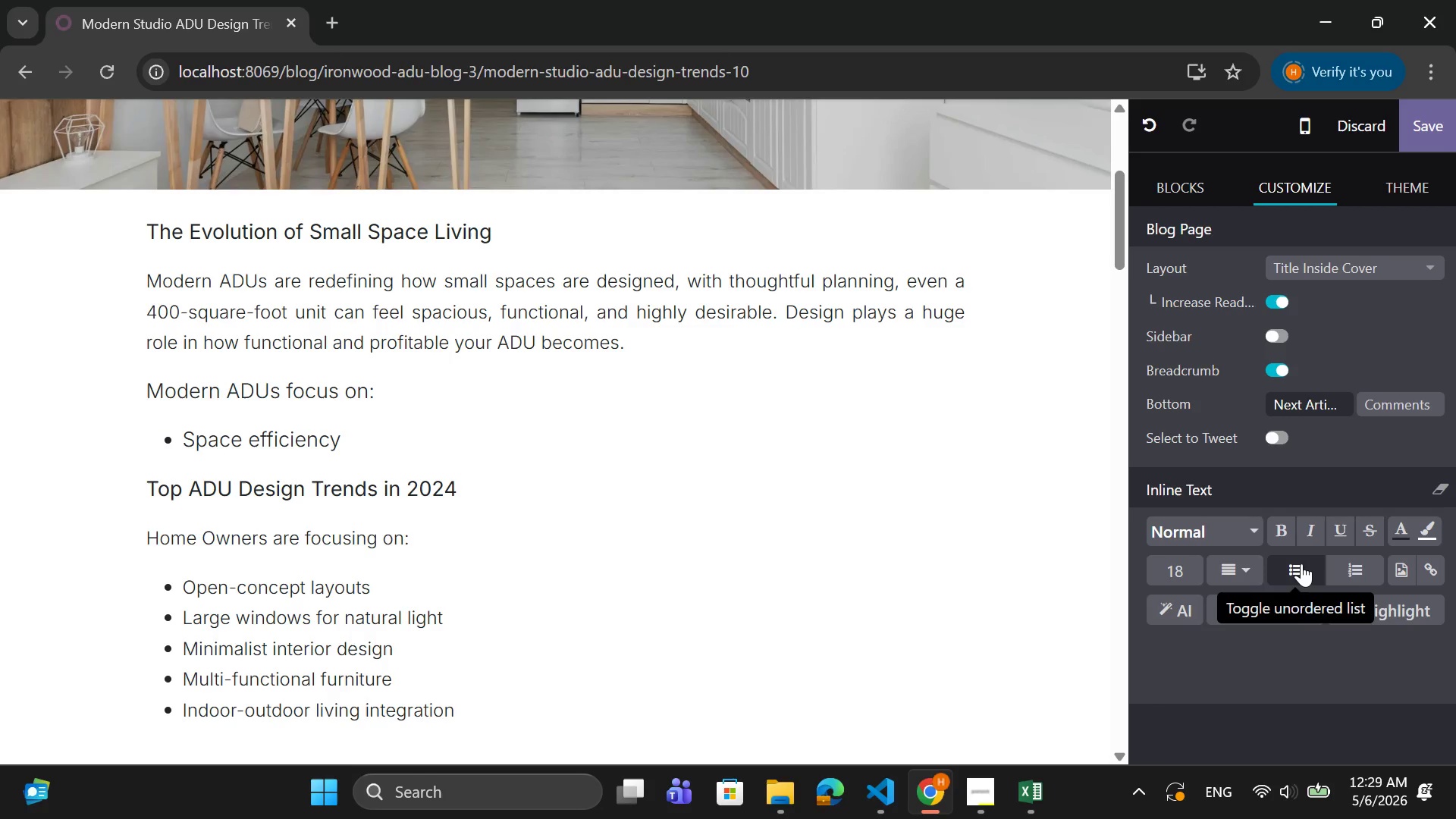 
key(Enter)
 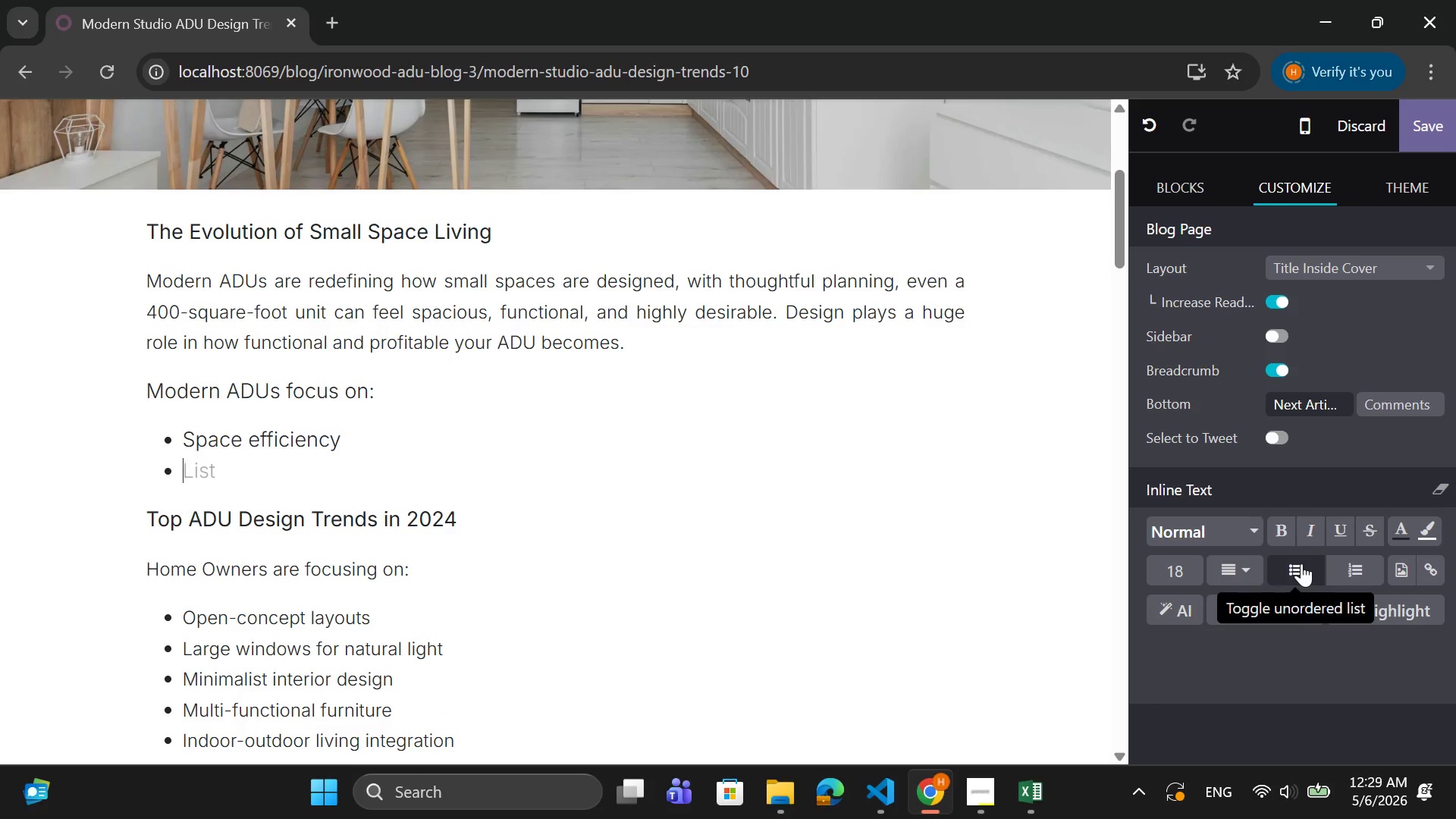 
type(Natural light)
 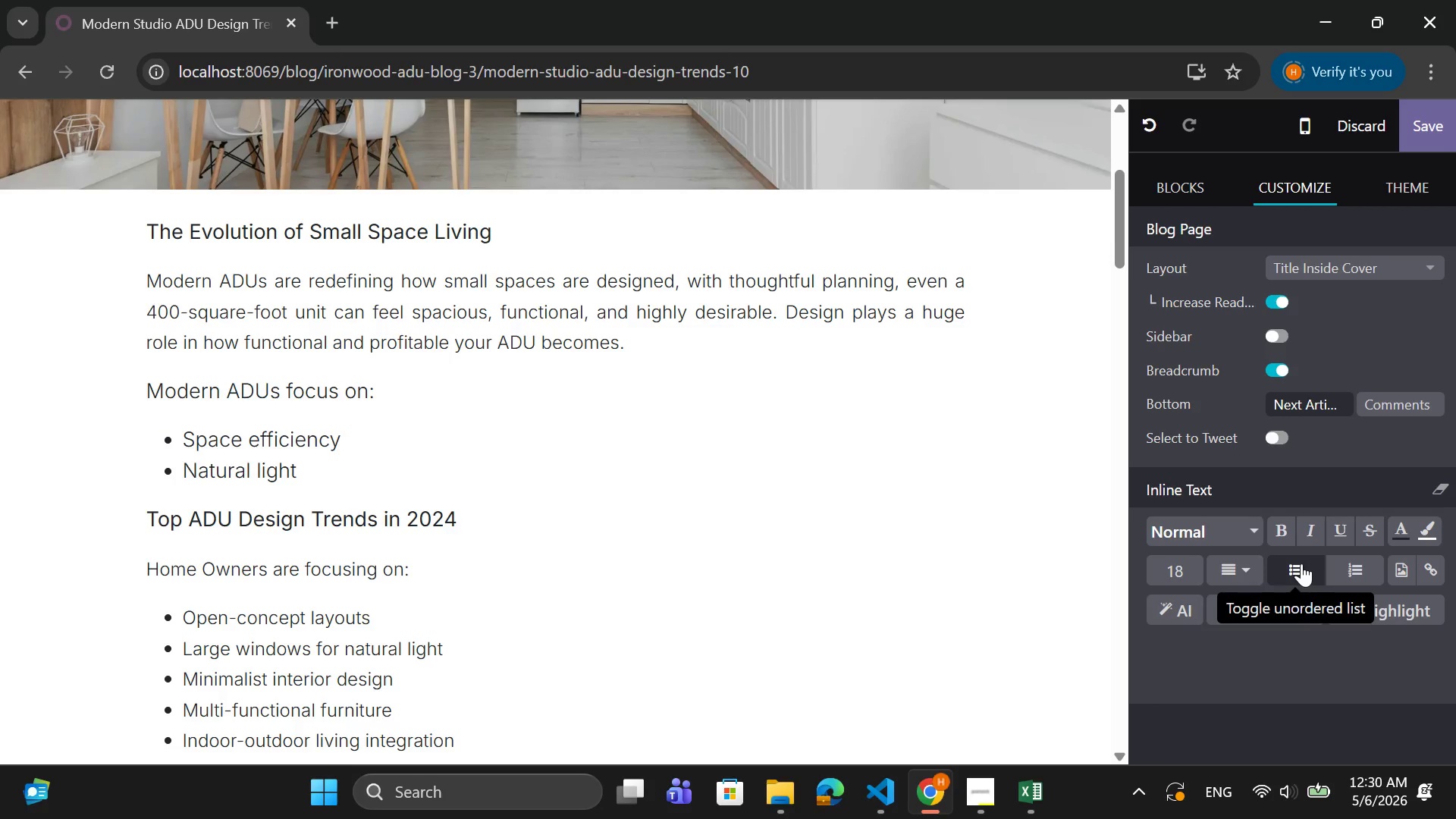 
key(Enter)
 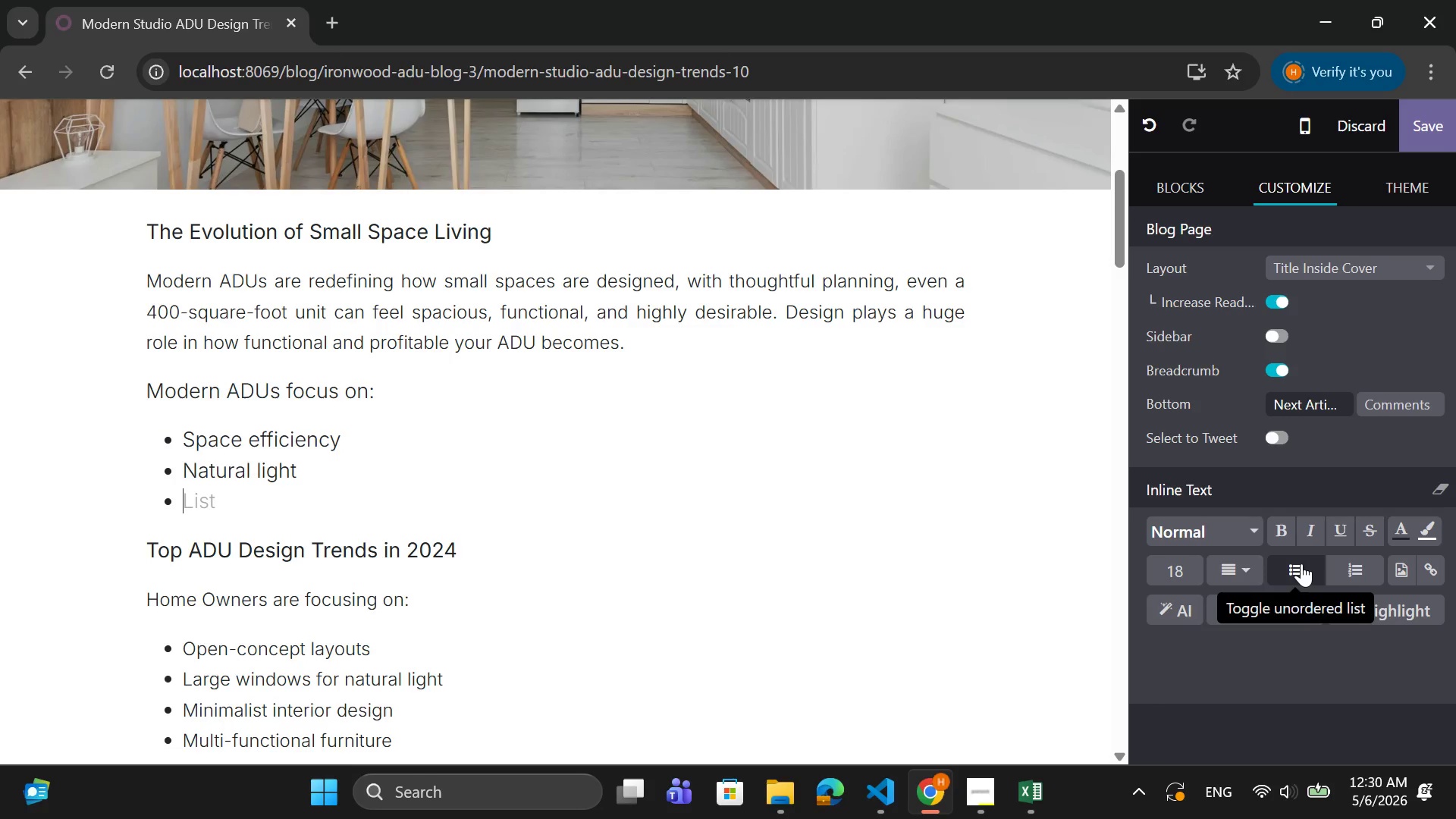 
wait(9.2)
 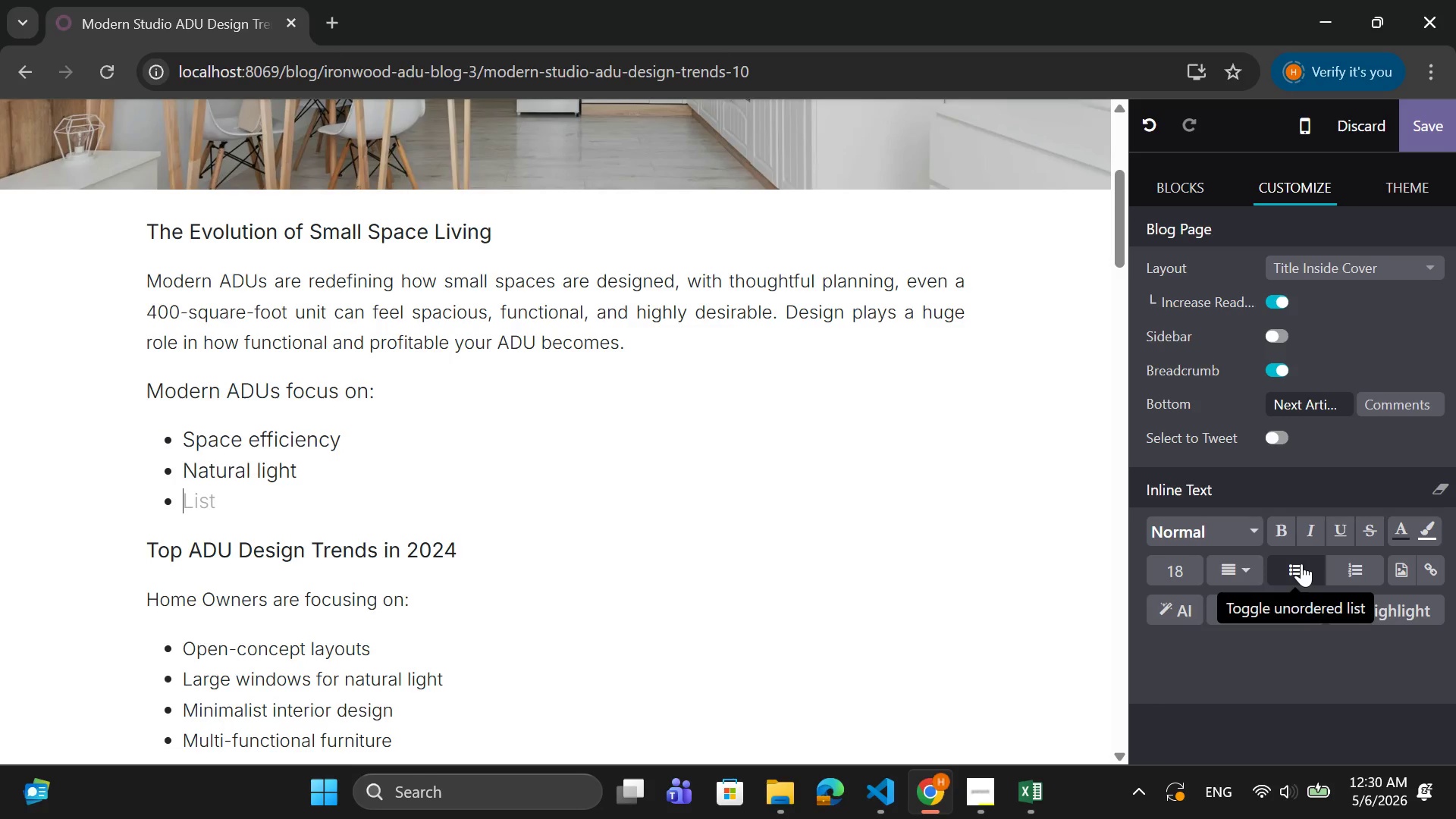 
type(Multi )
 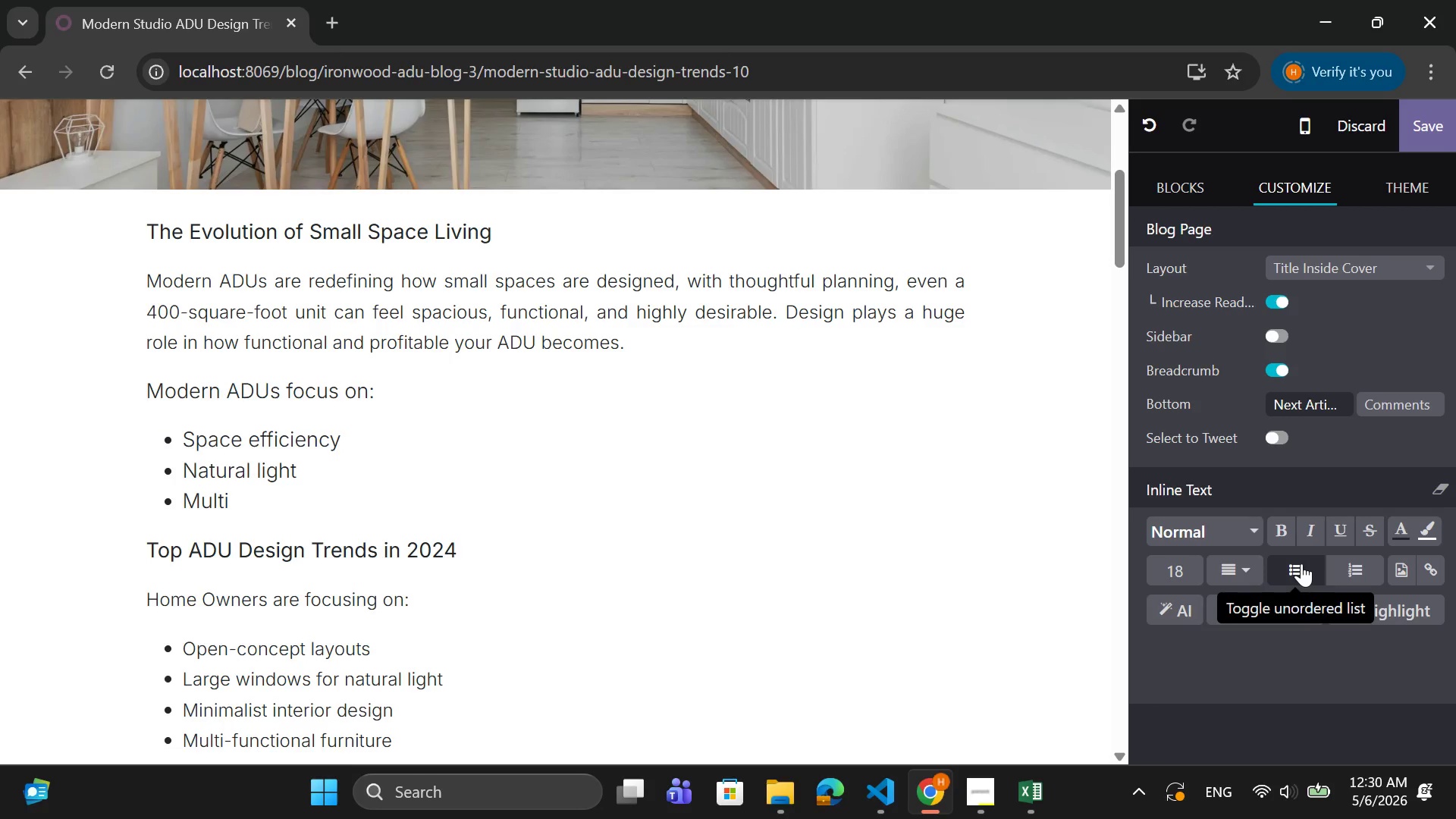 
type(-)
key(Backspace)
key(Backspace)
type(-use areas)
 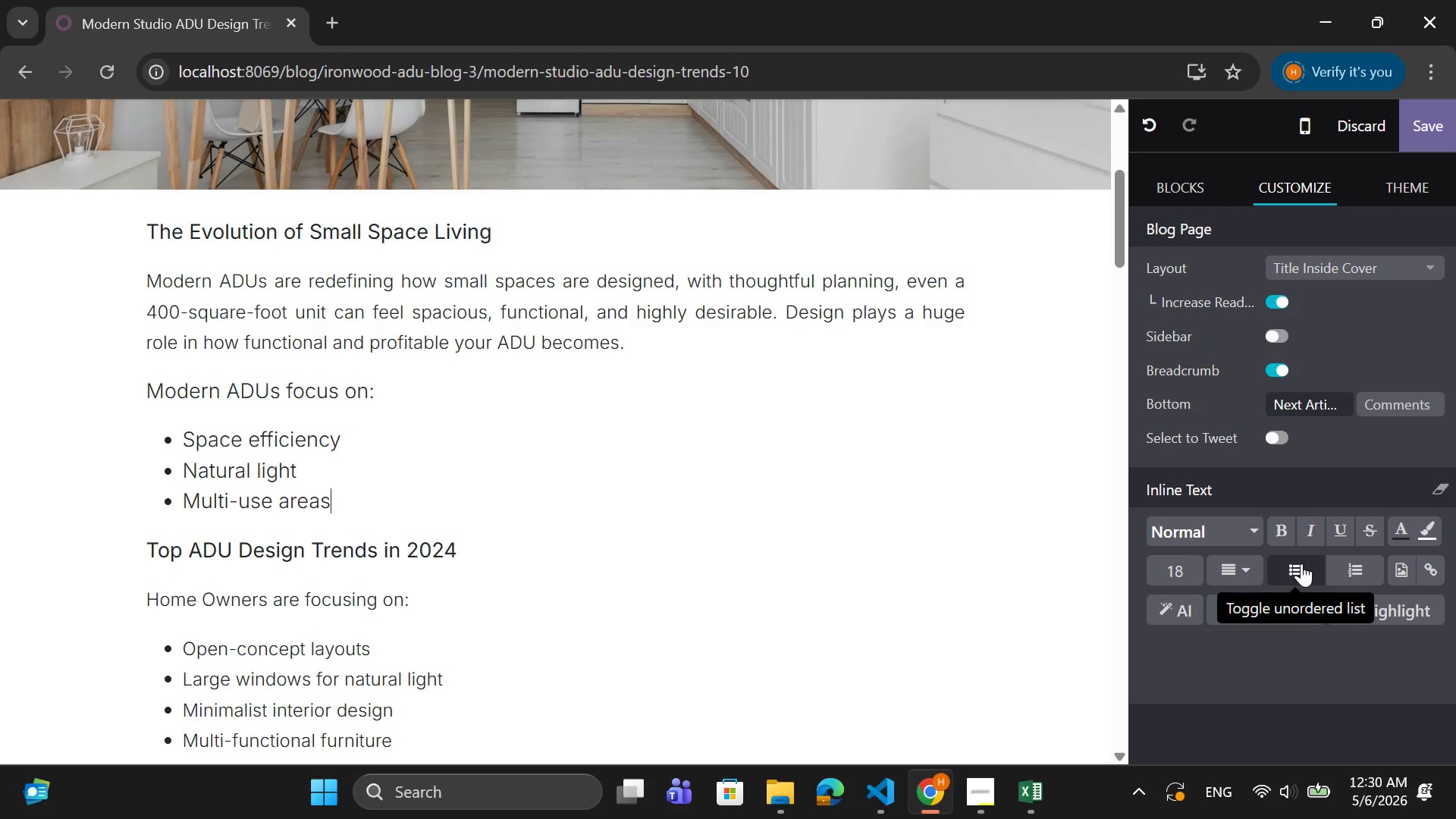 
wait(14.84)
 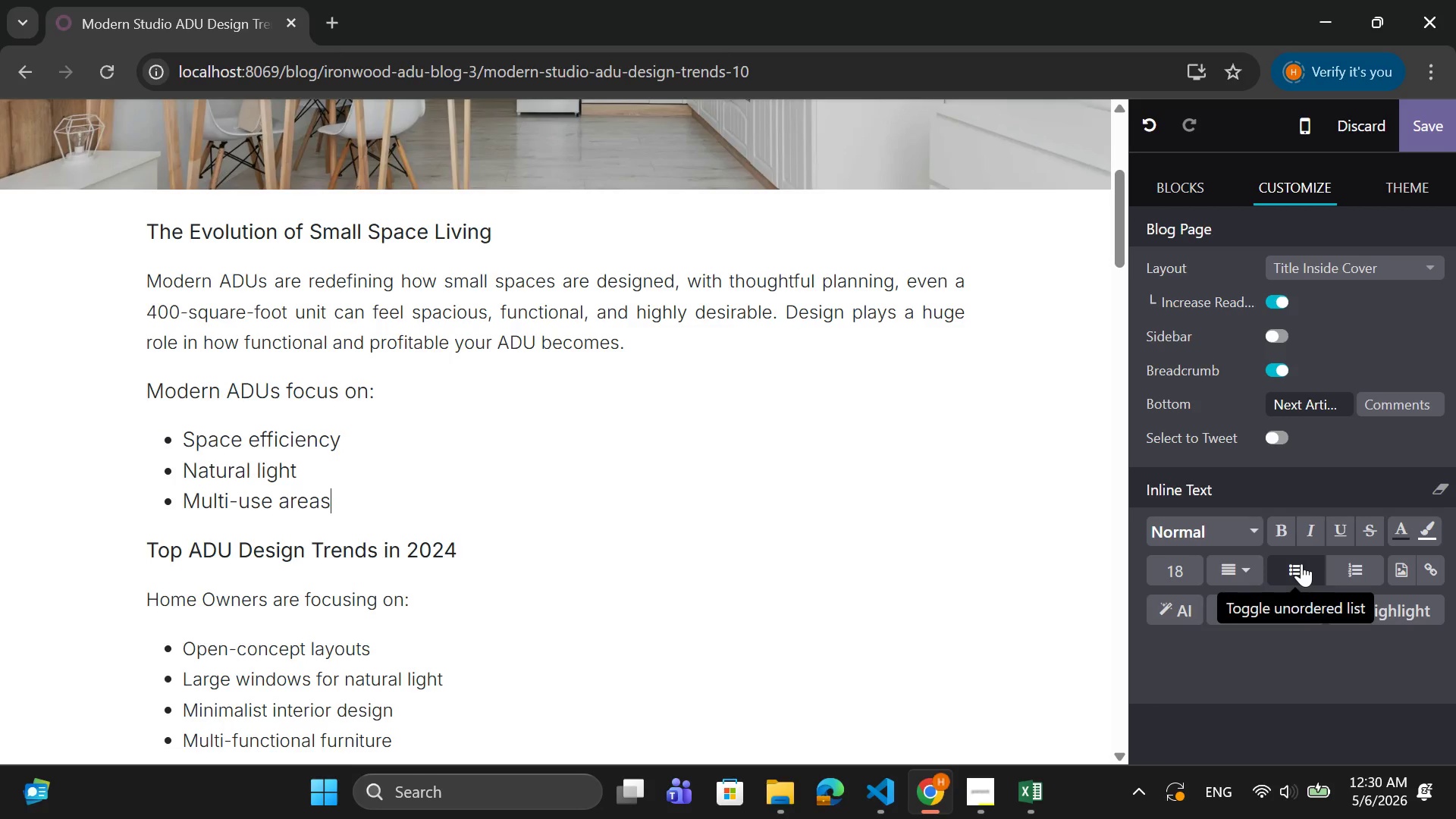 
scroll: coordinate [532, 487], scroll_direction: down, amount: 4.0
 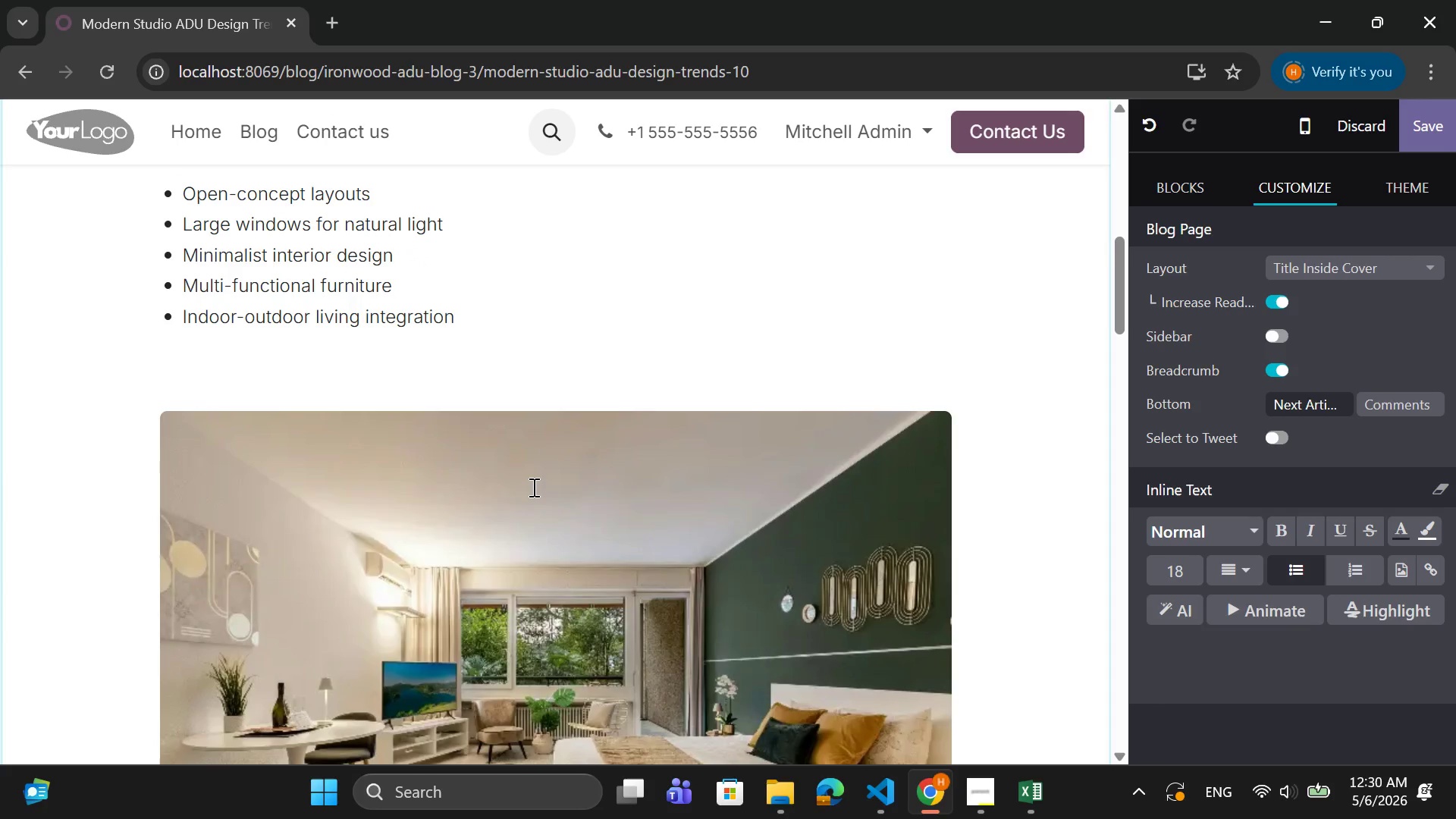 
scroll: coordinate [532, 487], scroll_direction: up, amount: 1.0
 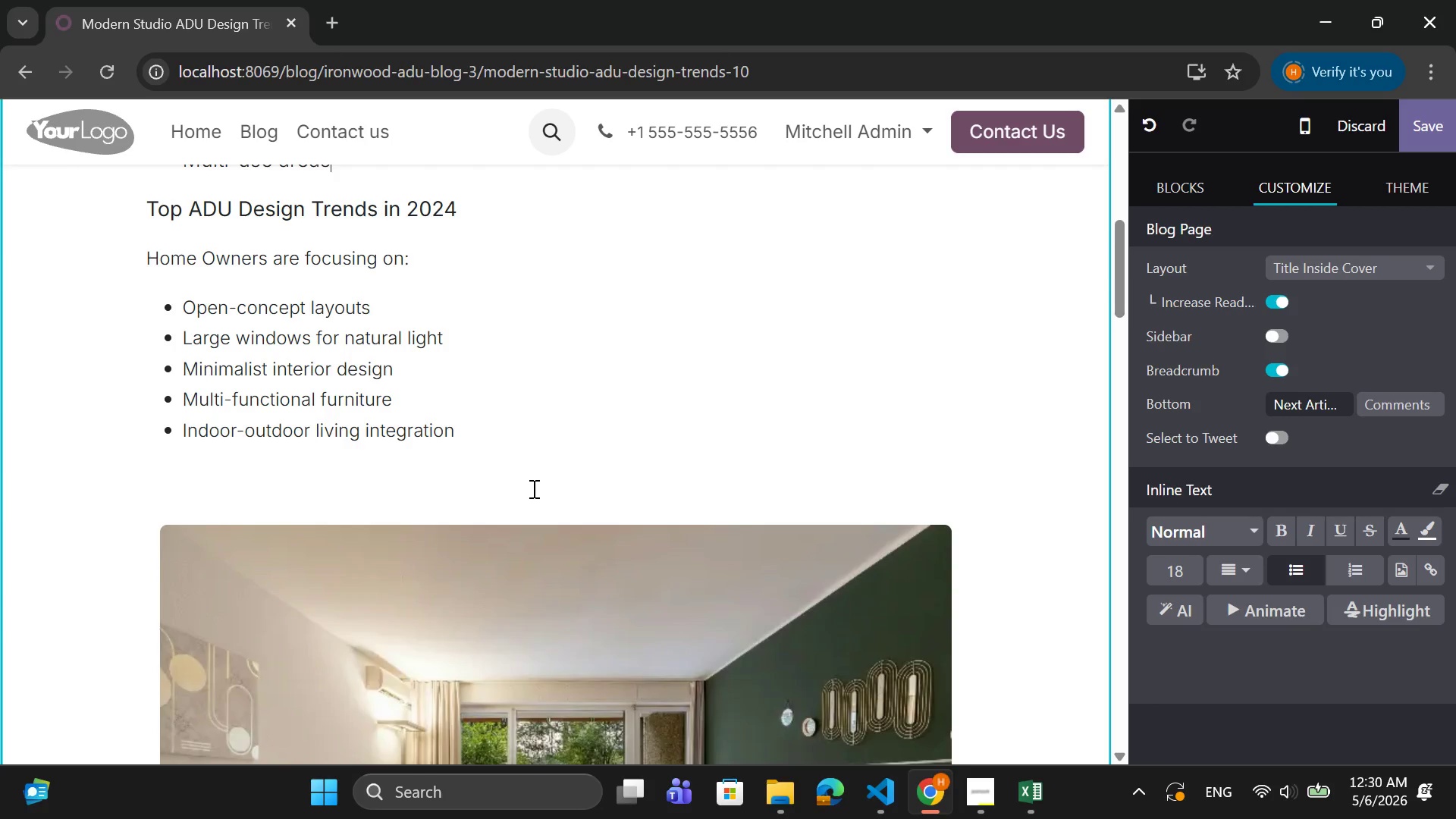 
wait(15.18)
 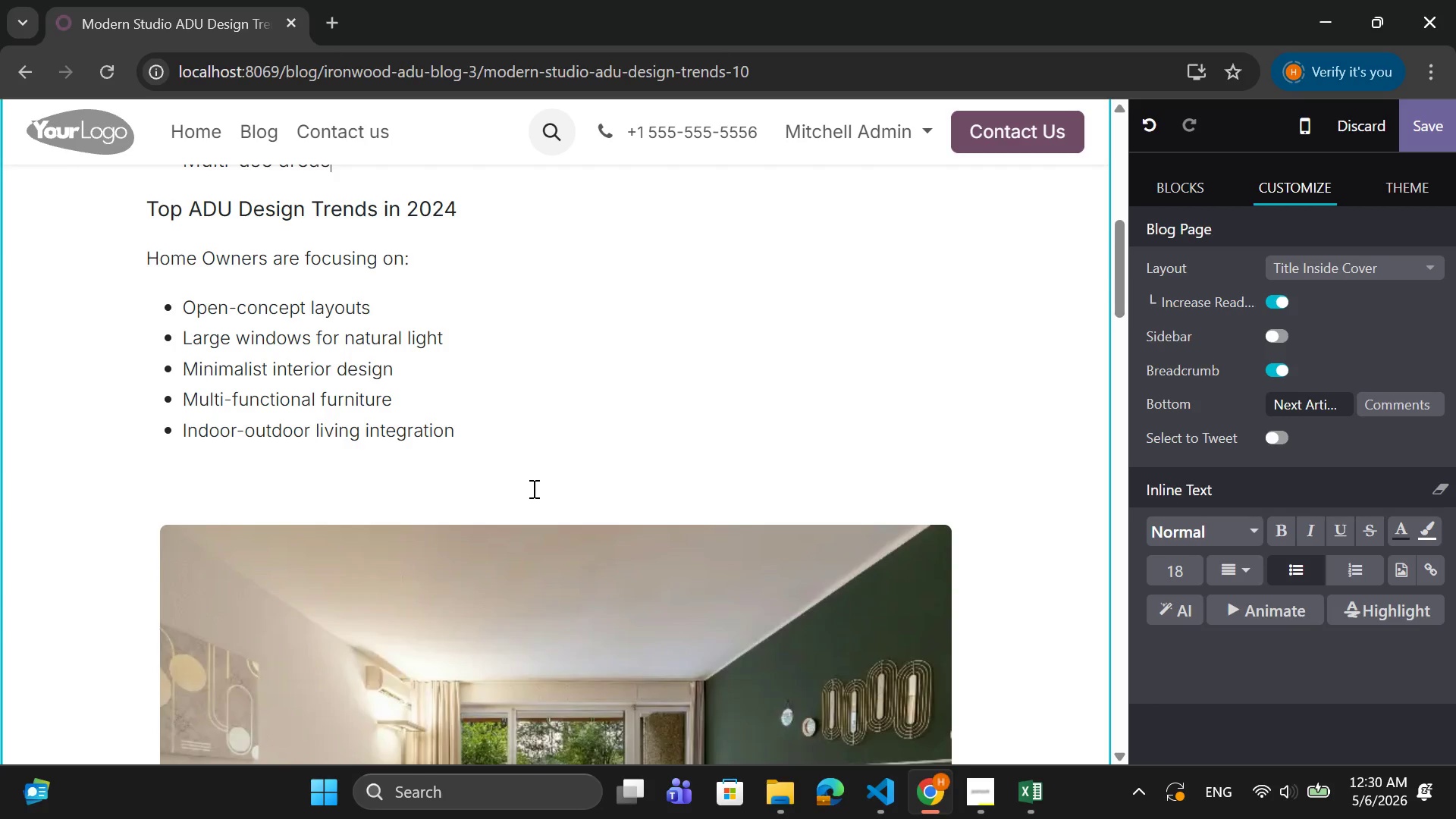 
scroll: coordinate [463, 425], scroll_direction: down, amount: 6.0
 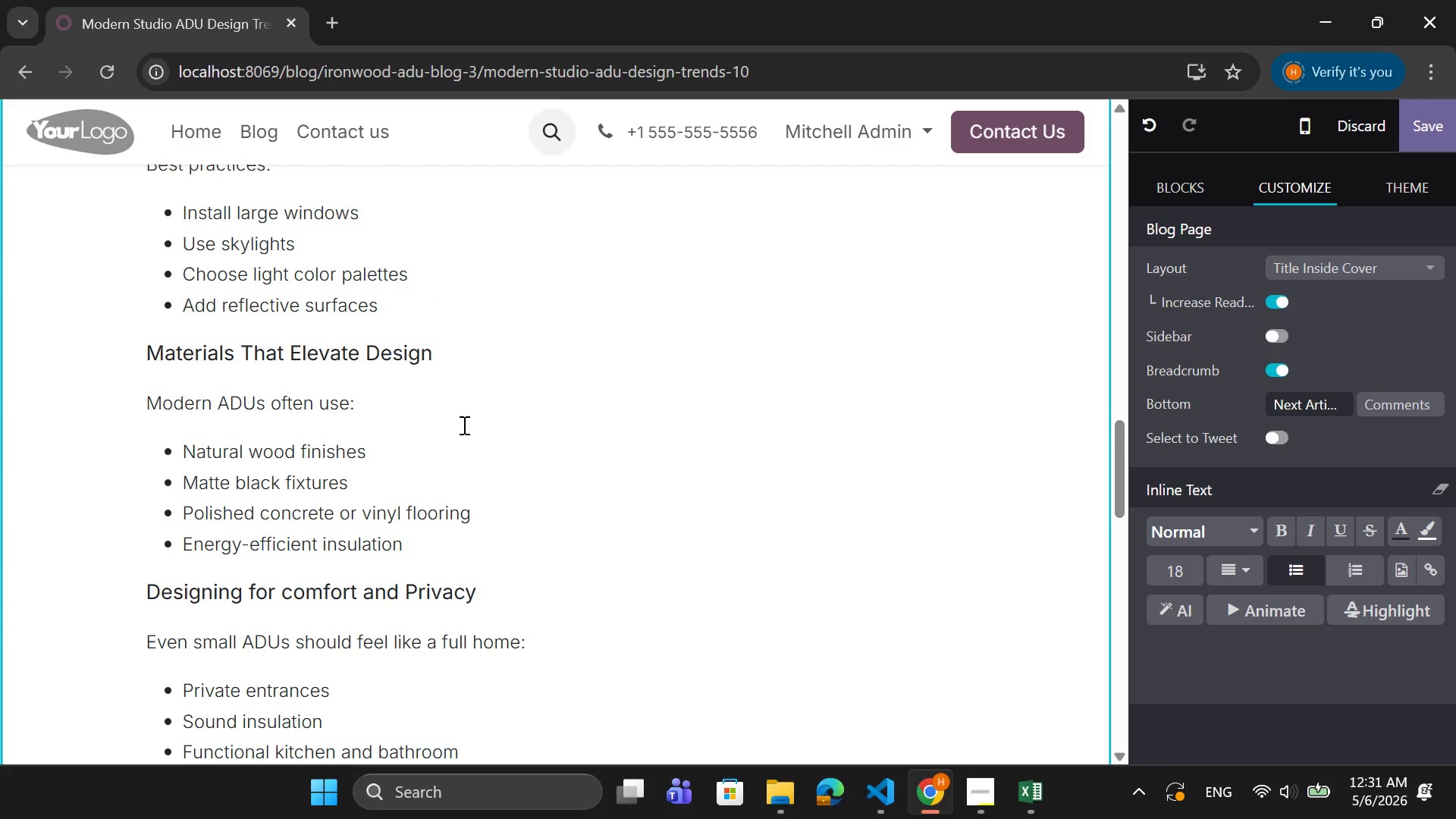 
wait(6.02)
 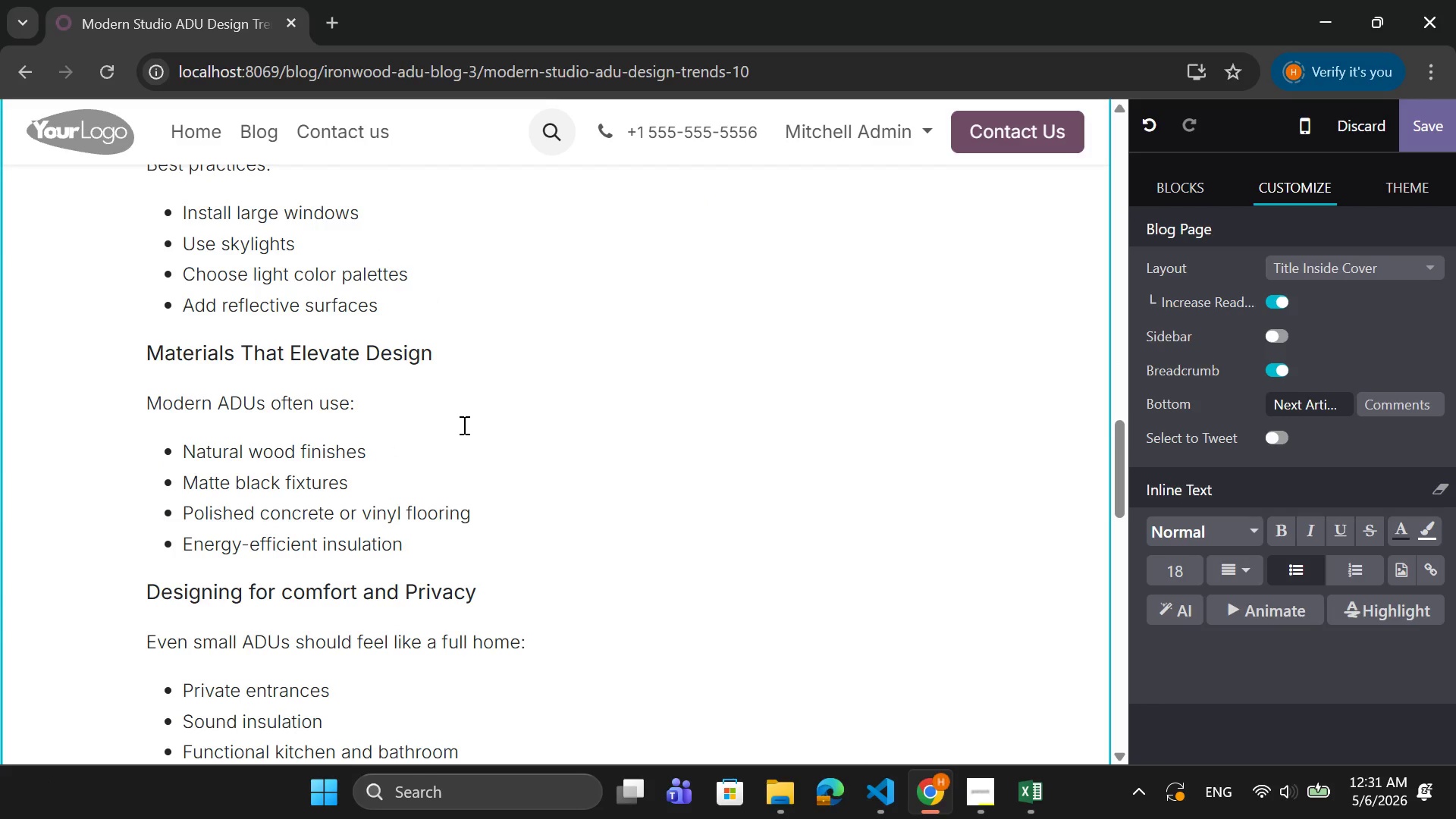 
scroll: coordinate [463, 425], scroll_direction: down, amount: 1.0
 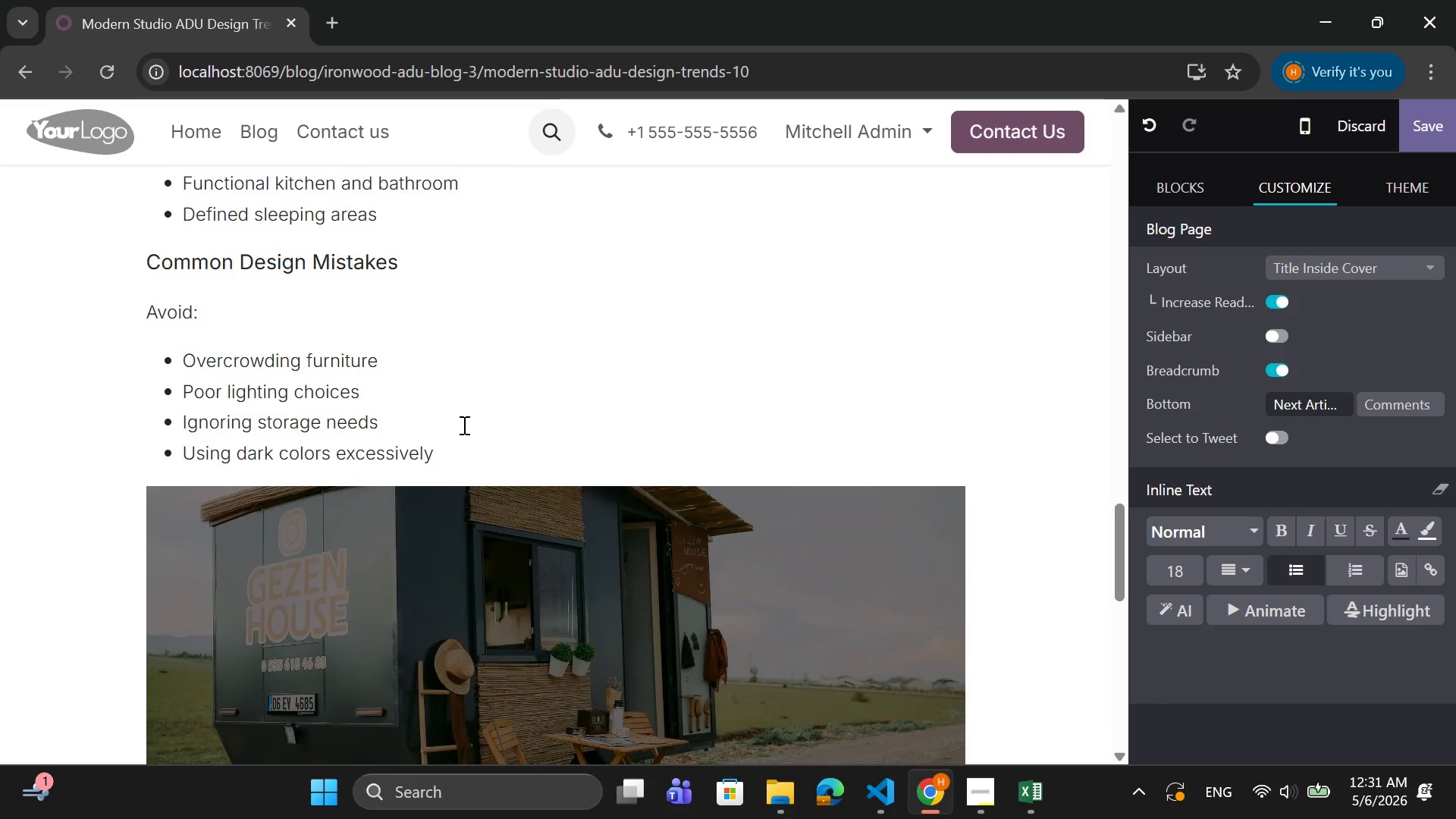 
scroll: coordinate [474, 415], scroll_direction: up, amount: 7.0
 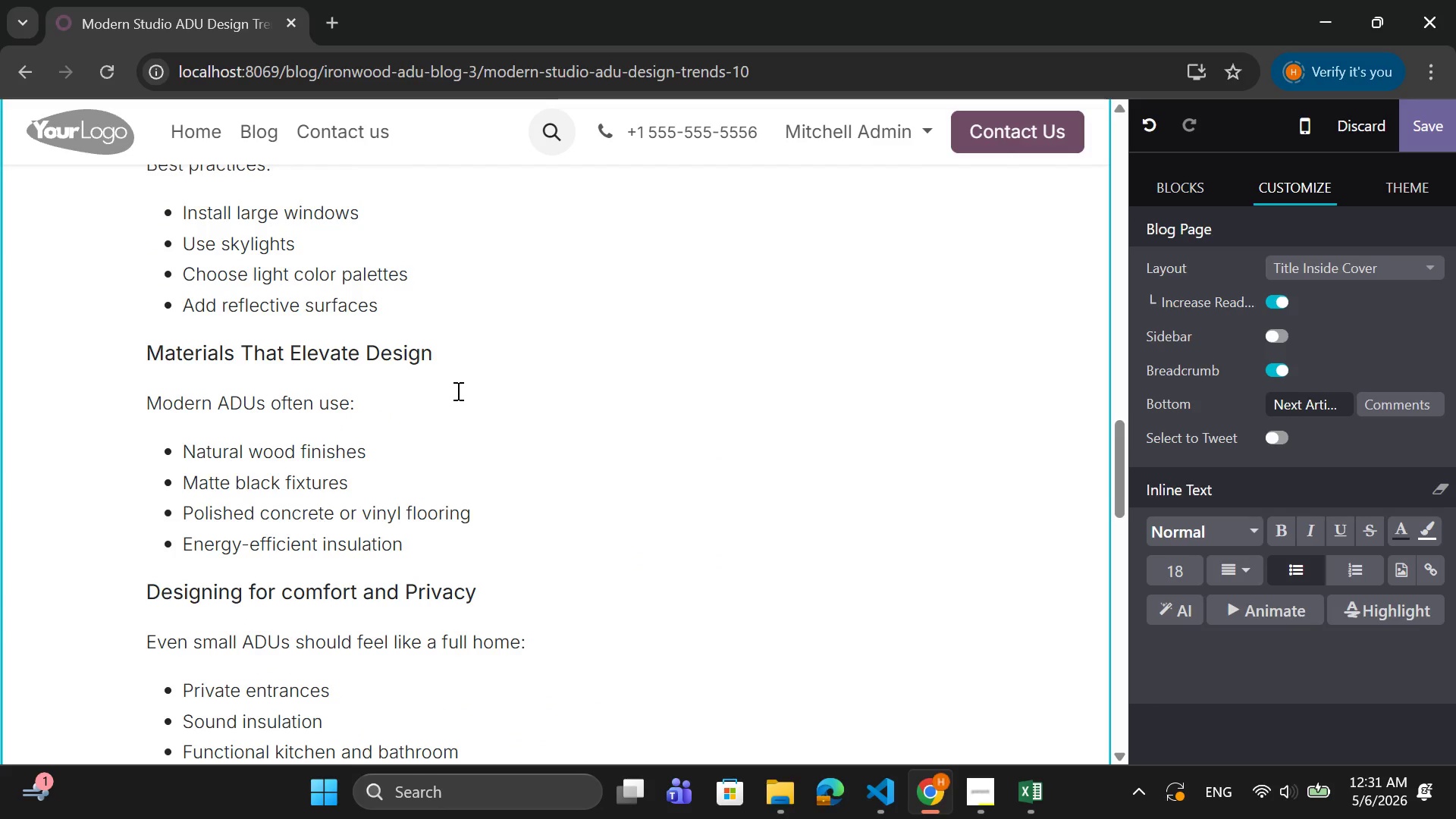 
wait(5.21)
 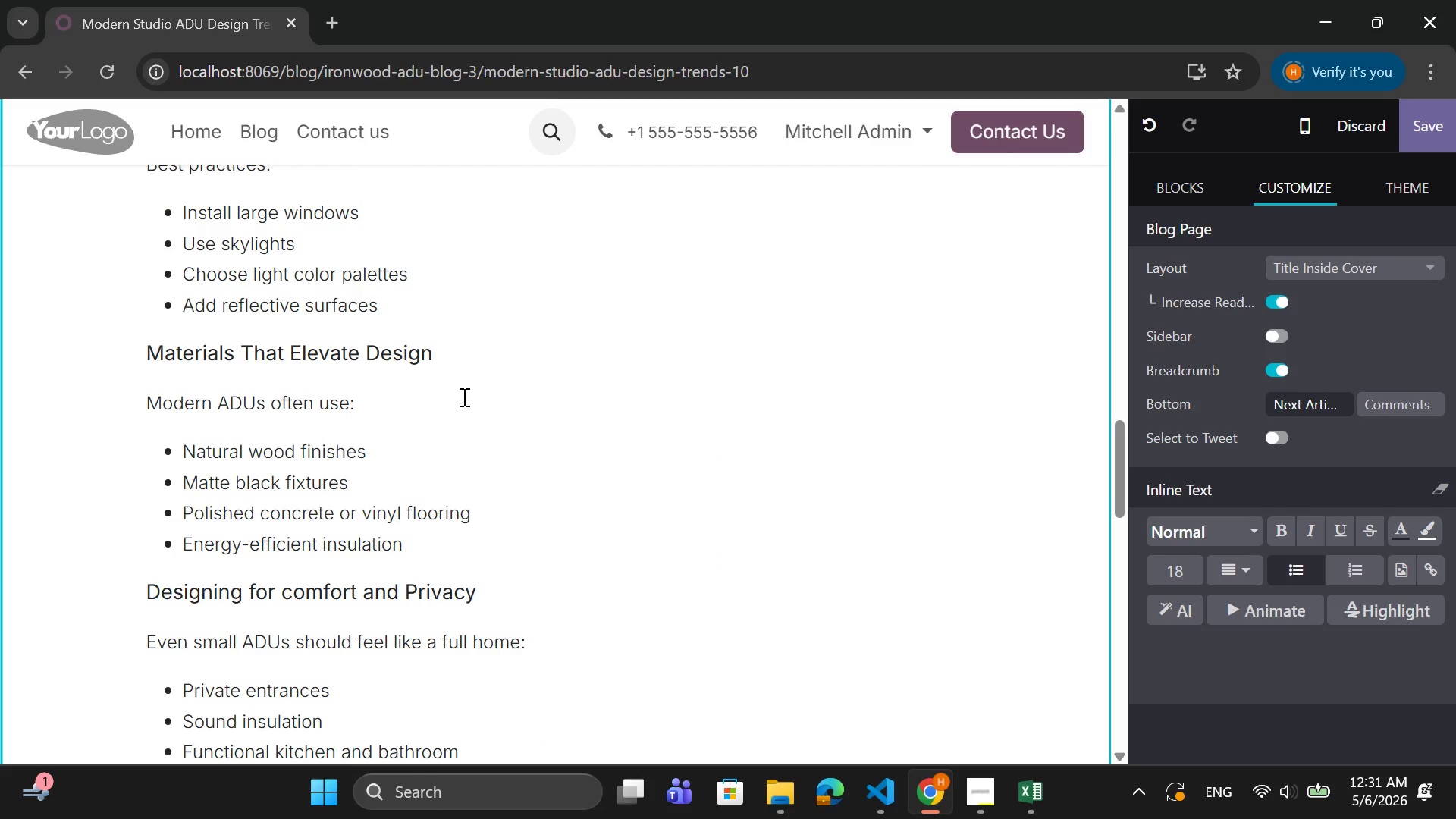 
scroll: coordinate [463, 364], scroll_direction: up, amount: 21.0
 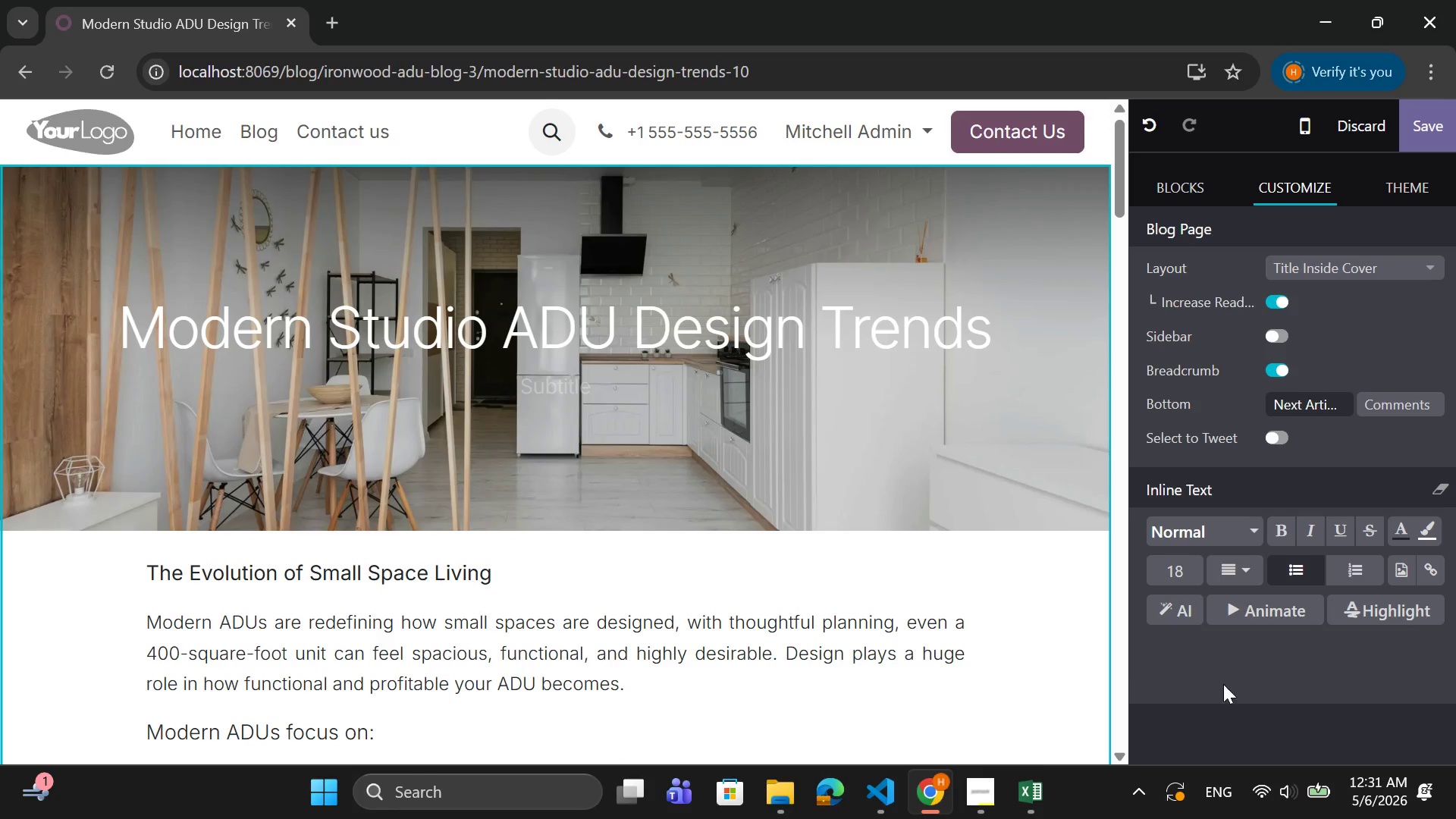 
scroll: coordinate [1263, 447], scroll_direction: down, amount: 38.0
 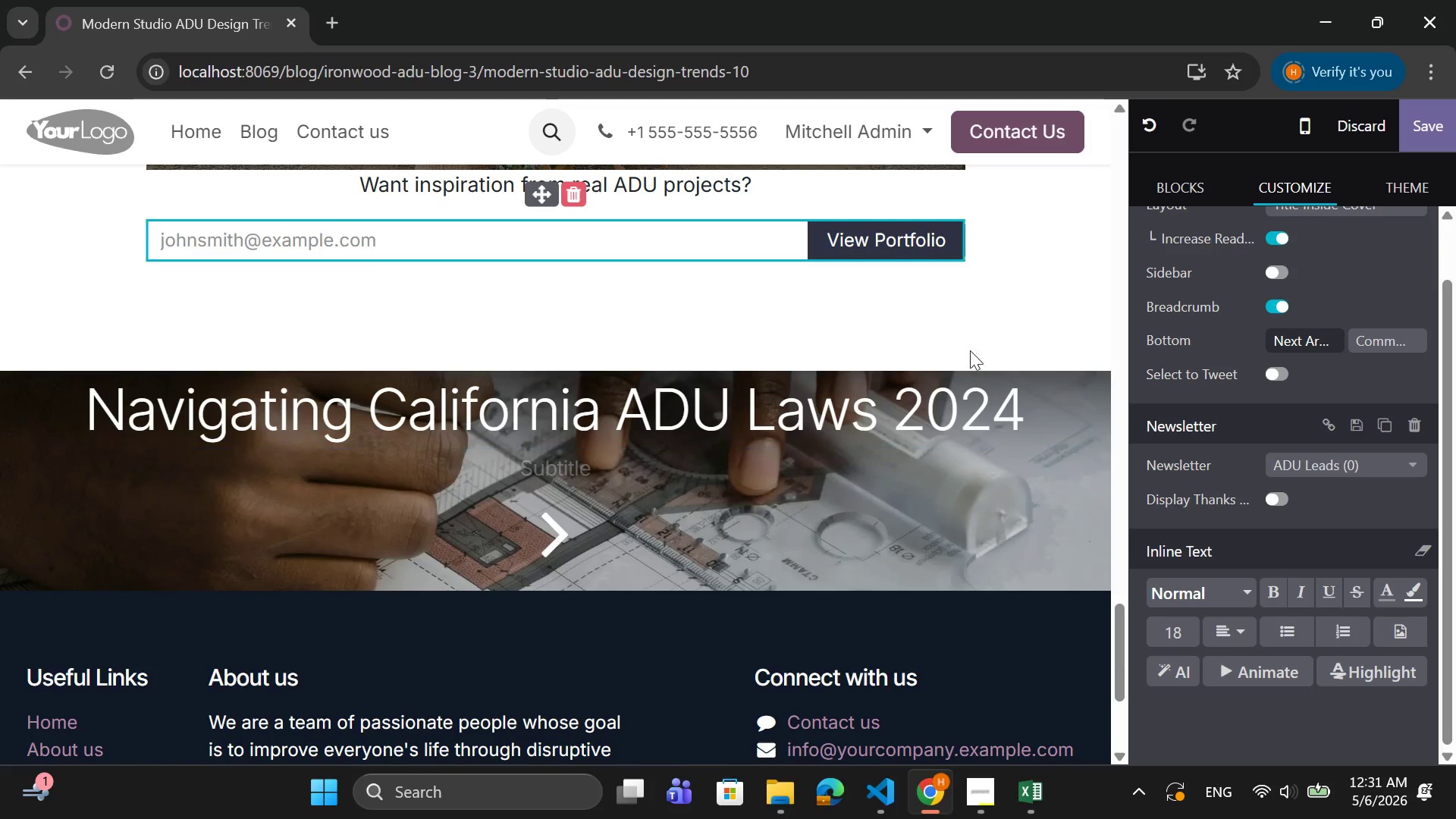 
scroll: coordinate [970, 329], scroll_direction: up, amount: 32.0
 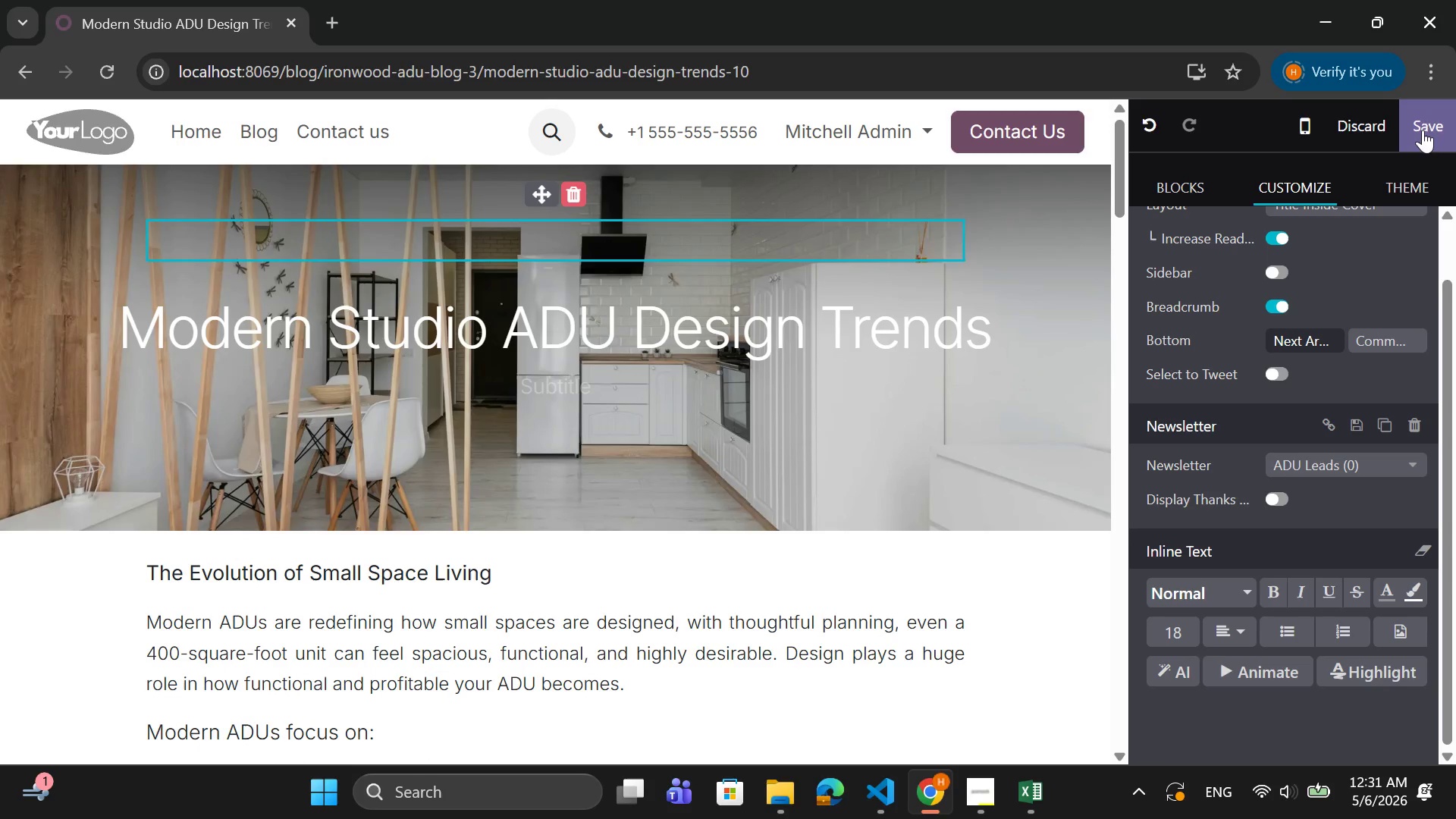 
left_click([1427, 126])
 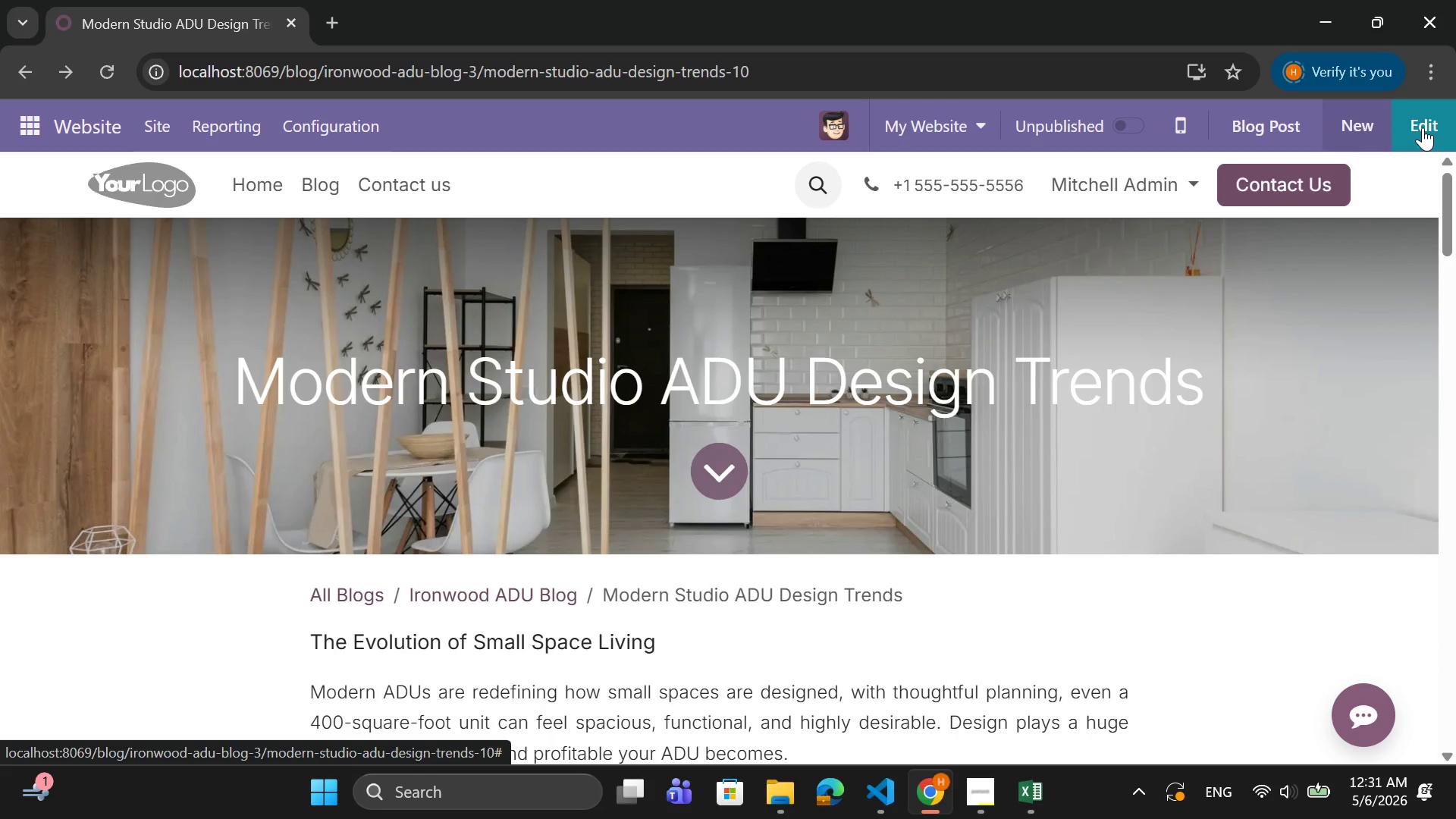 
wait(17.45)
 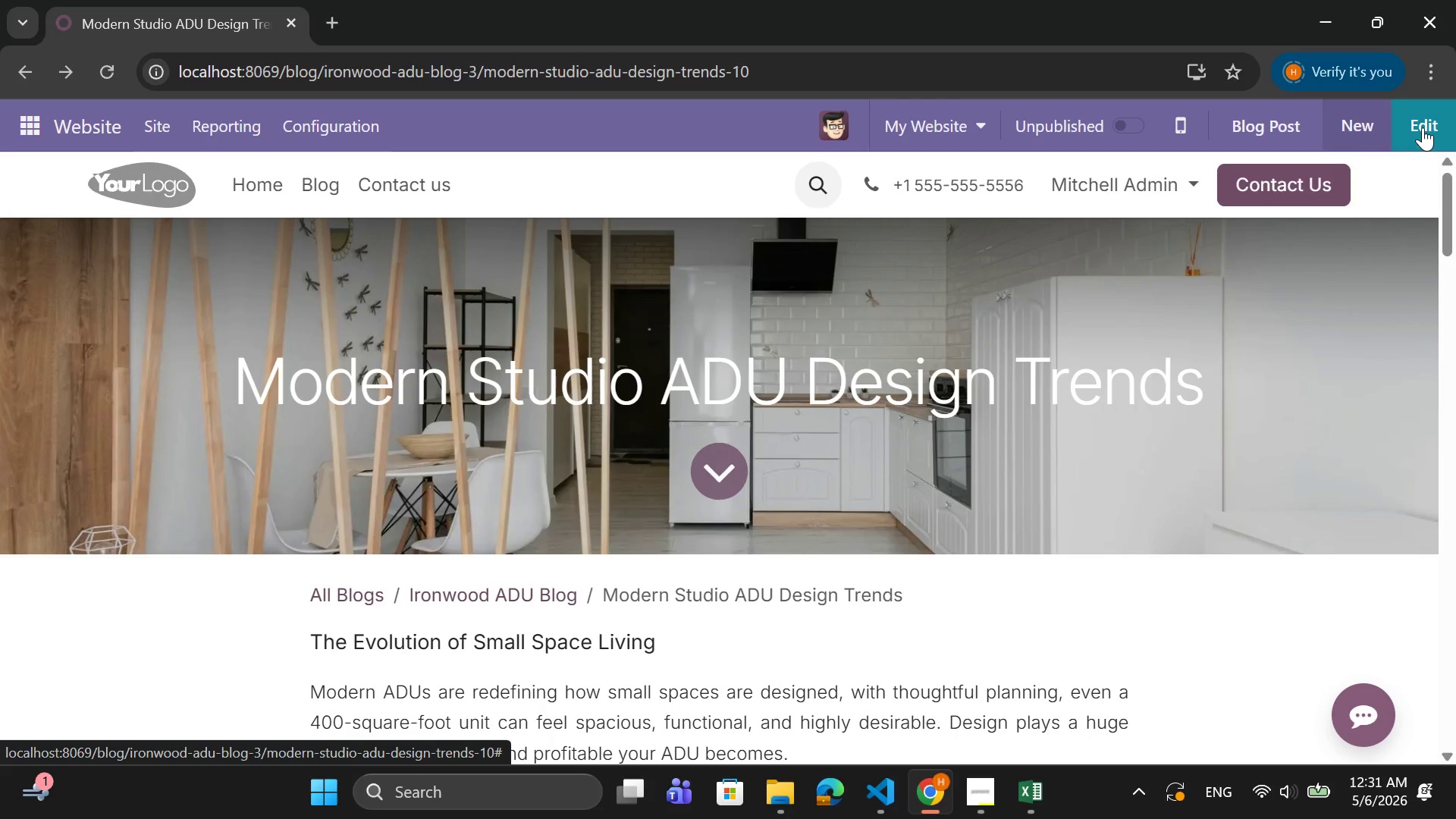 
left_click([303, 174])
 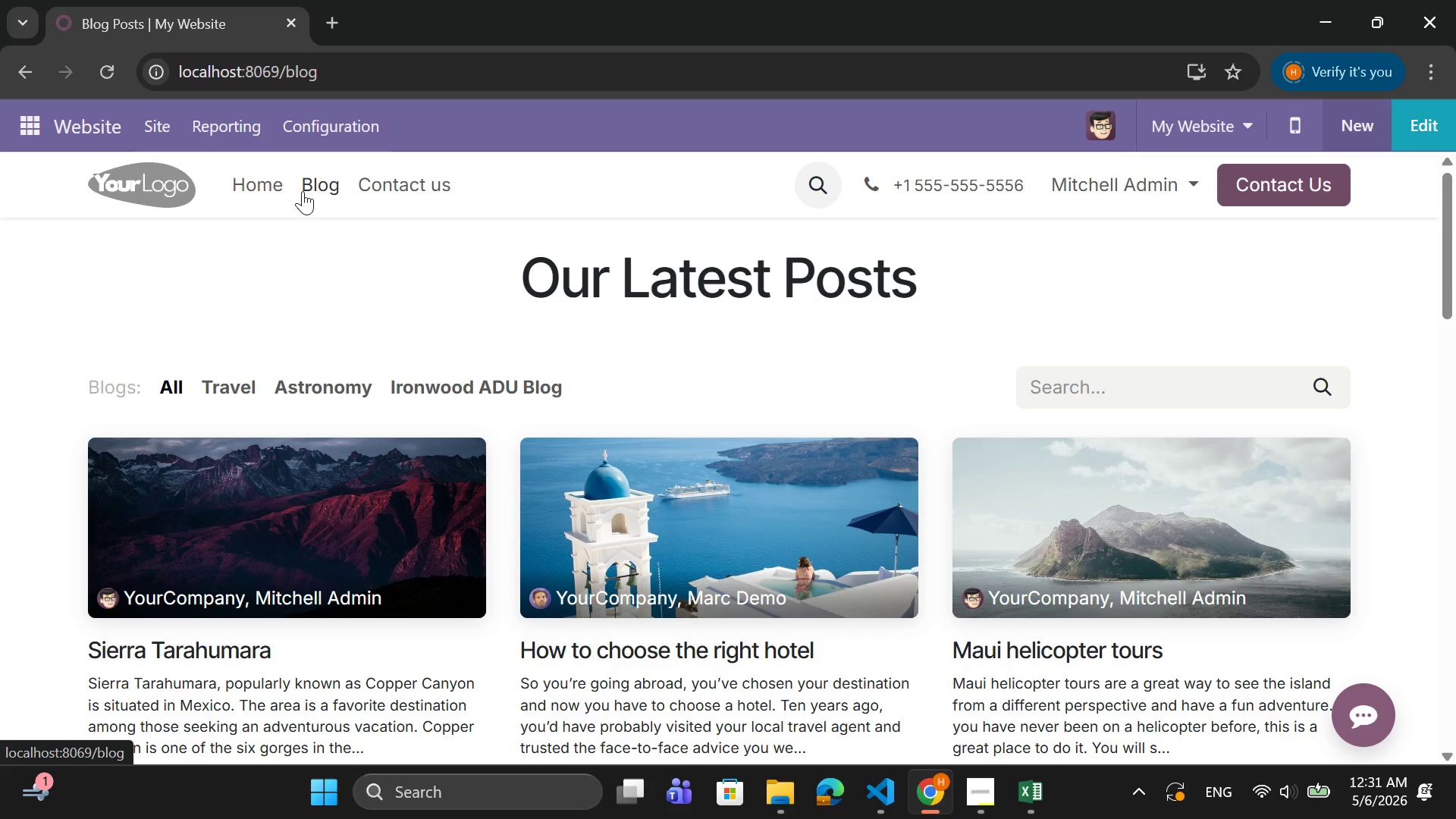 
wait(5.7)
 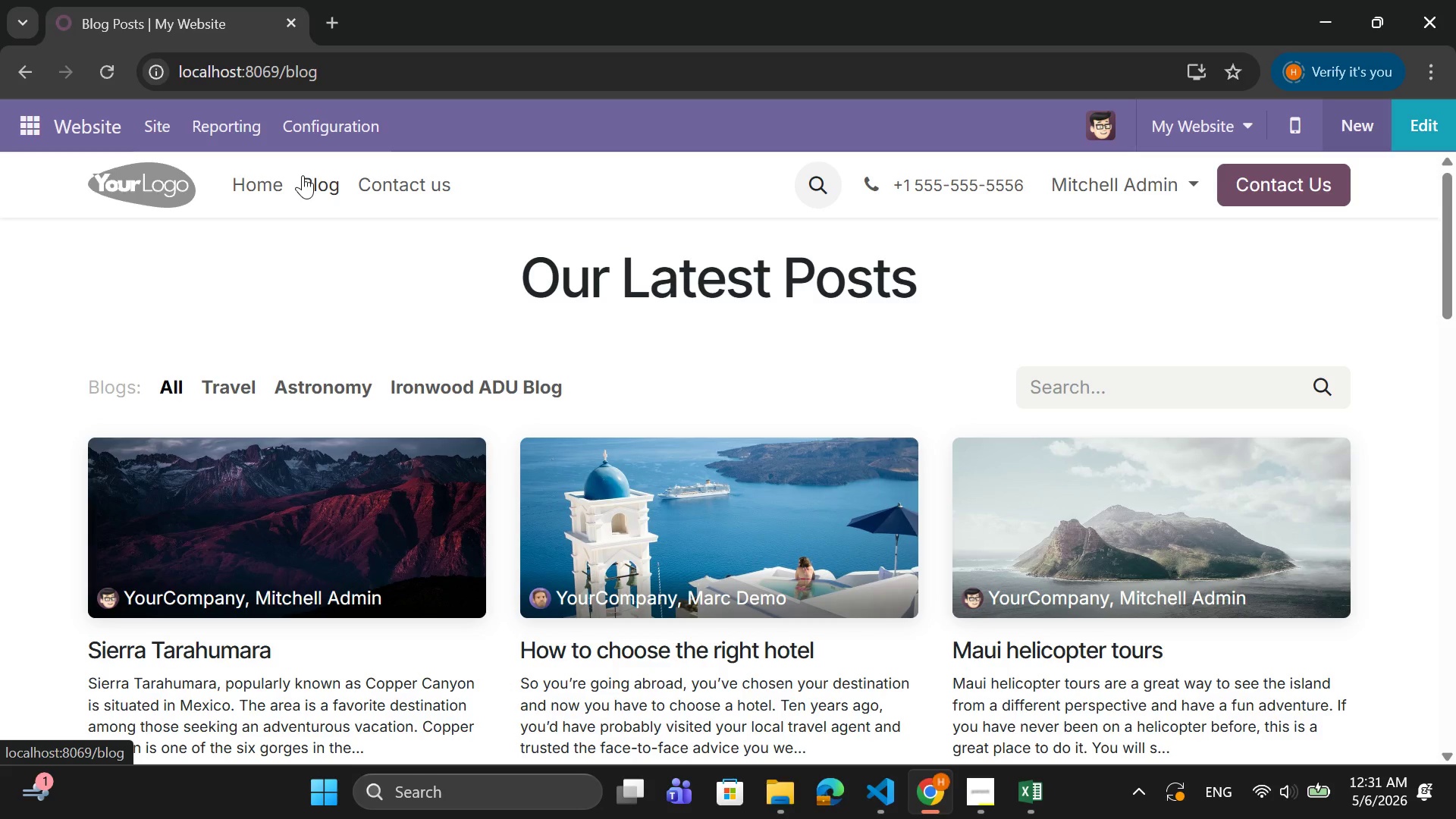 
left_click([430, 381])
 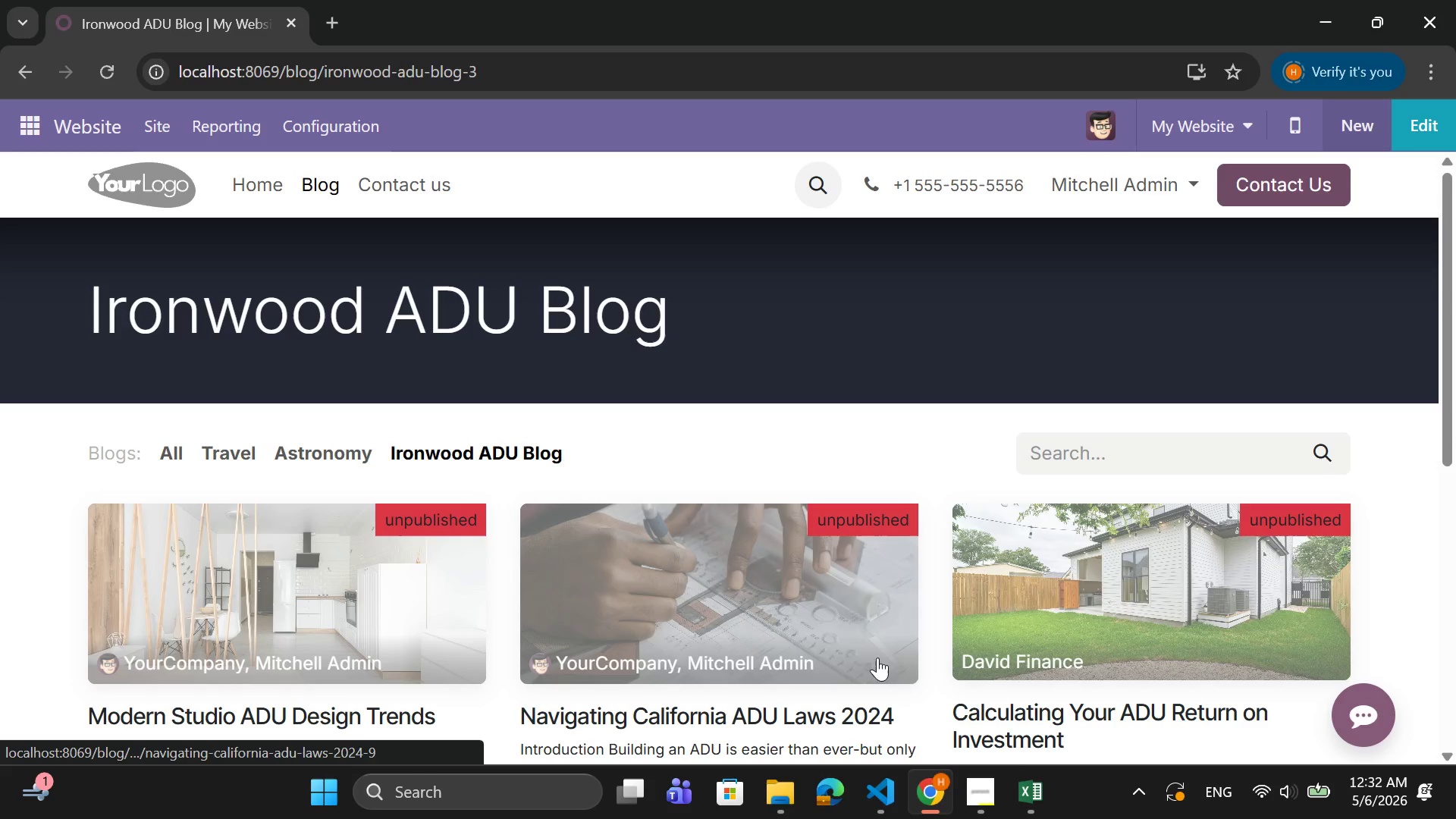 
wait(5.36)
 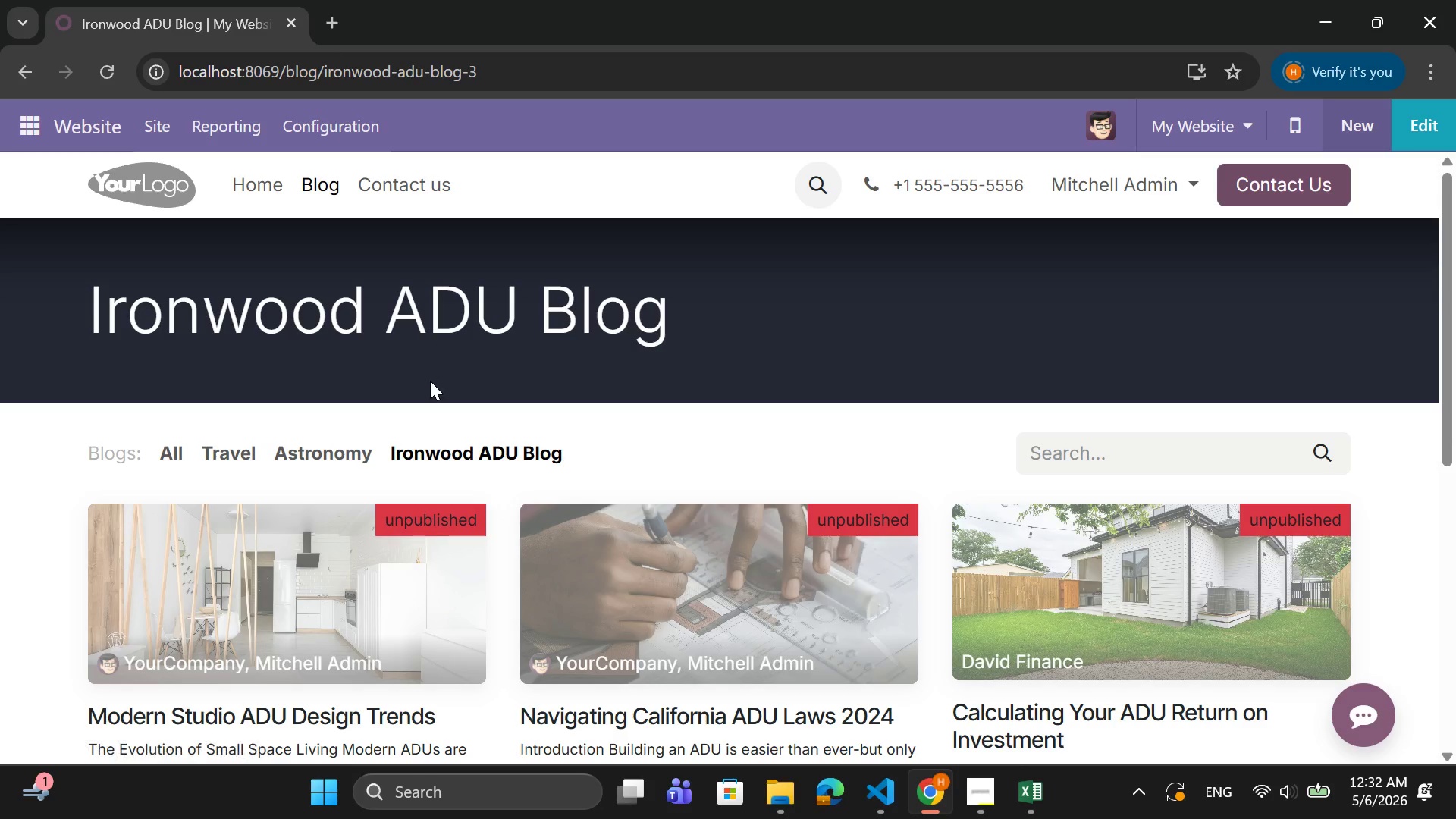 
left_click([1048, 647])
 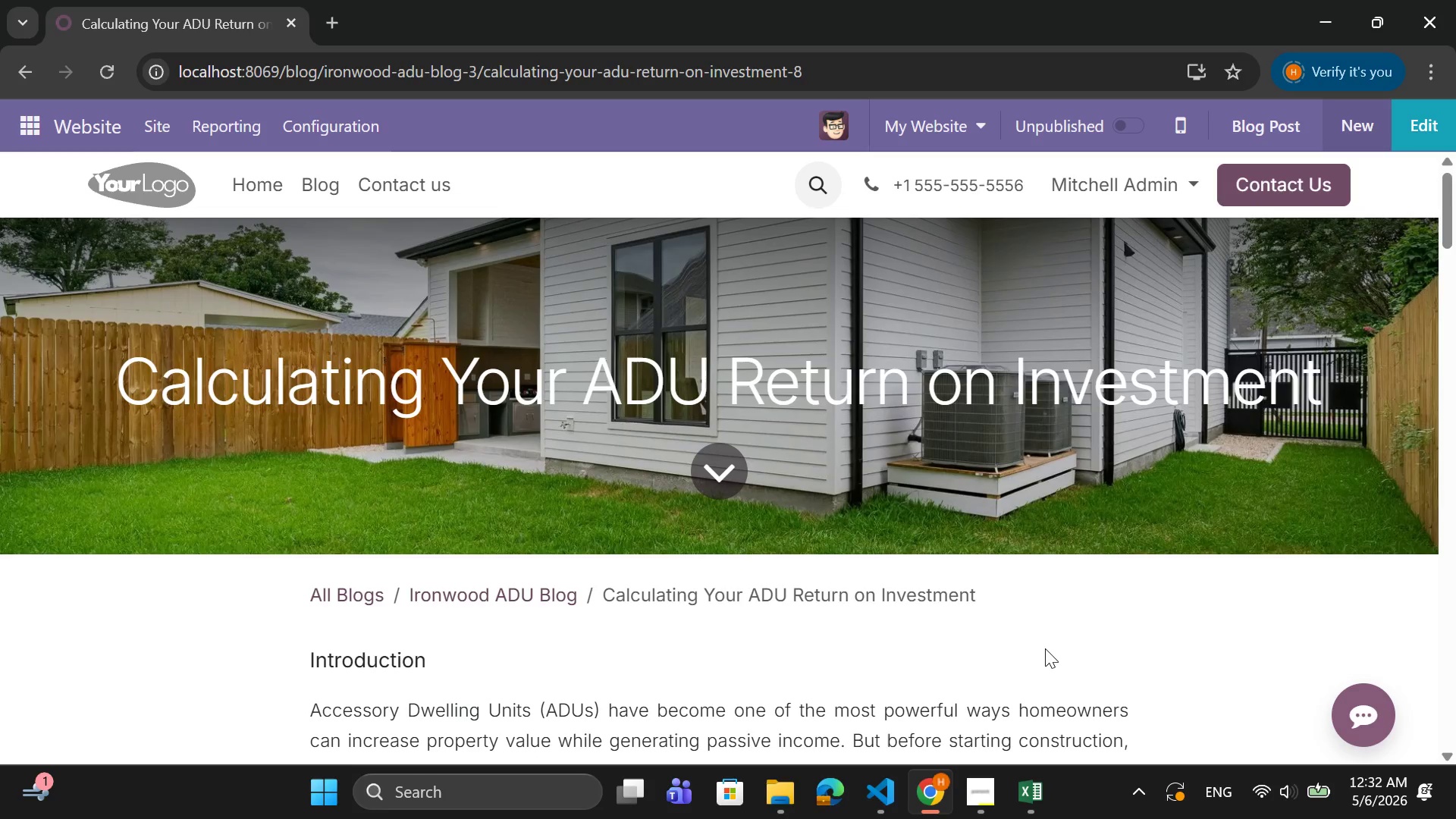 
wait(5.08)
 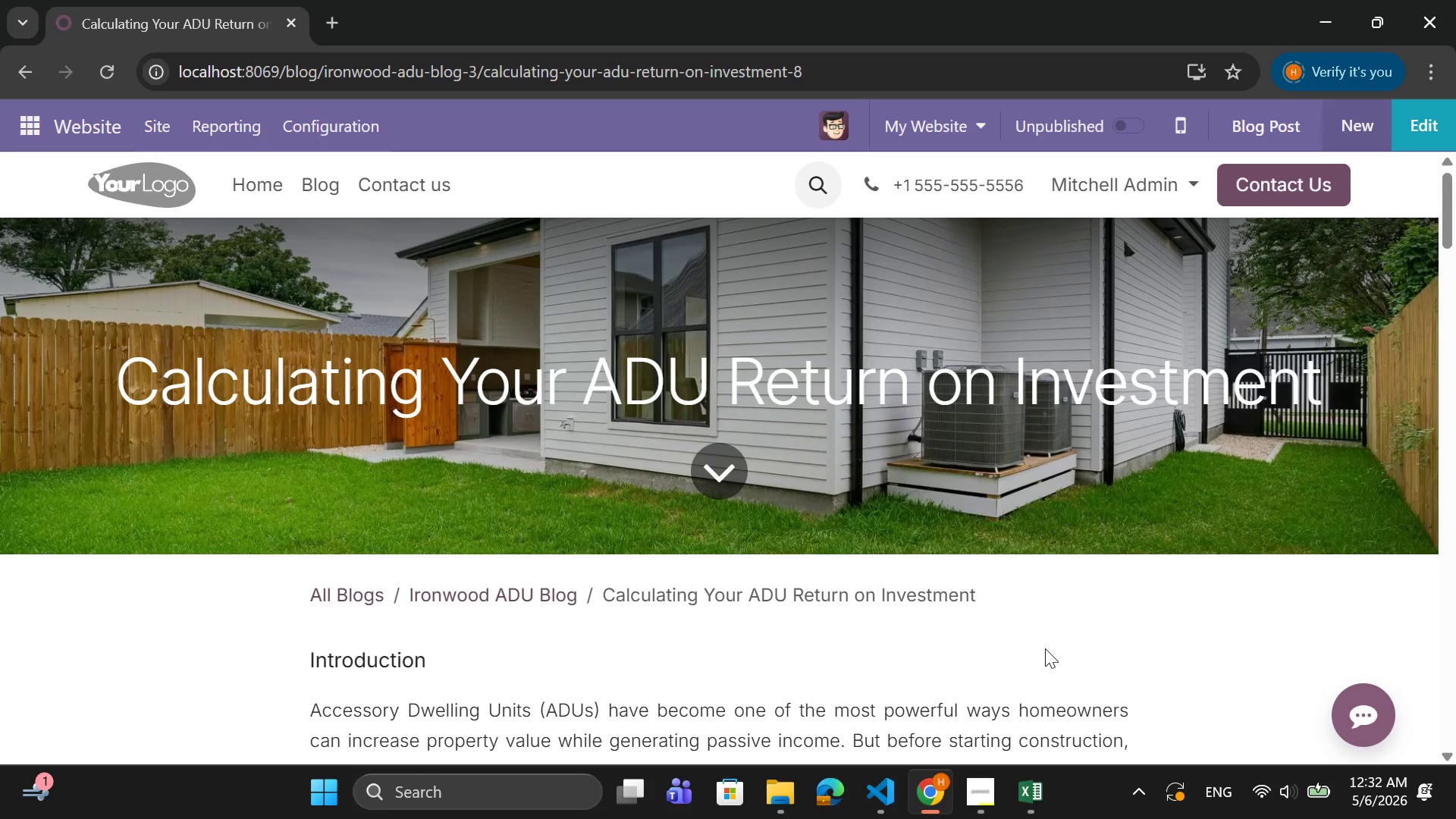 
scroll: coordinate [528, 522], scroll_direction: down, amount: 11.0
 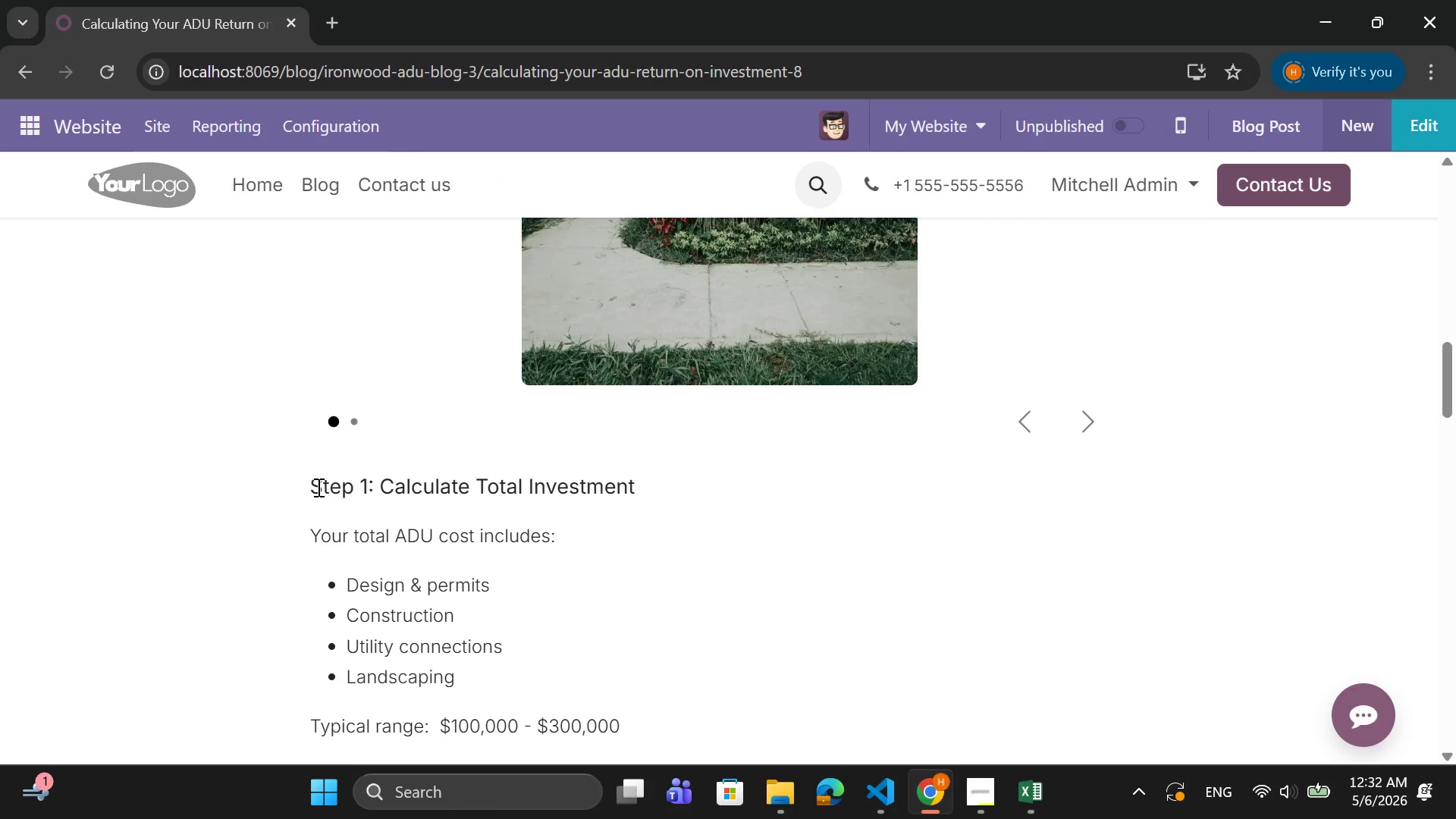 
scroll: coordinate [322, 487], scroll_direction: up, amount: 7.0
 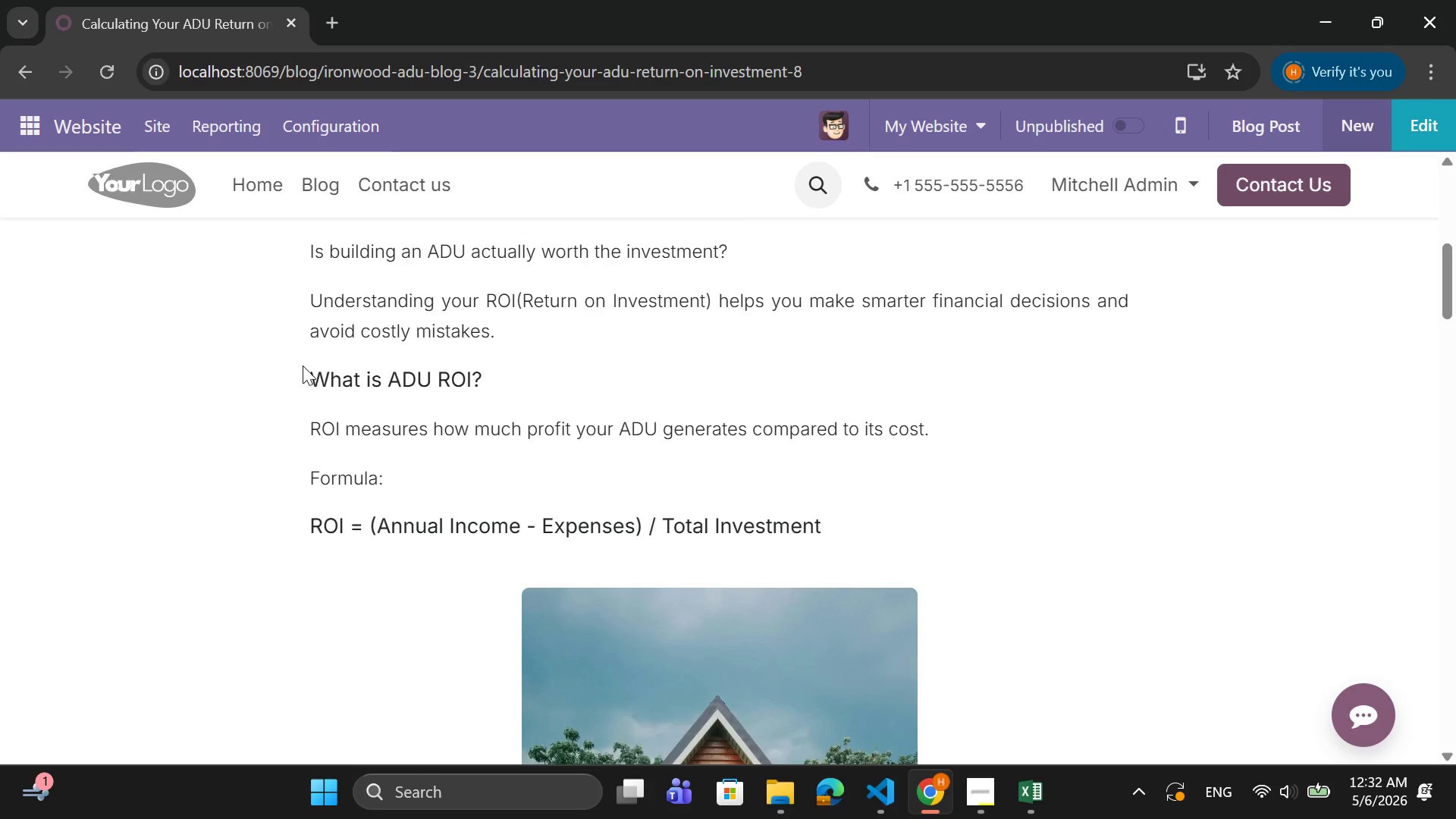 
left_click([310, 377])
 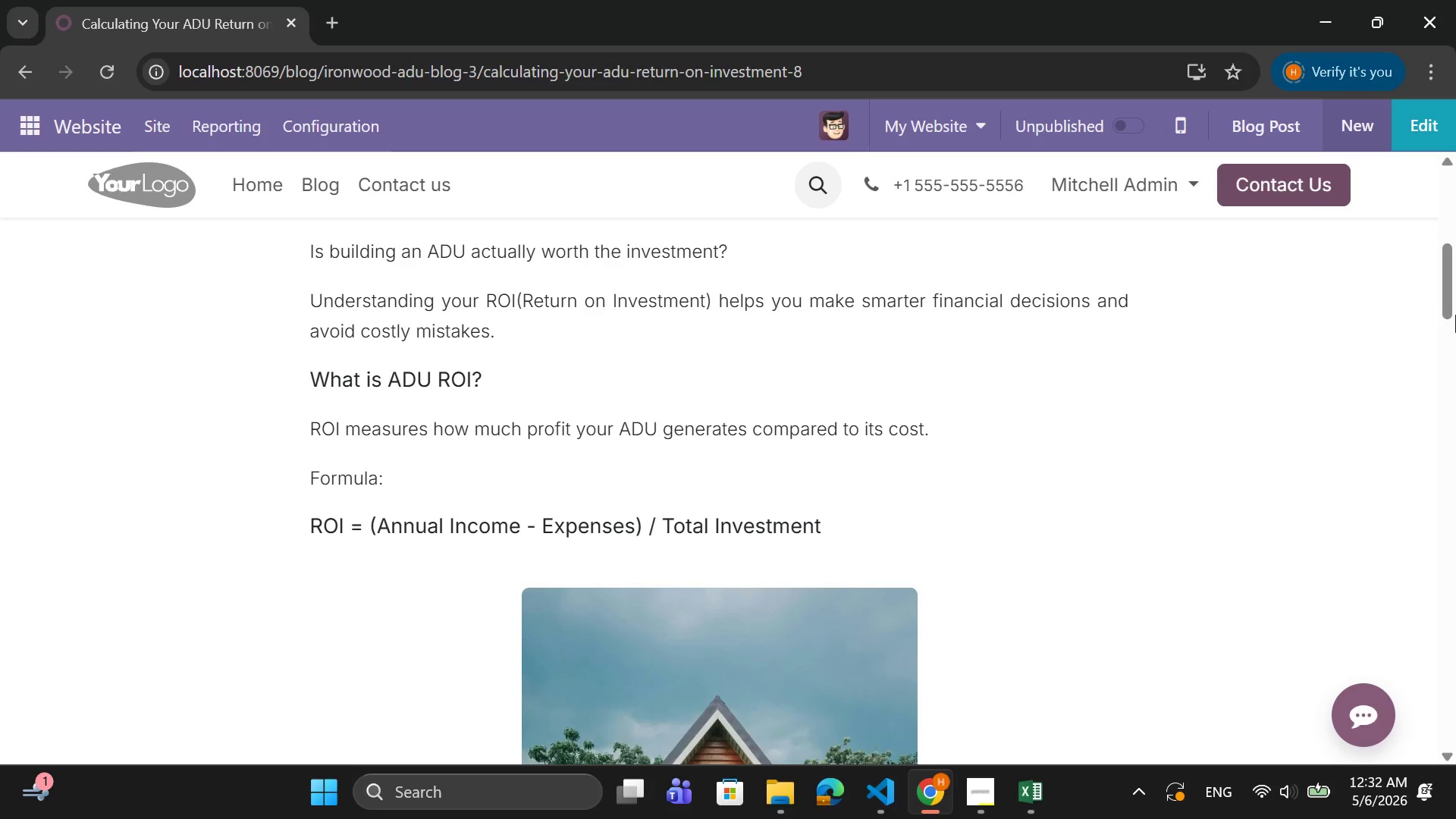 
left_click([1428, 118])
 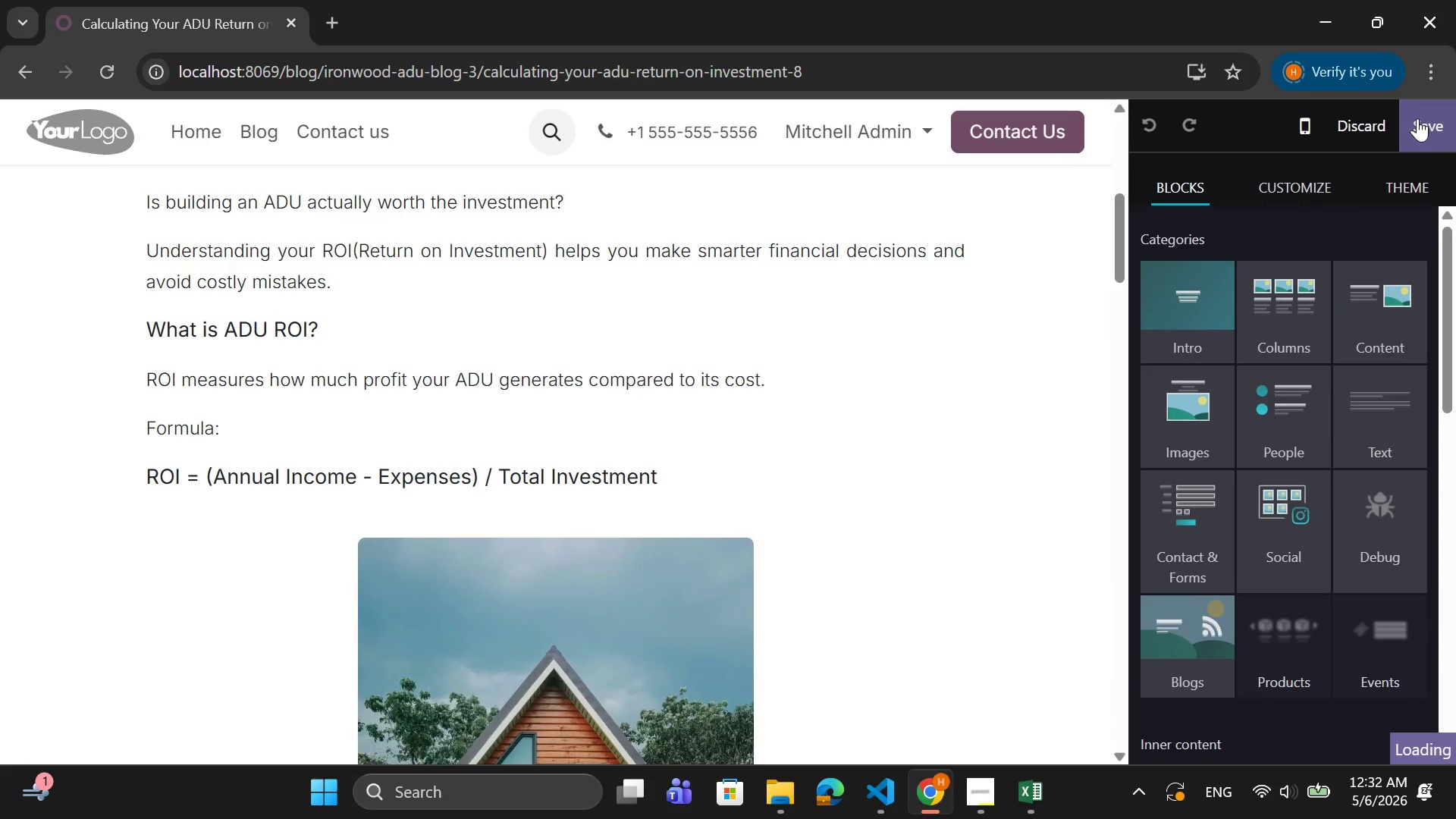 
mouse_move([1379, 123])
 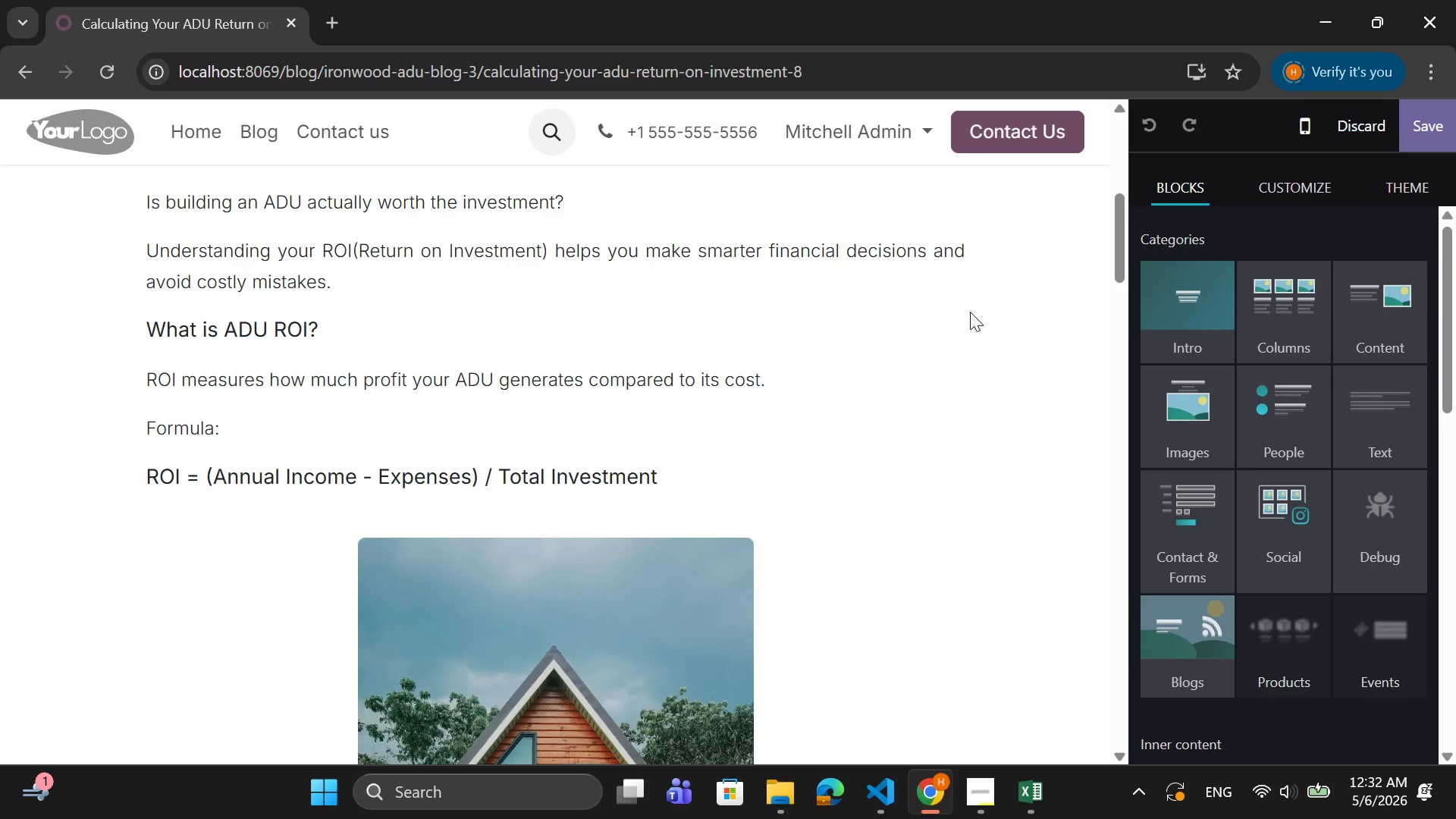 
scroll: coordinate [969, 312], scroll_direction: up, amount: 3.0
 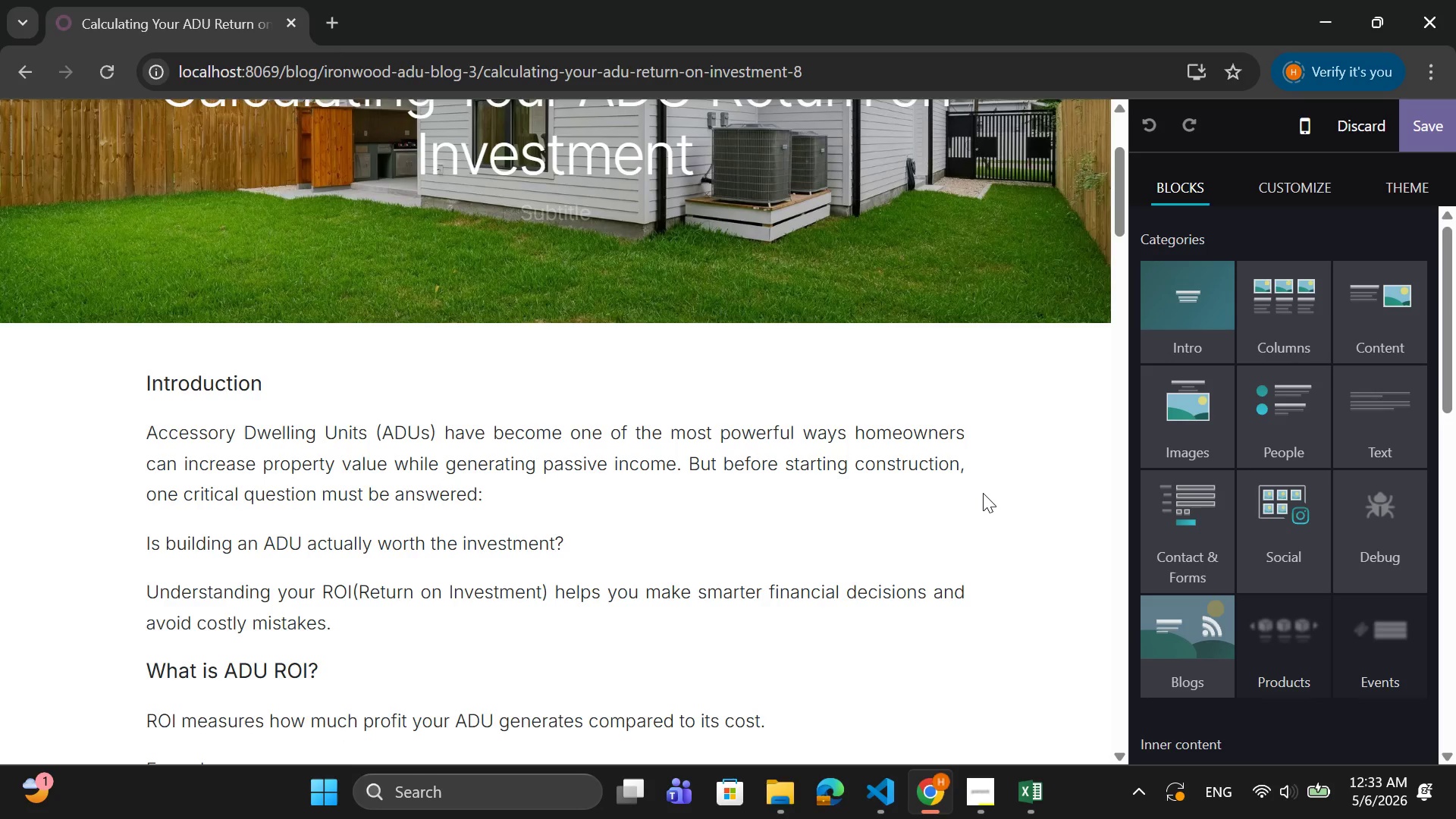 
wait(40.57)
 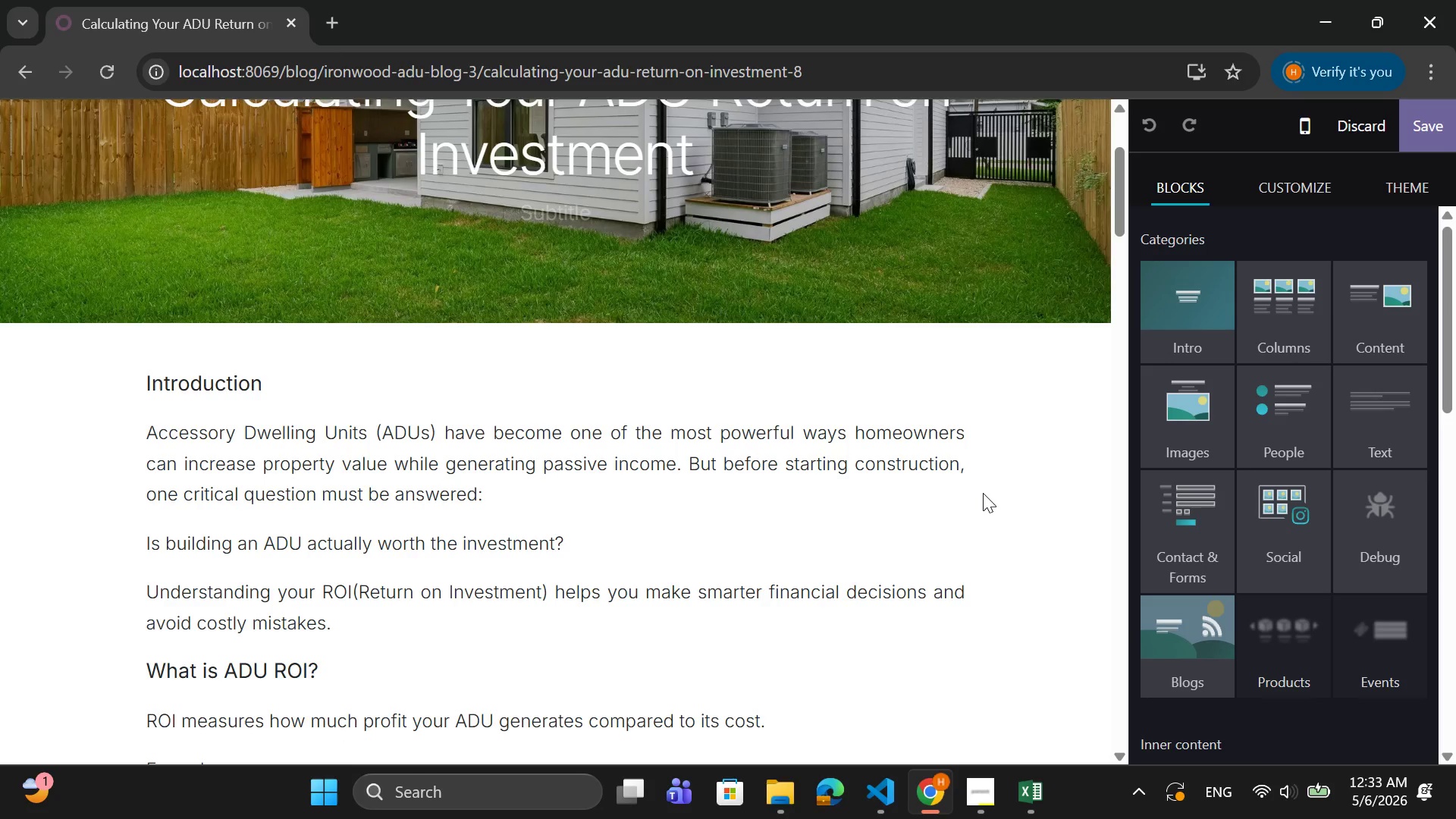 
scroll: coordinate [1017, 502], scroll_direction: down, amount: 3.0
 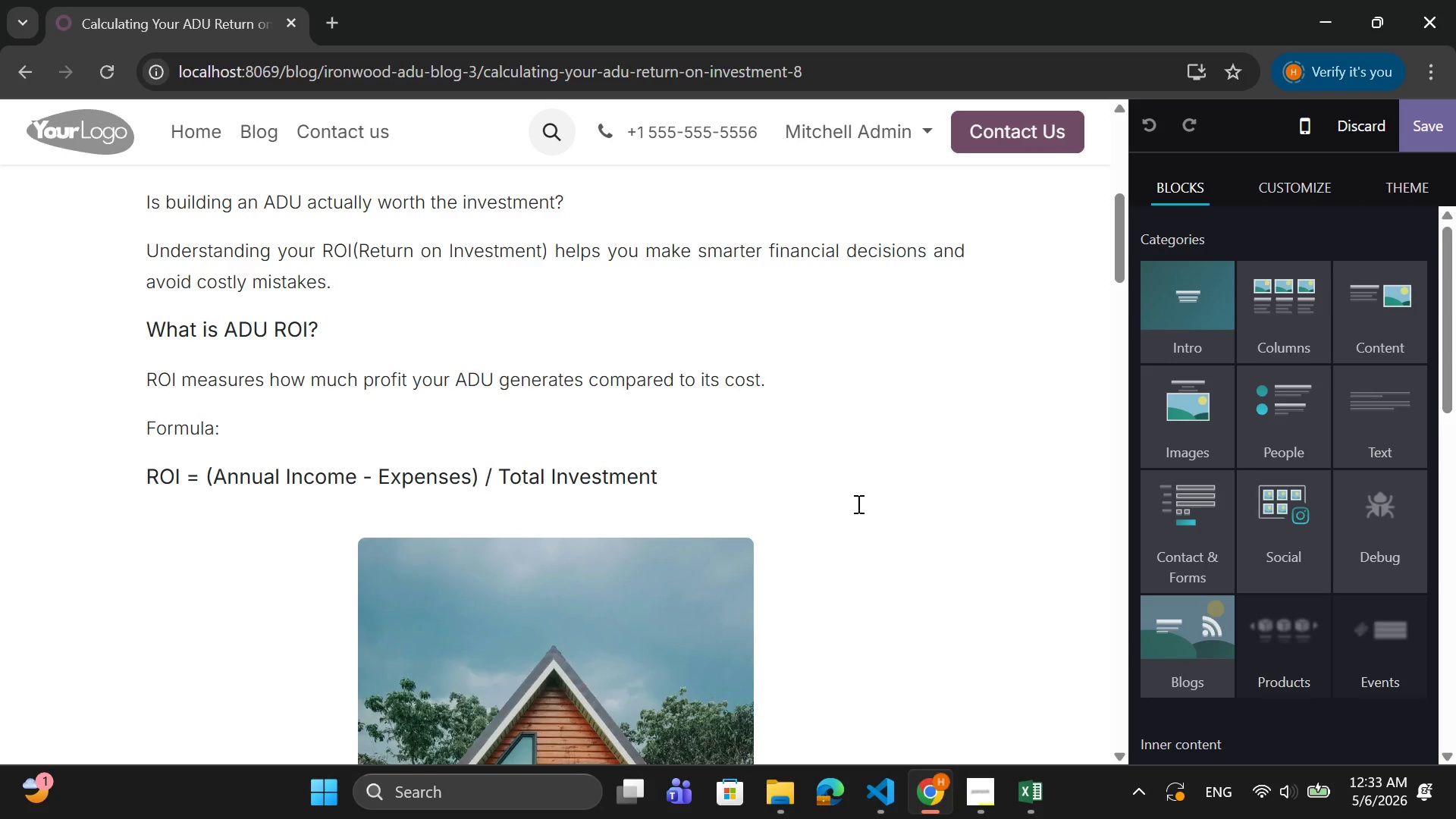 
left_click([369, 280])
 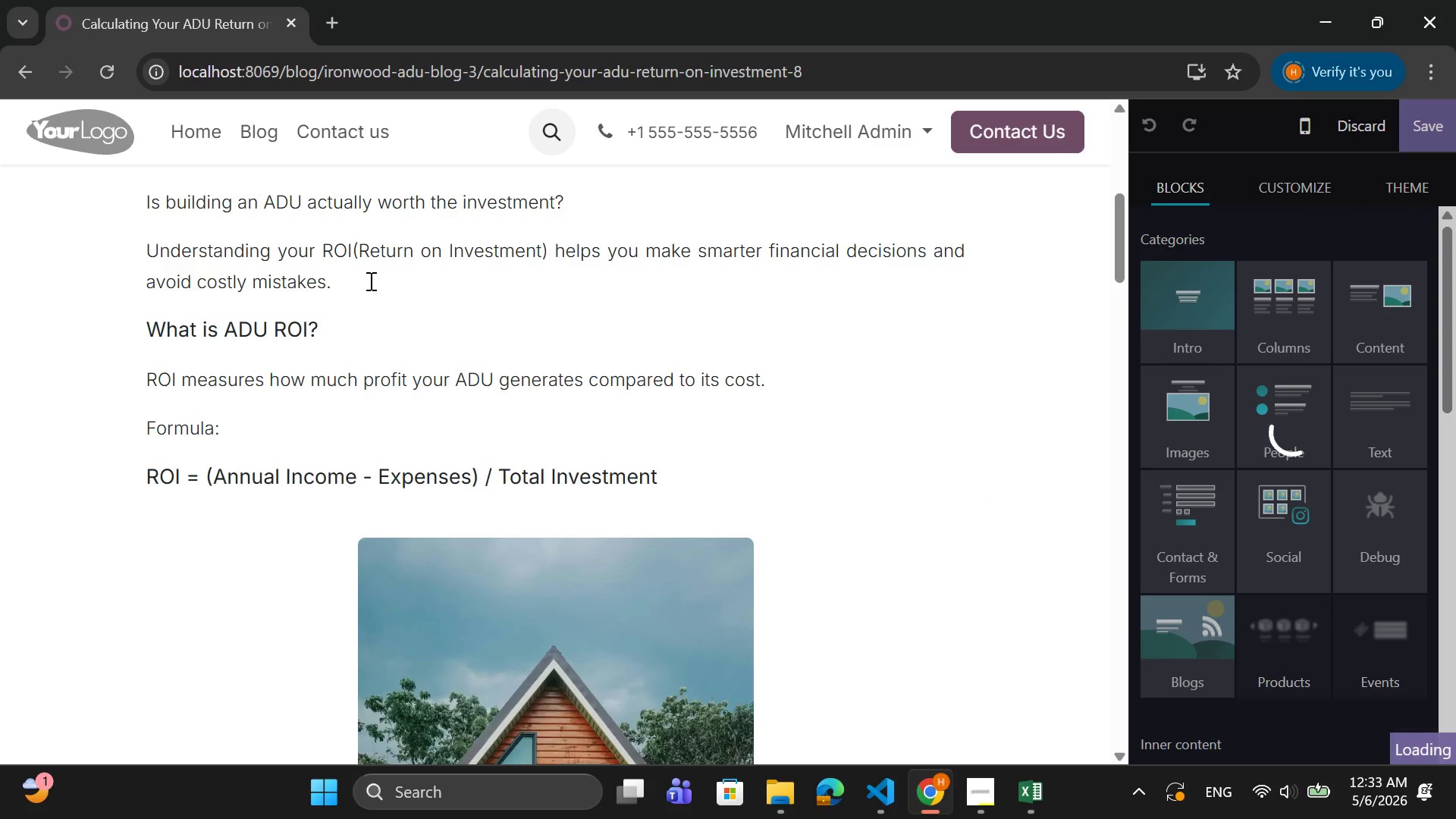 
key(Enter)
 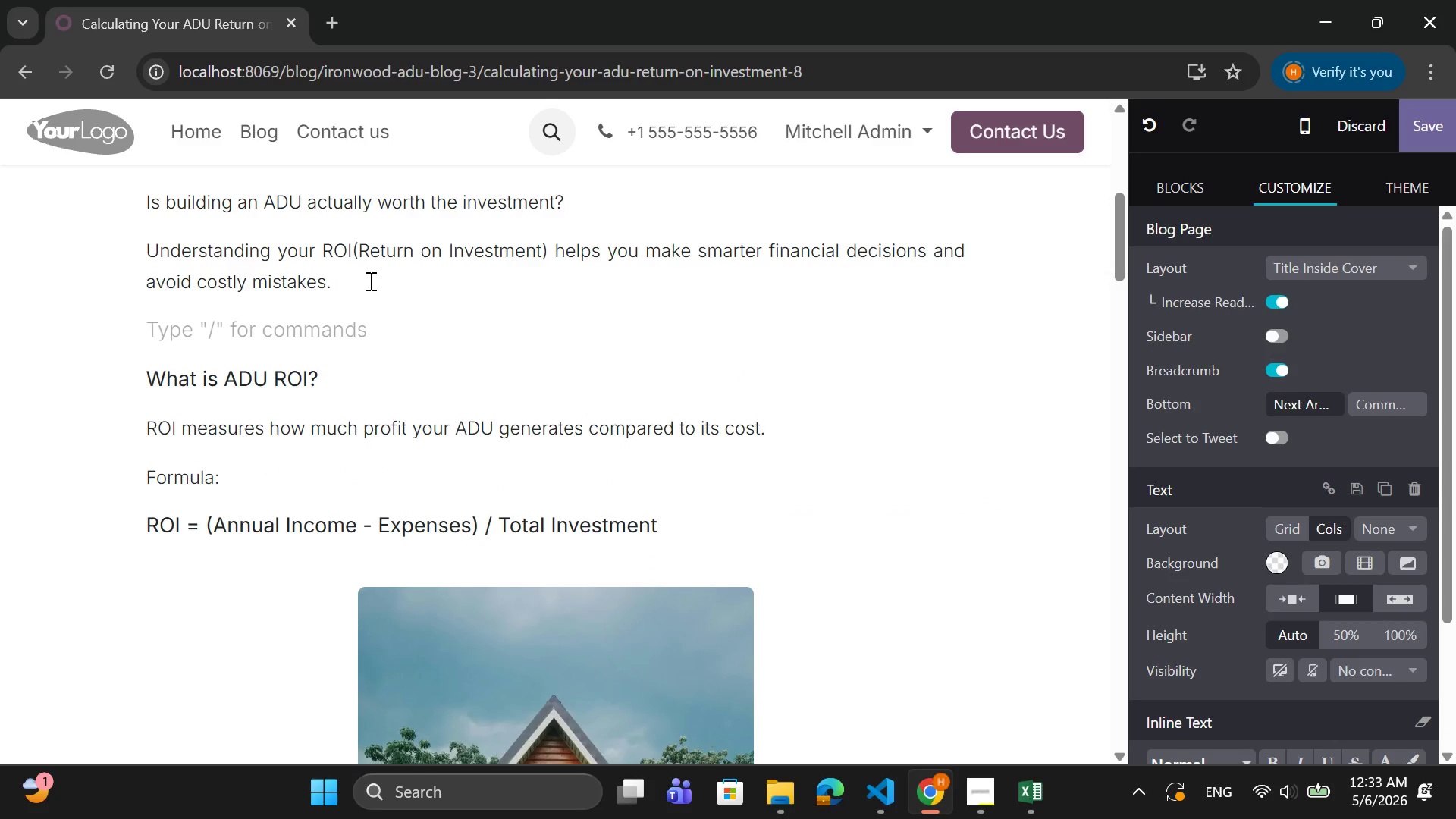 
type(Undertanding the)
 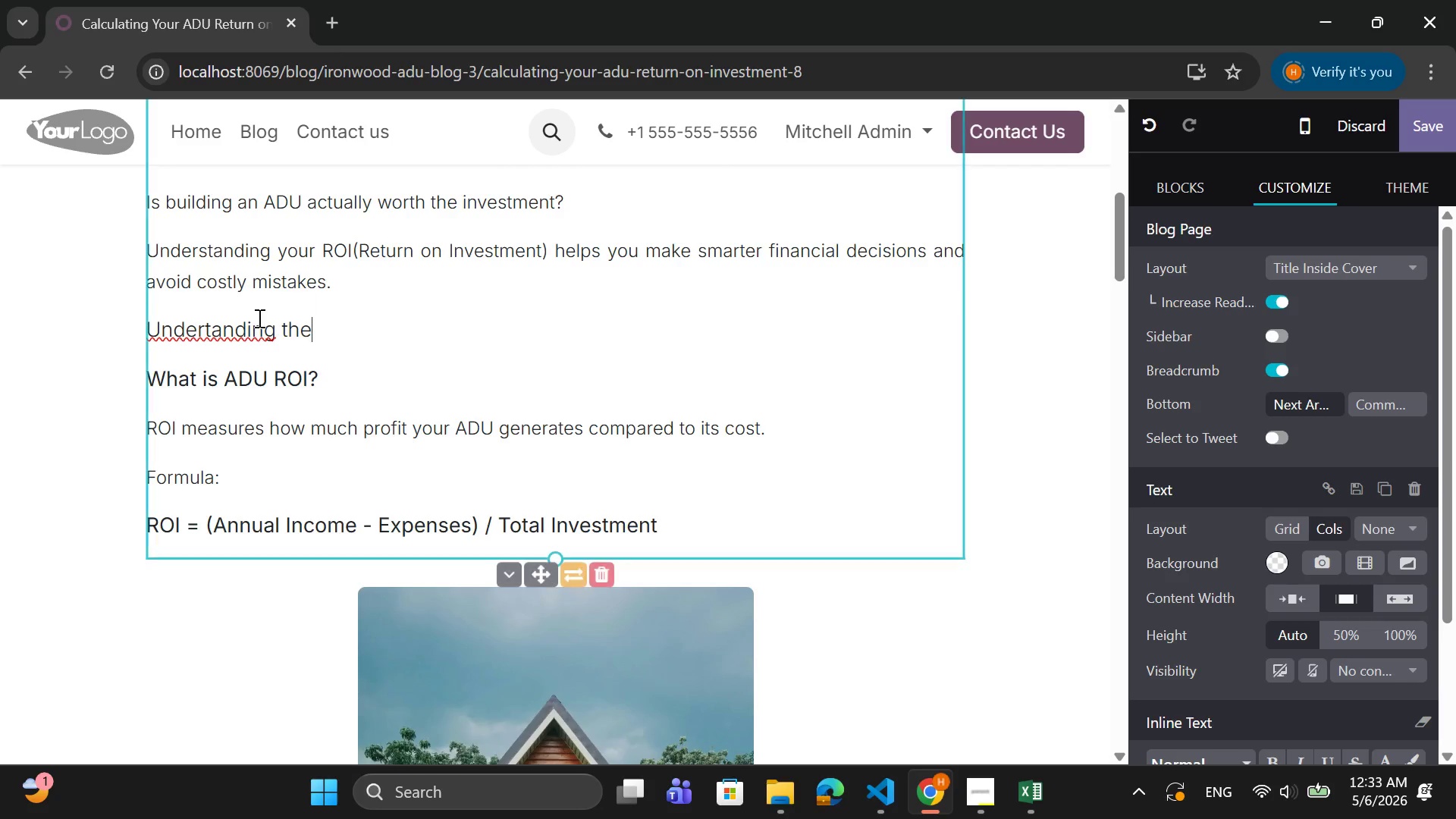 
left_click([213, 331])
 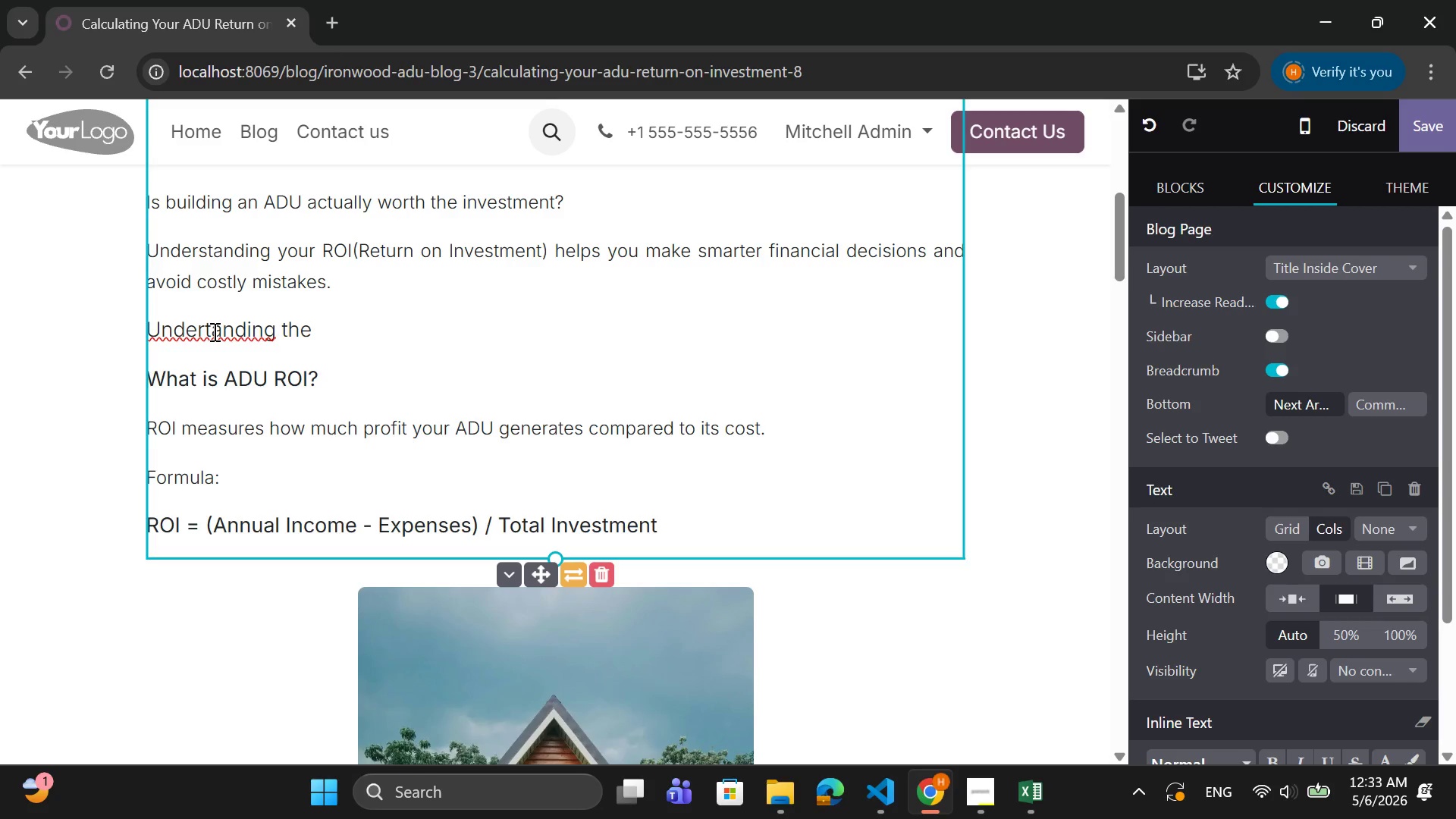 
key(ArrowLeft)
 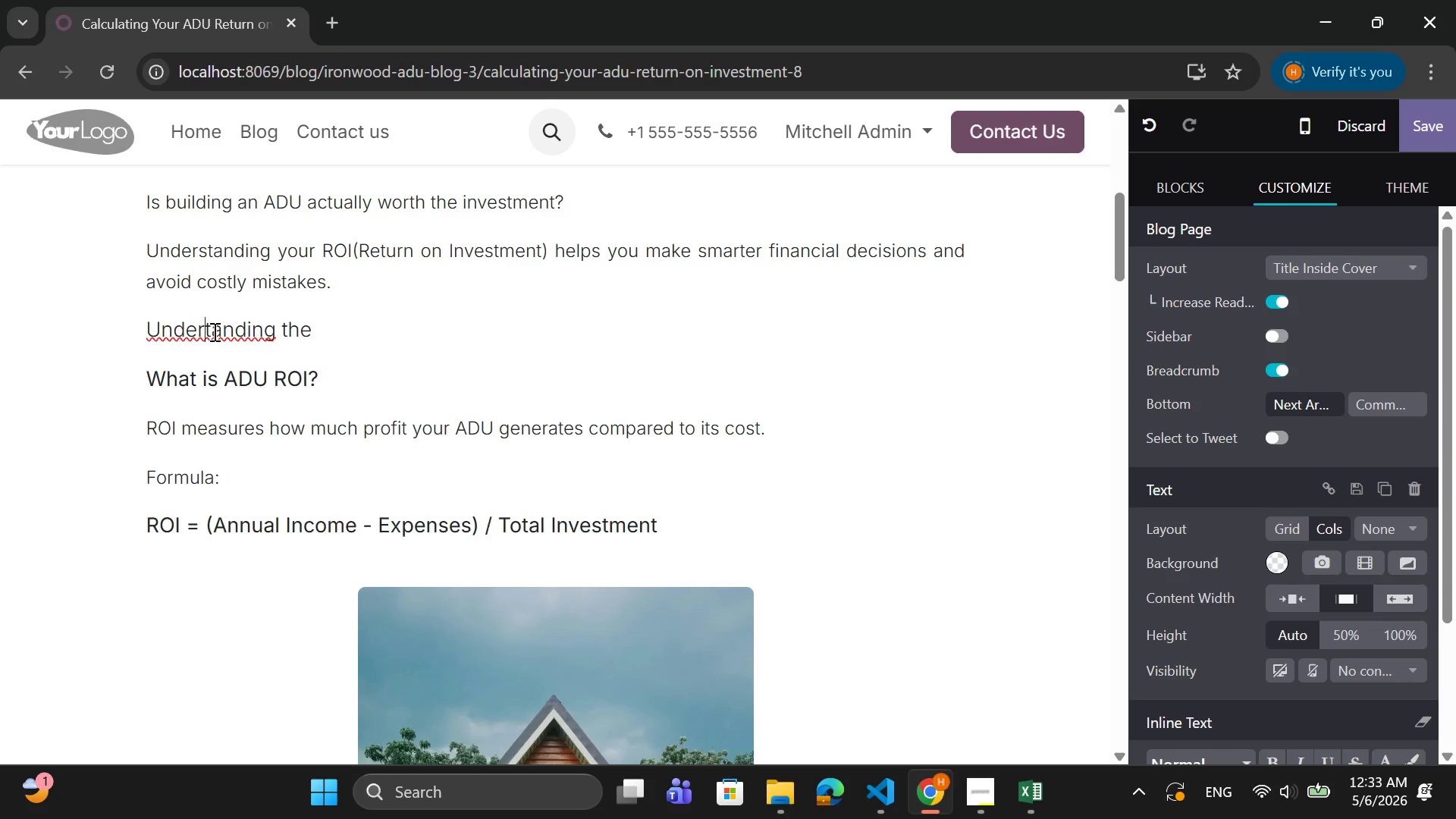 
key(S)
 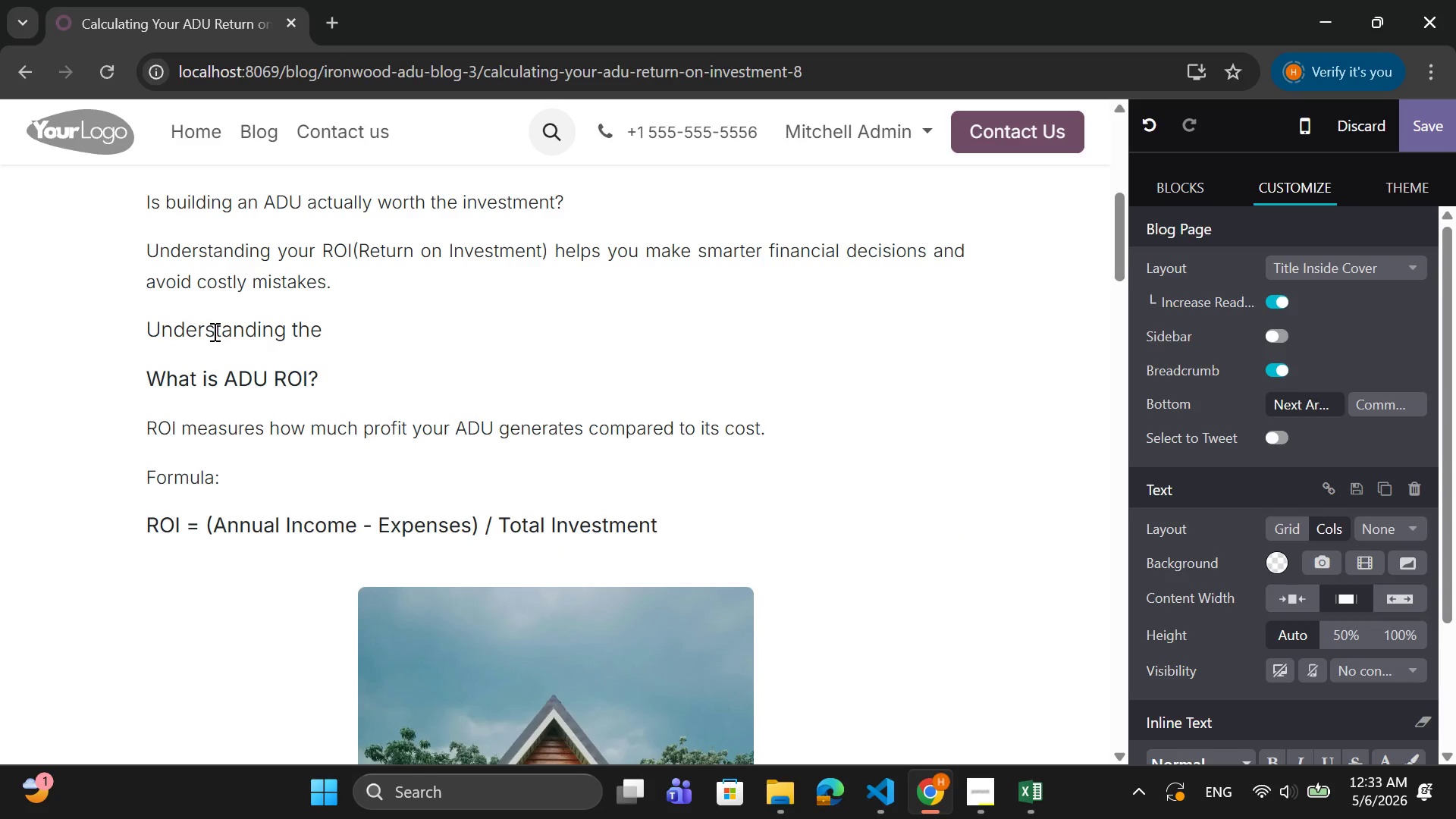 
key(ArrowRight)
 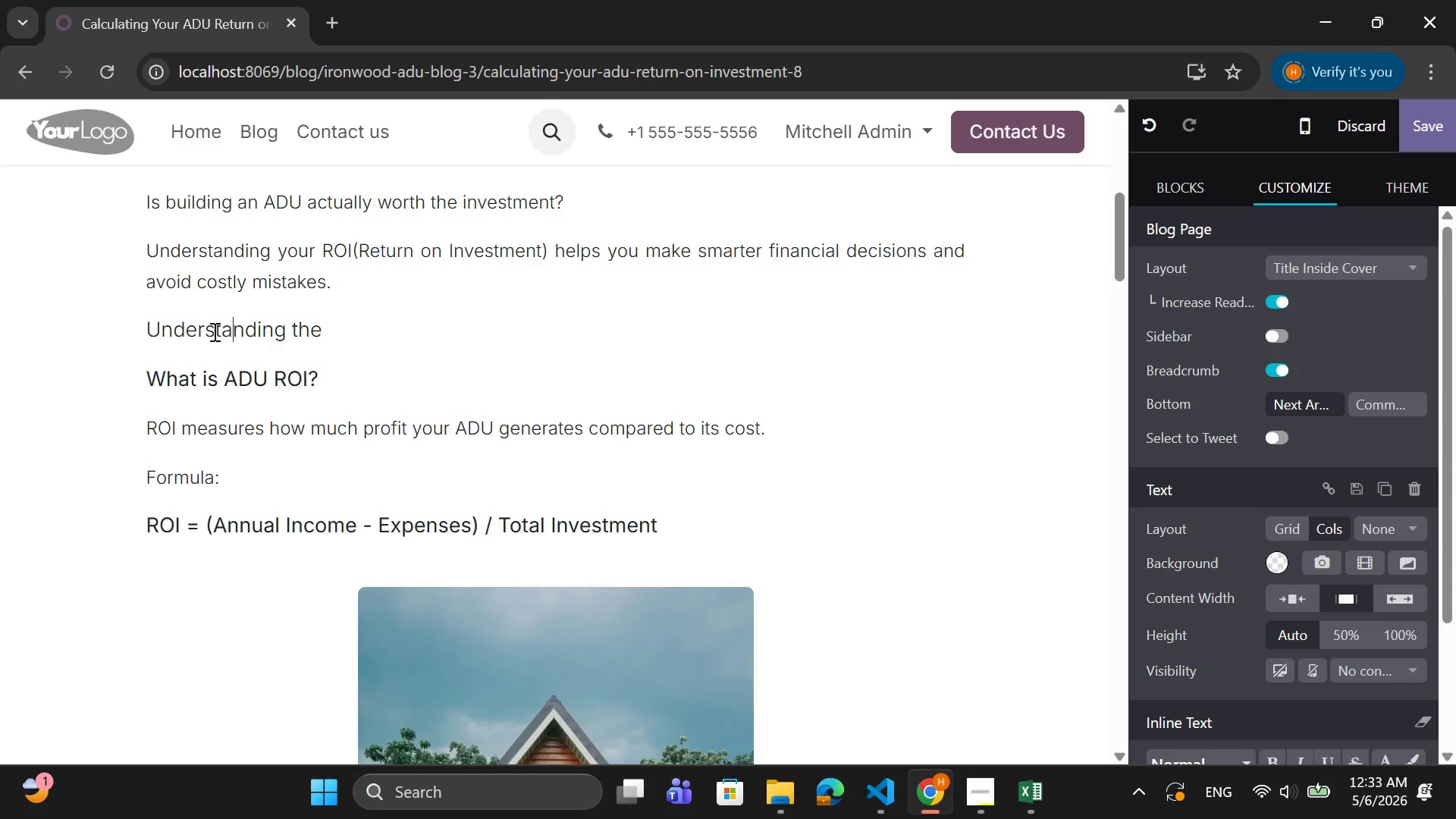 
key(ArrowRight)
 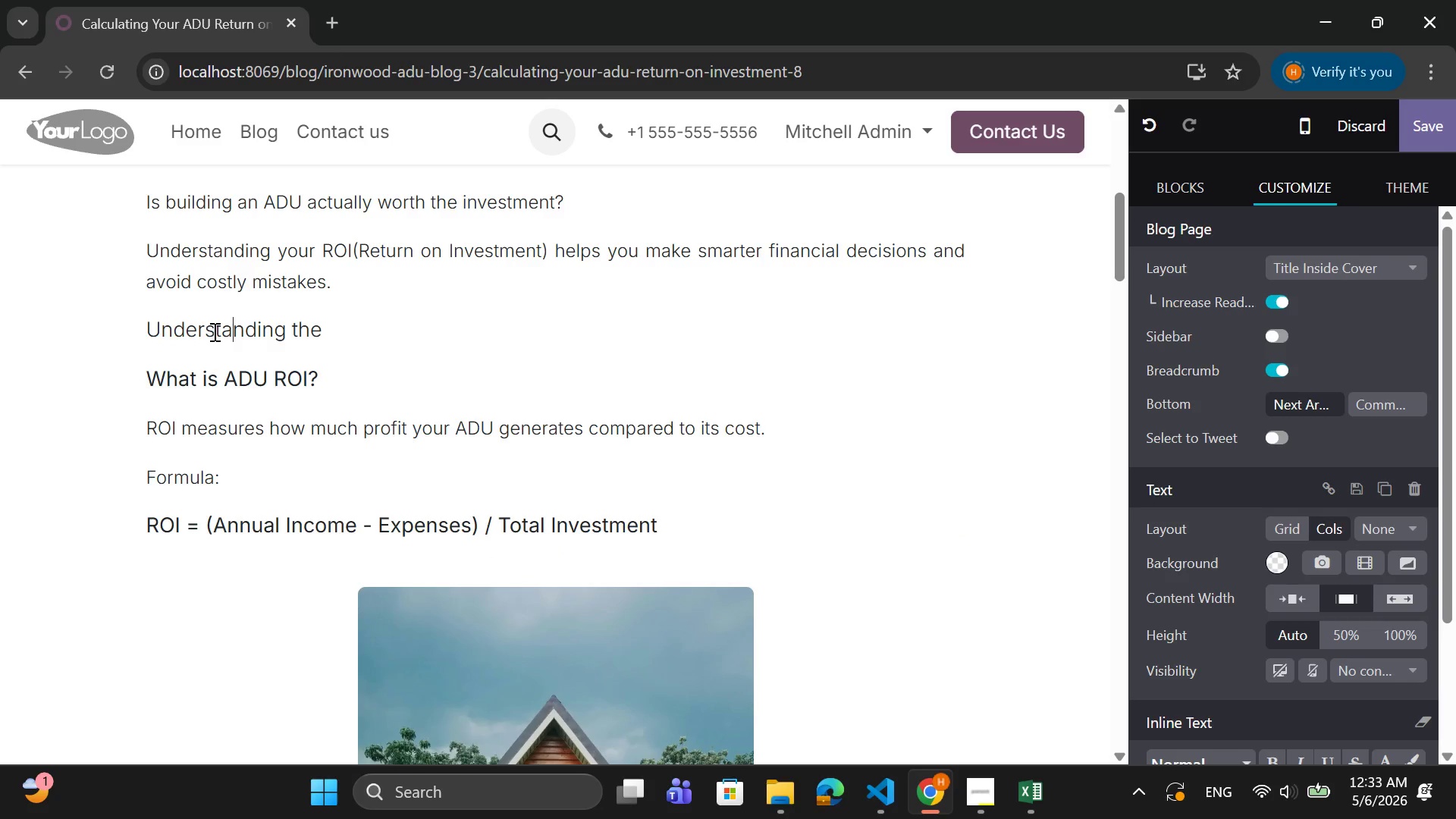 
key(ArrowRight)
 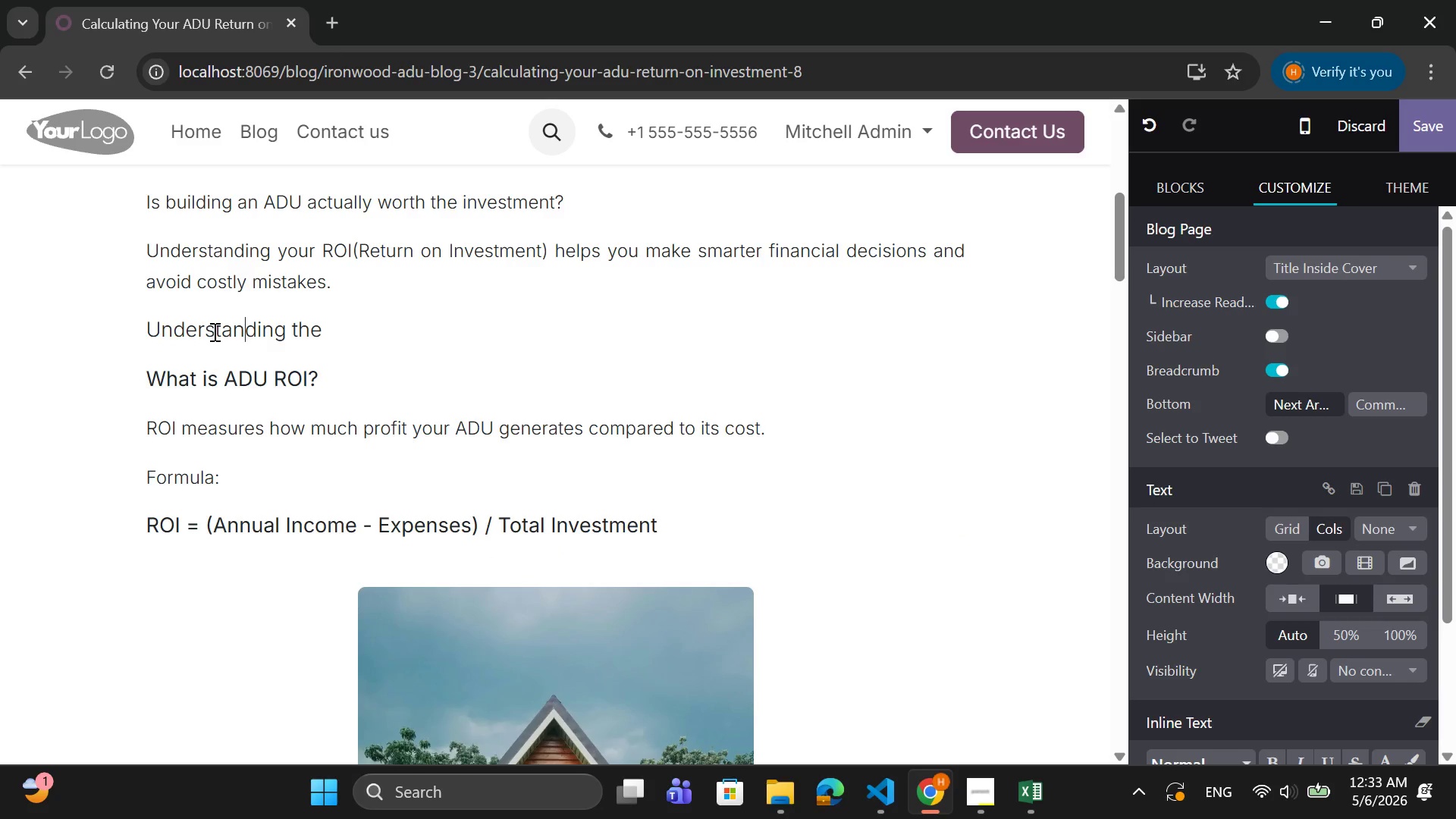 
key(ArrowRight)
 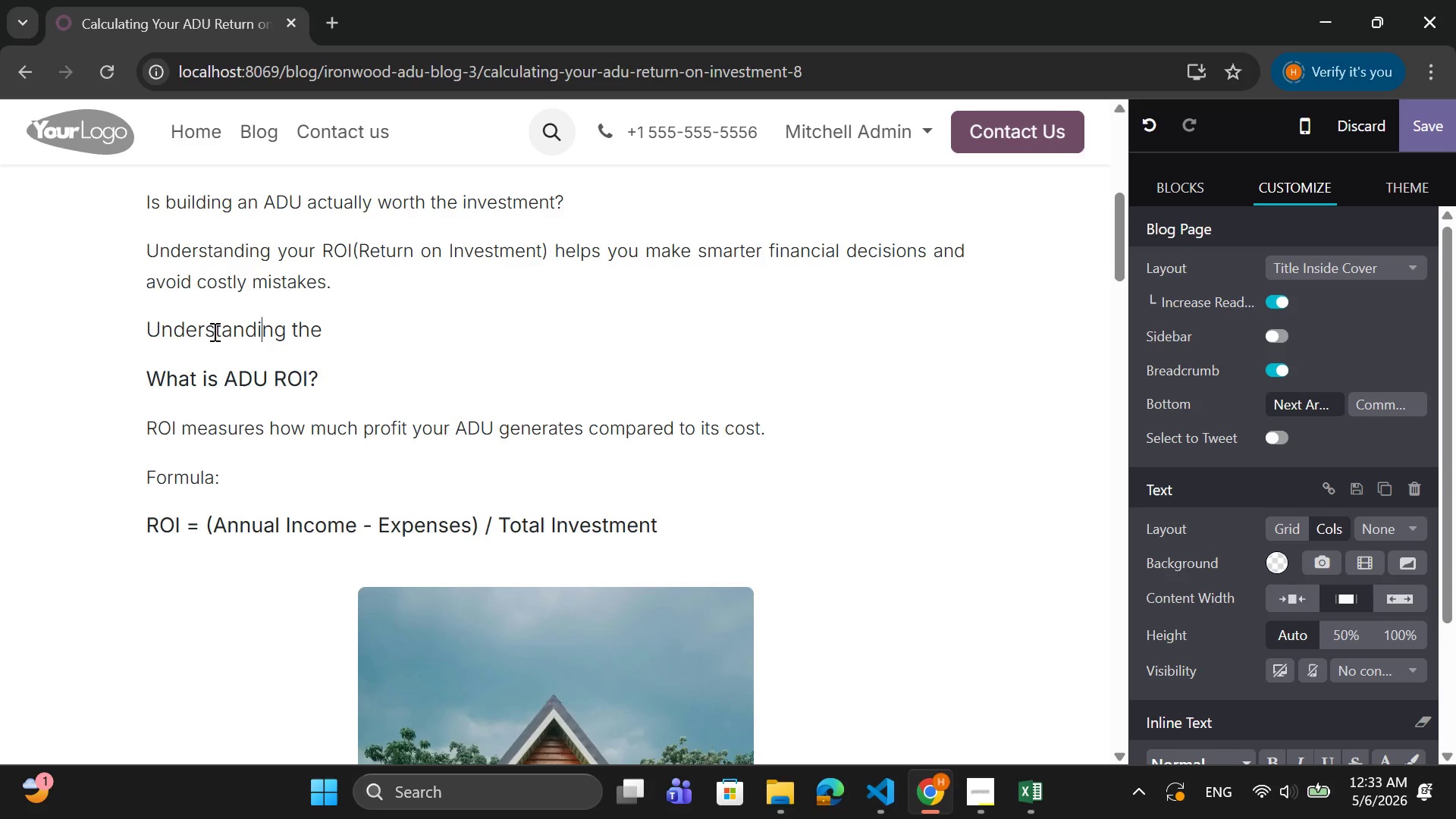 
key(ArrowRight)
 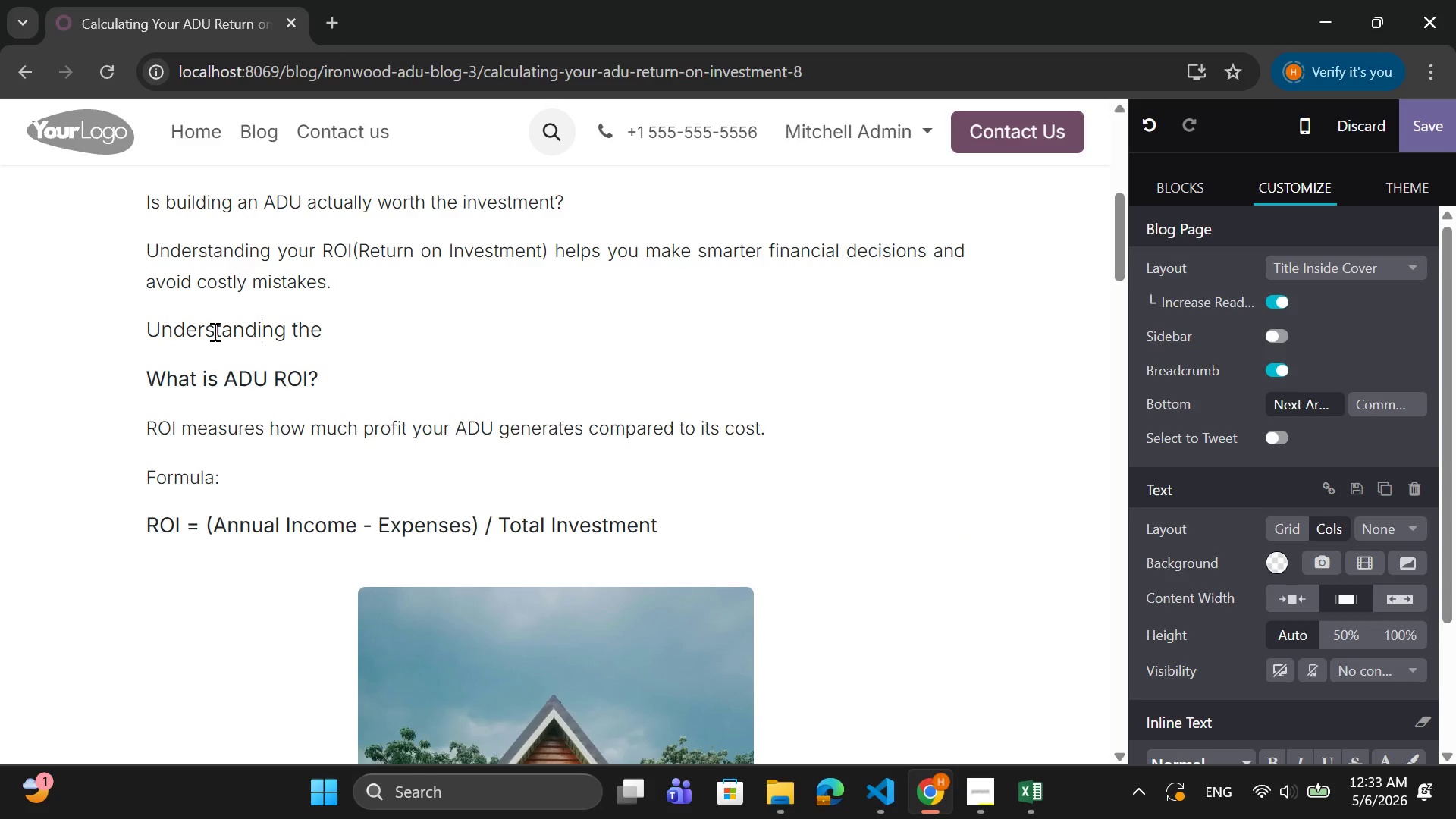 
key(ArrowRight)
 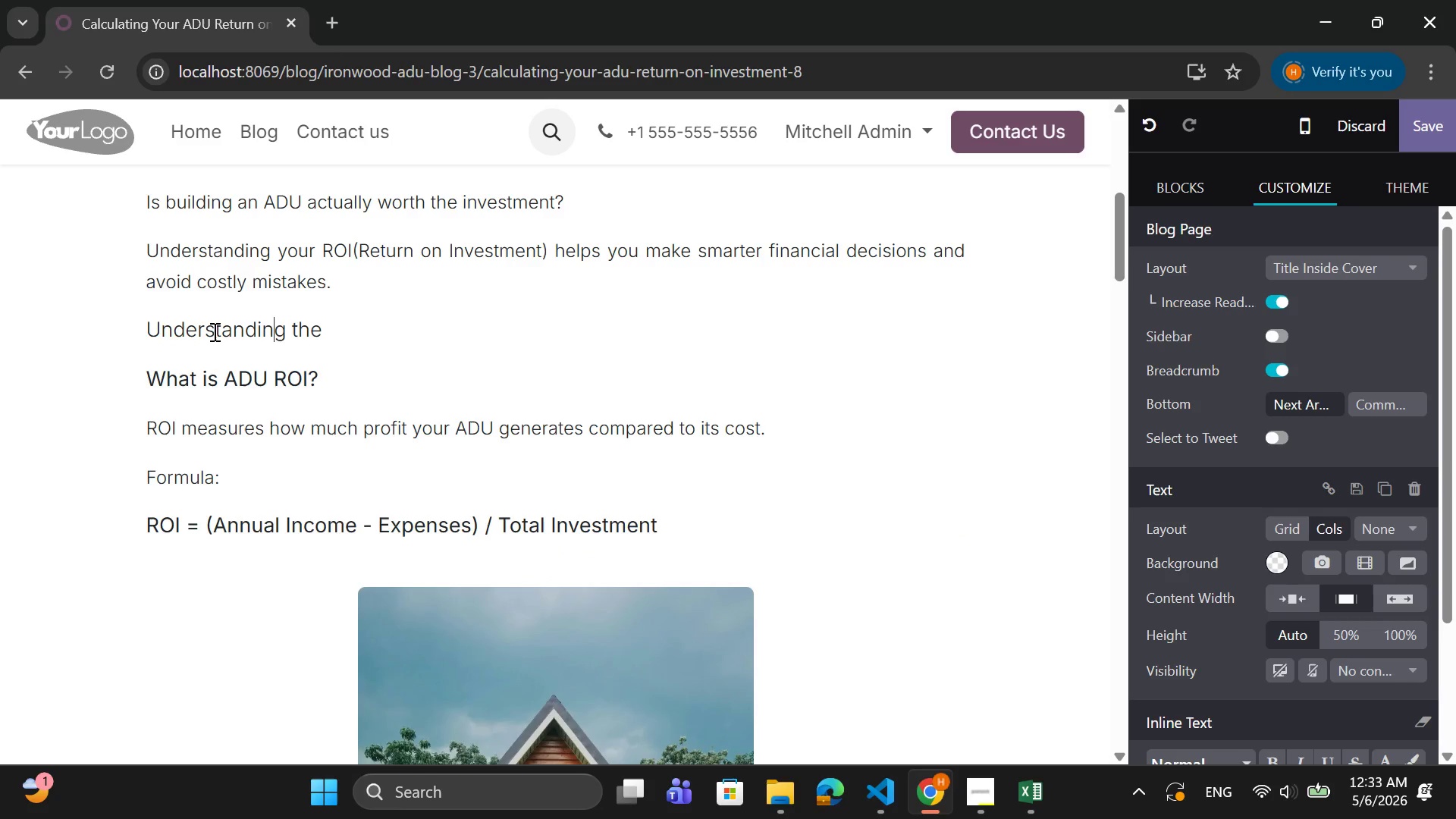 
key(ArrowRight)
 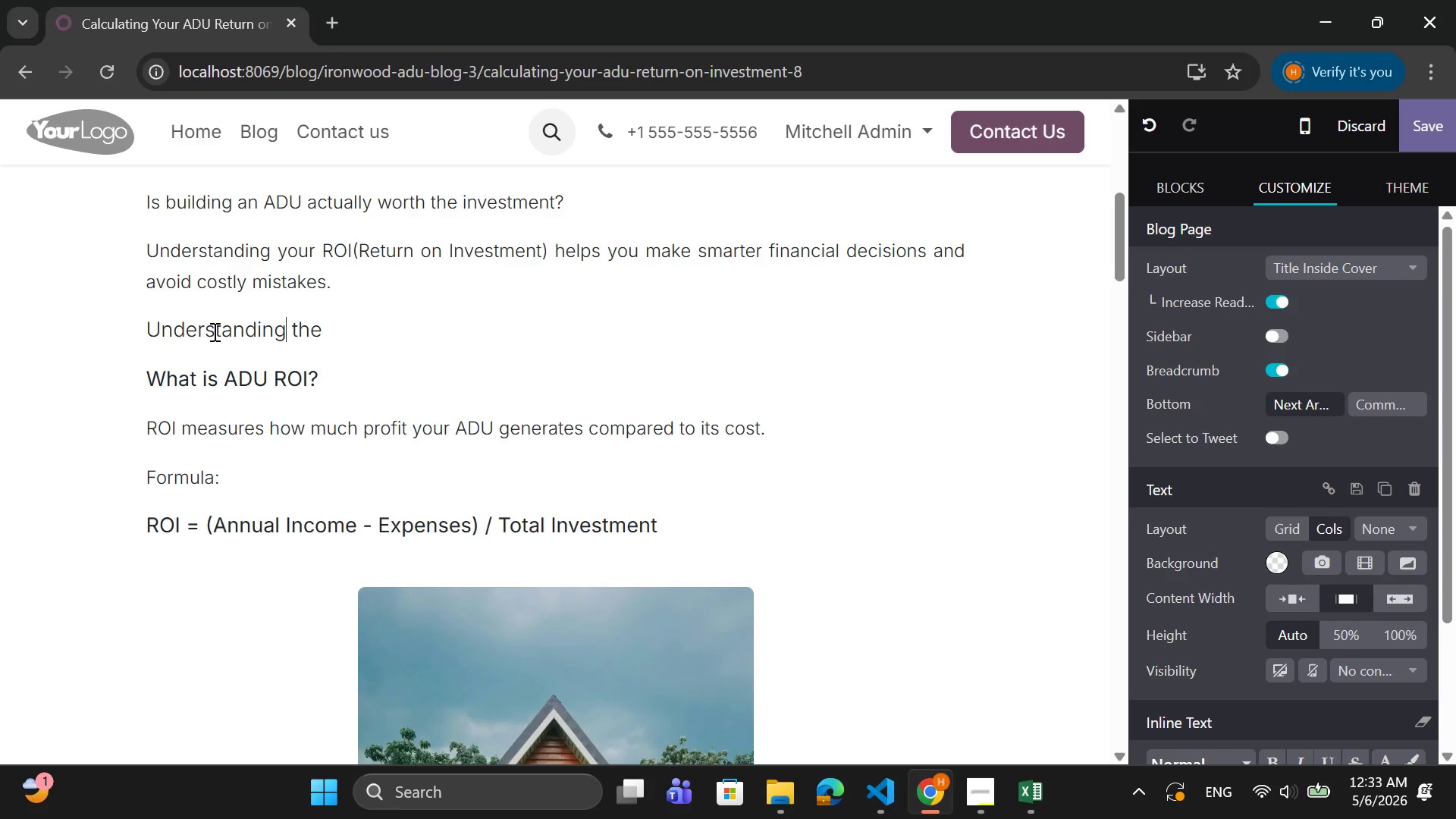 
key(ArrowRight)
 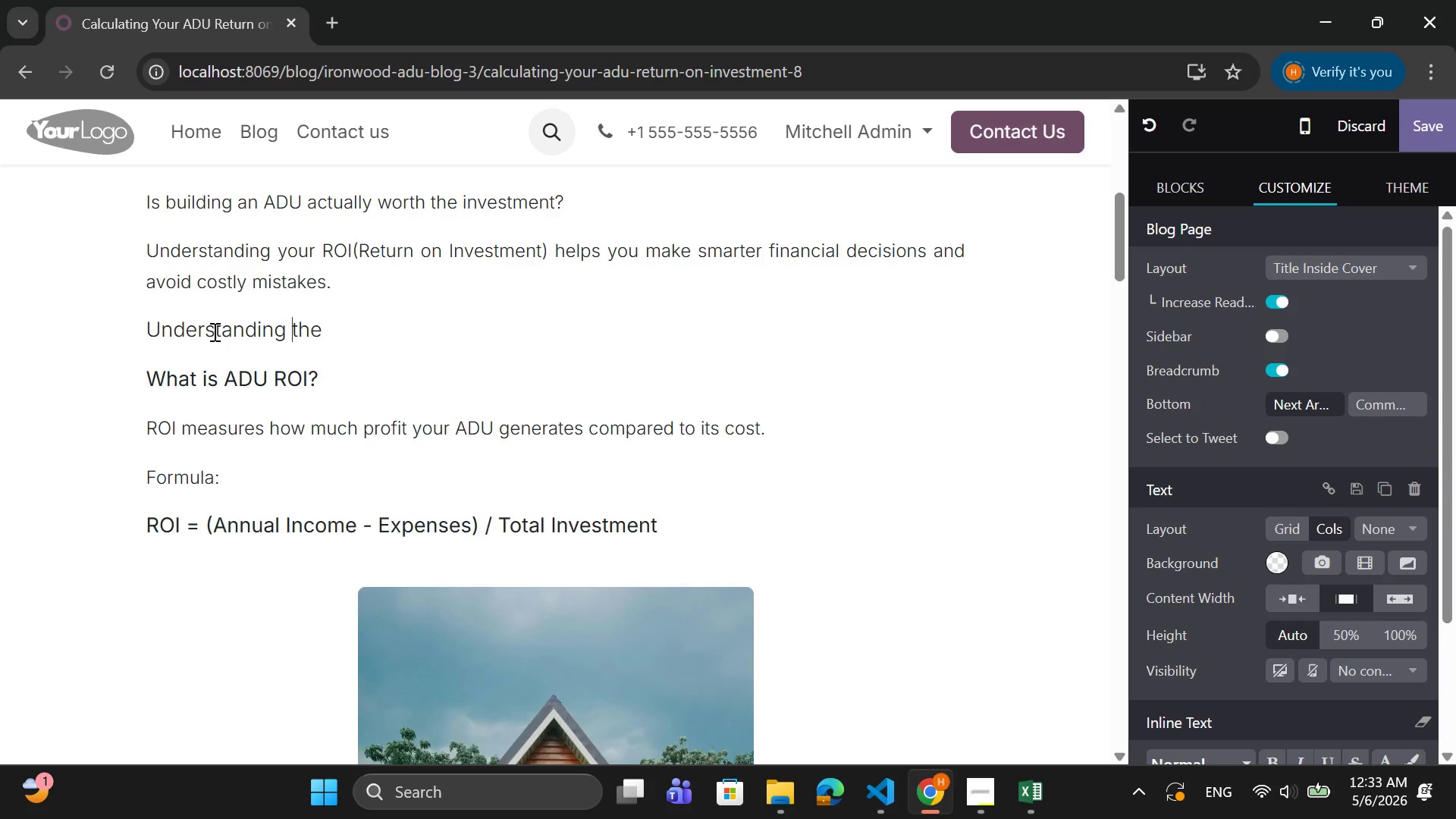 
key(ArrowRight)
 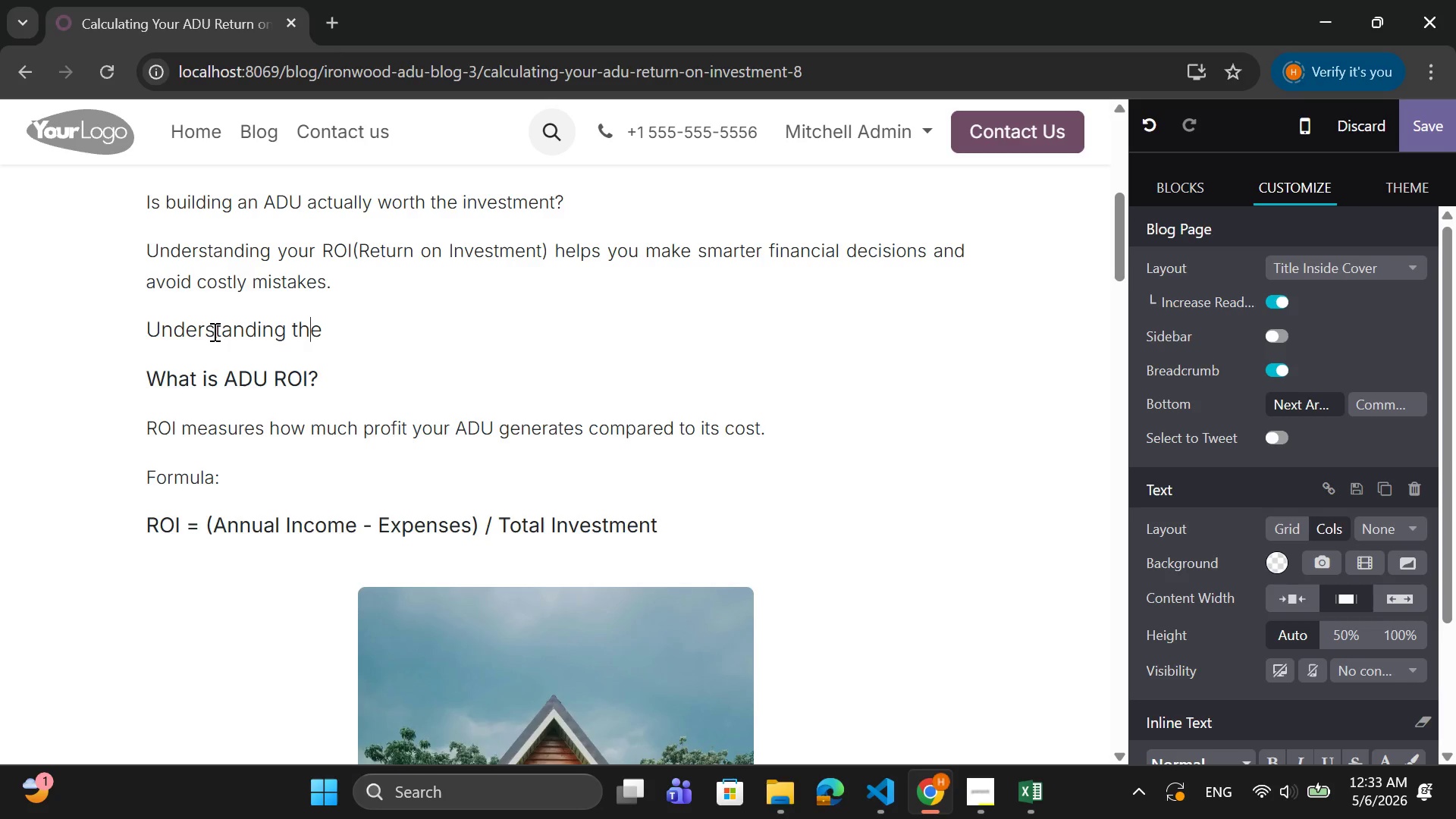 
key(ArrowRight)
 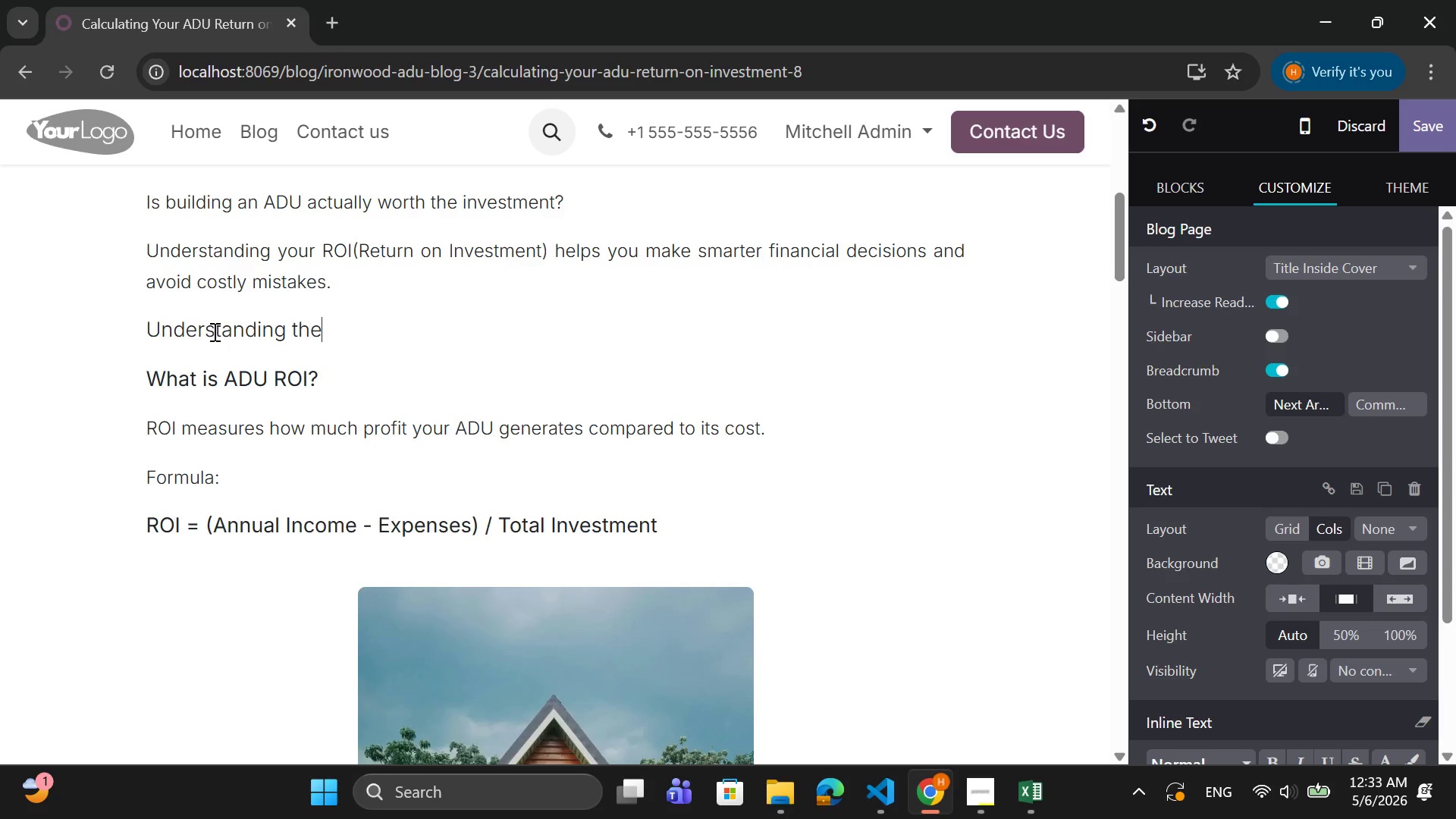 
key(ArrowRight)
 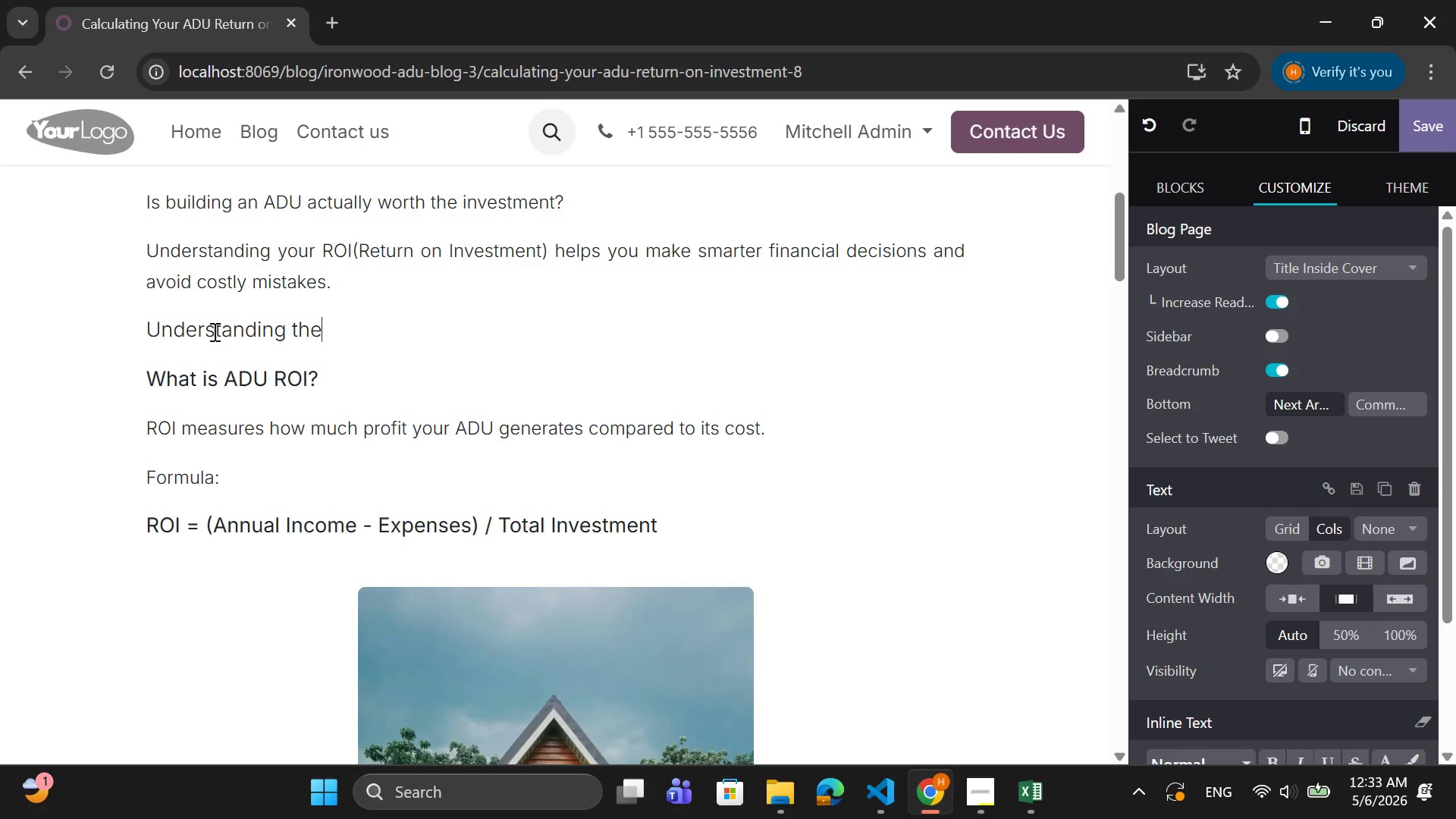 
type( t)
key(Backspace)
type(True Cost of an A)
key(Backspace)
type(D)
key(Backspace)
type(ADU)
 